 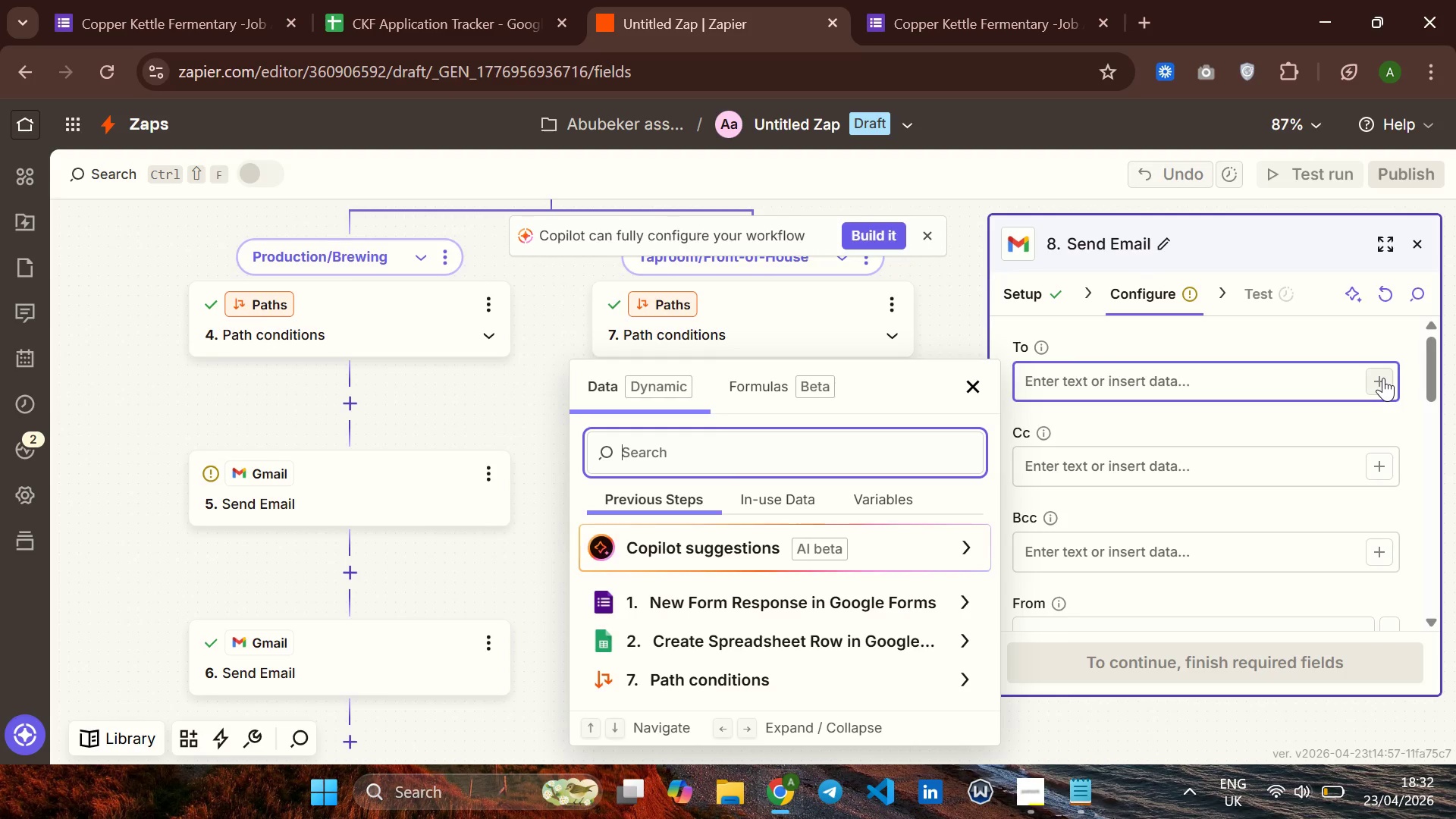 
left_click([928, 601])
 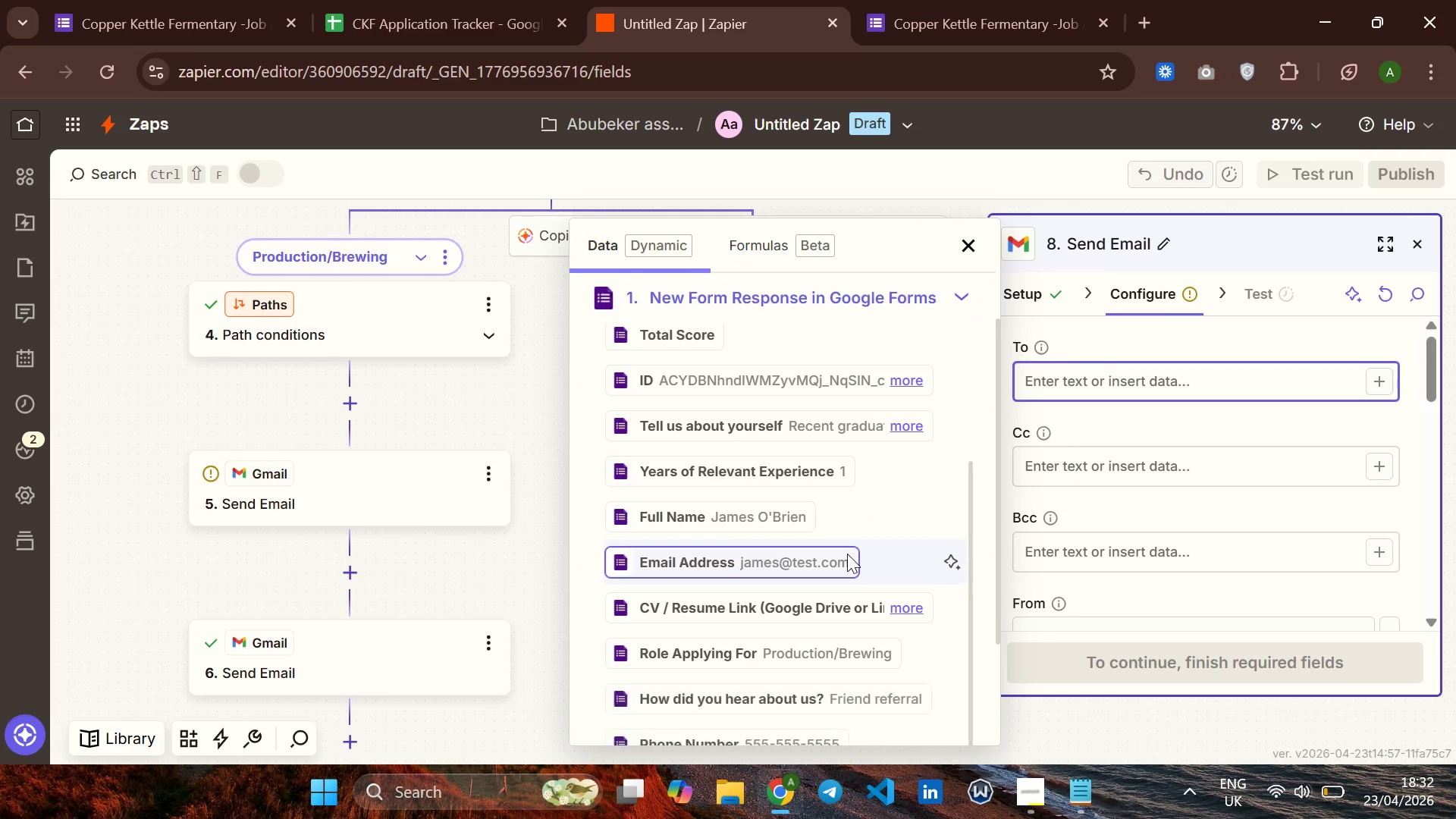 
wait(5.12)
 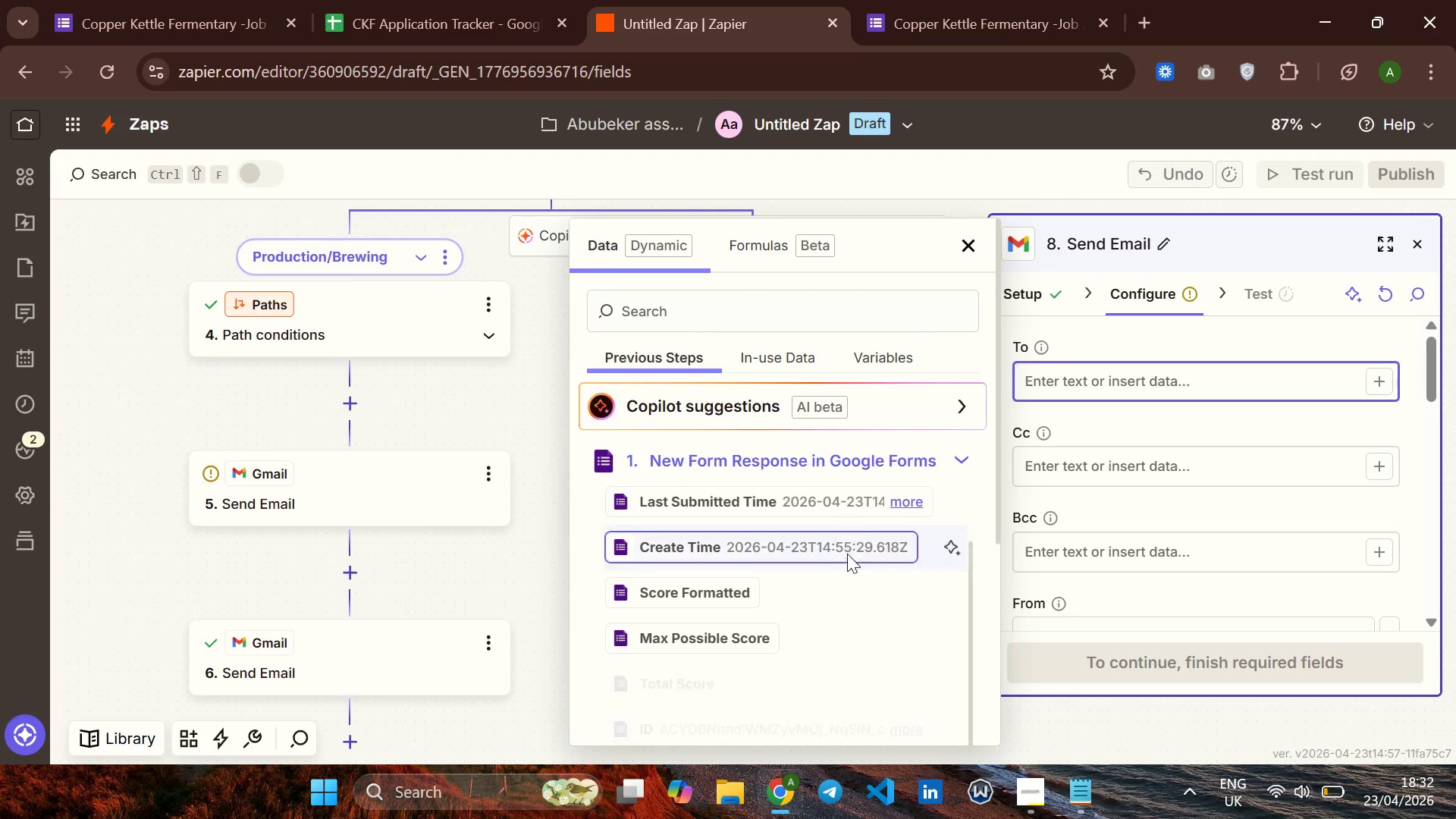 
left_click([739, 526])
 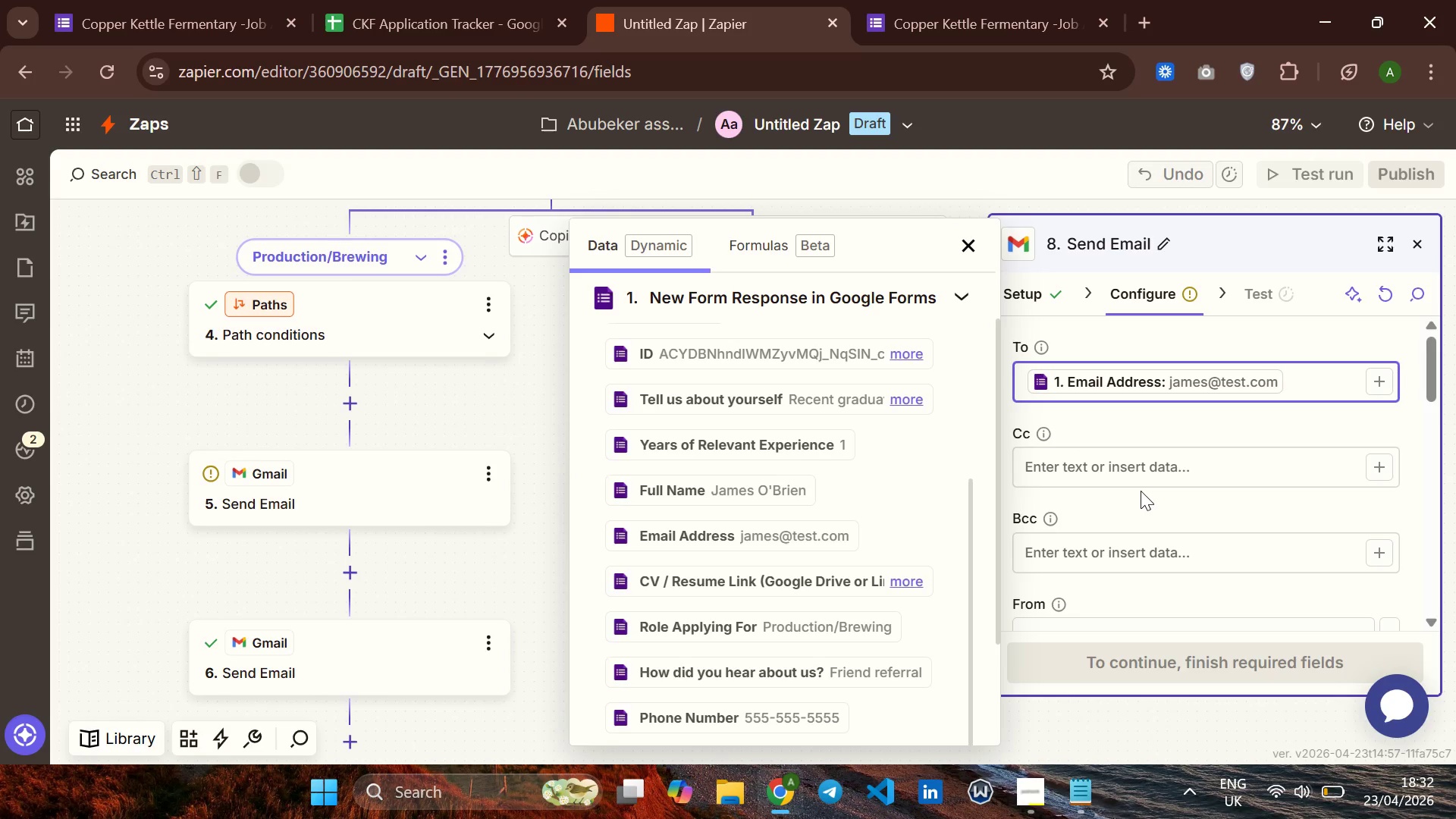 
left_click([1141, 491])
 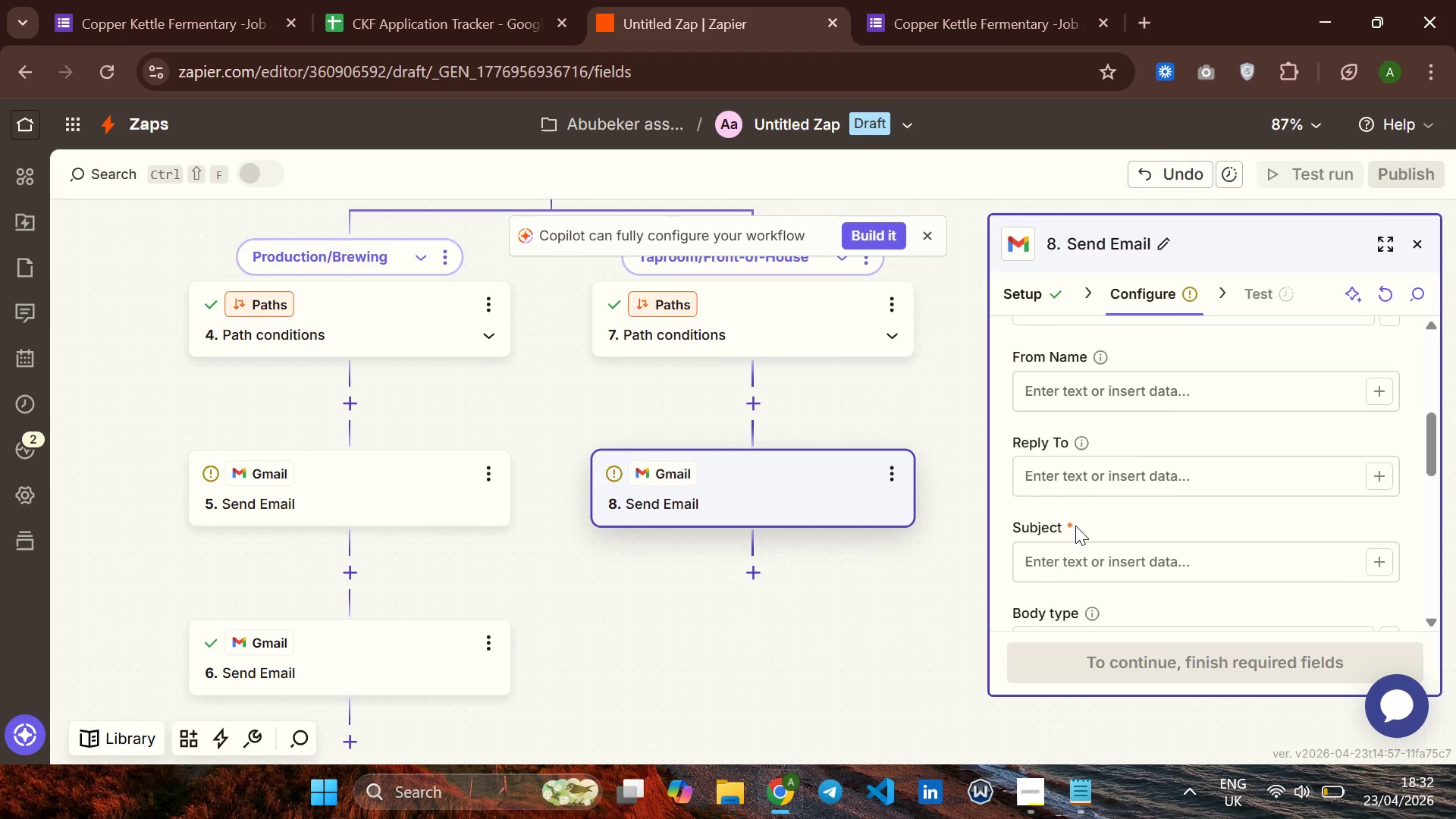 
wait(5.06)
 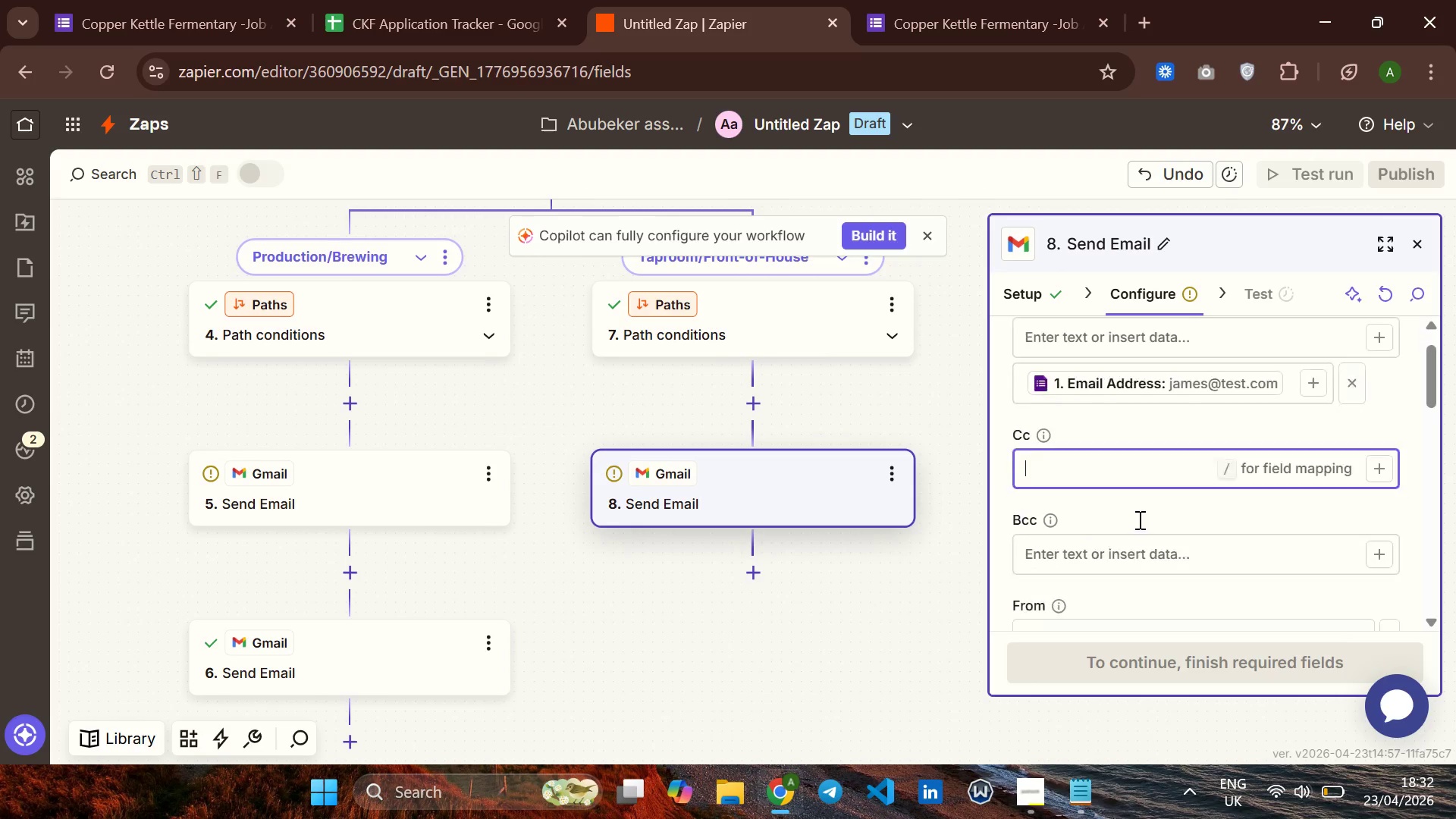 
left_click([1092, 489])
 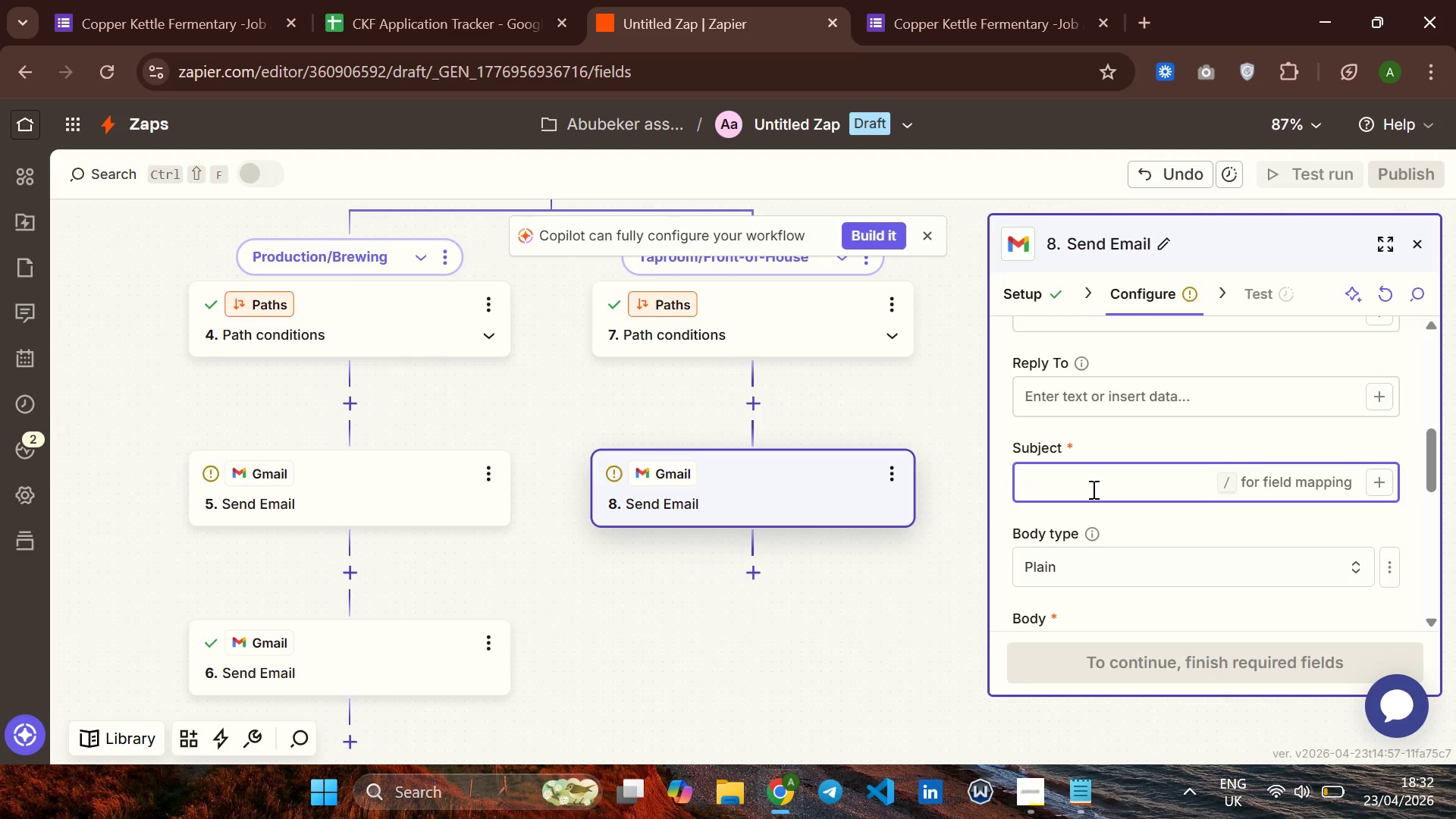 
wait(7.7)
 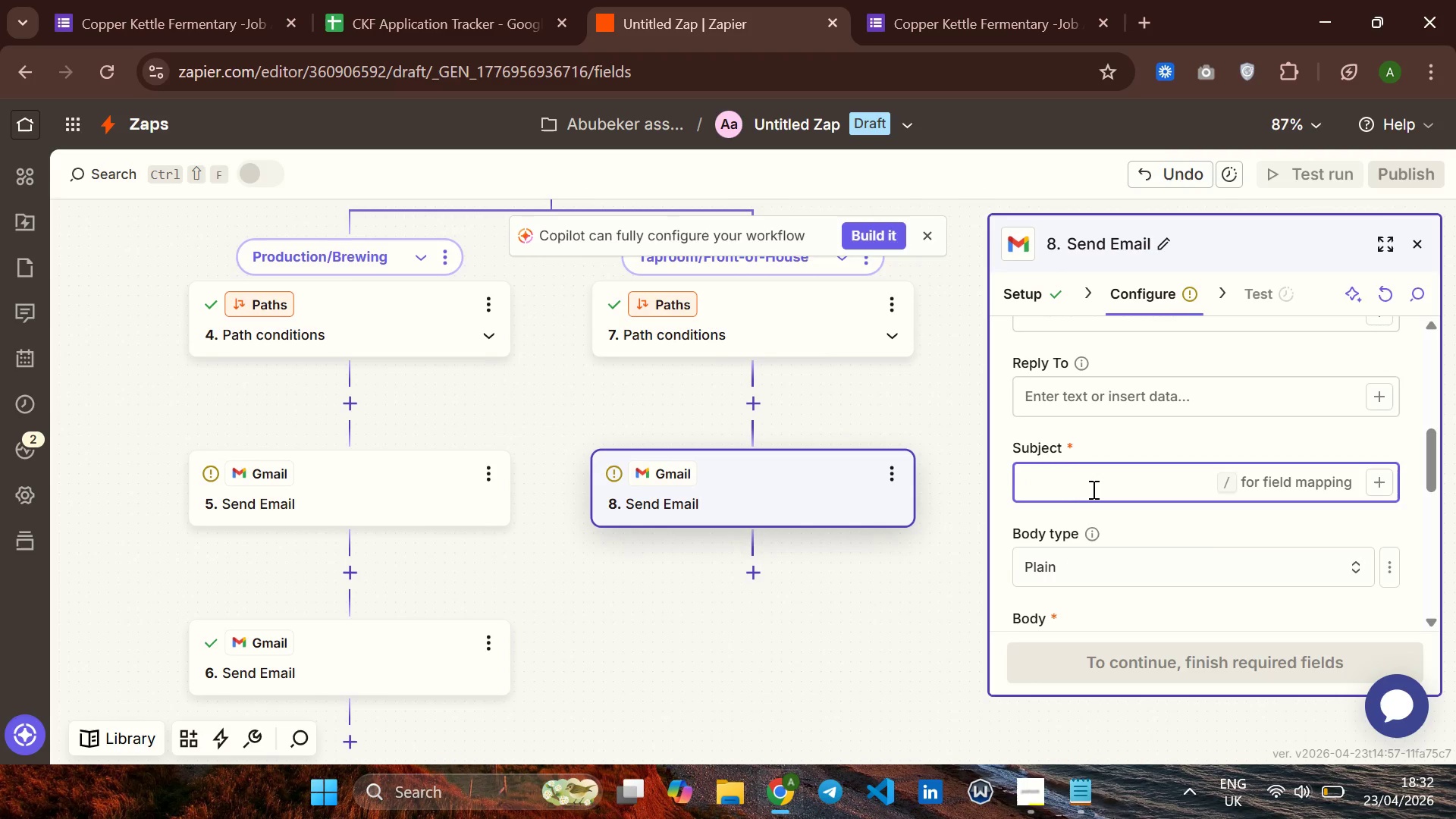 
type(Your Application to coo)
key(Backspace)
type(pper Kettel Fermentary)
 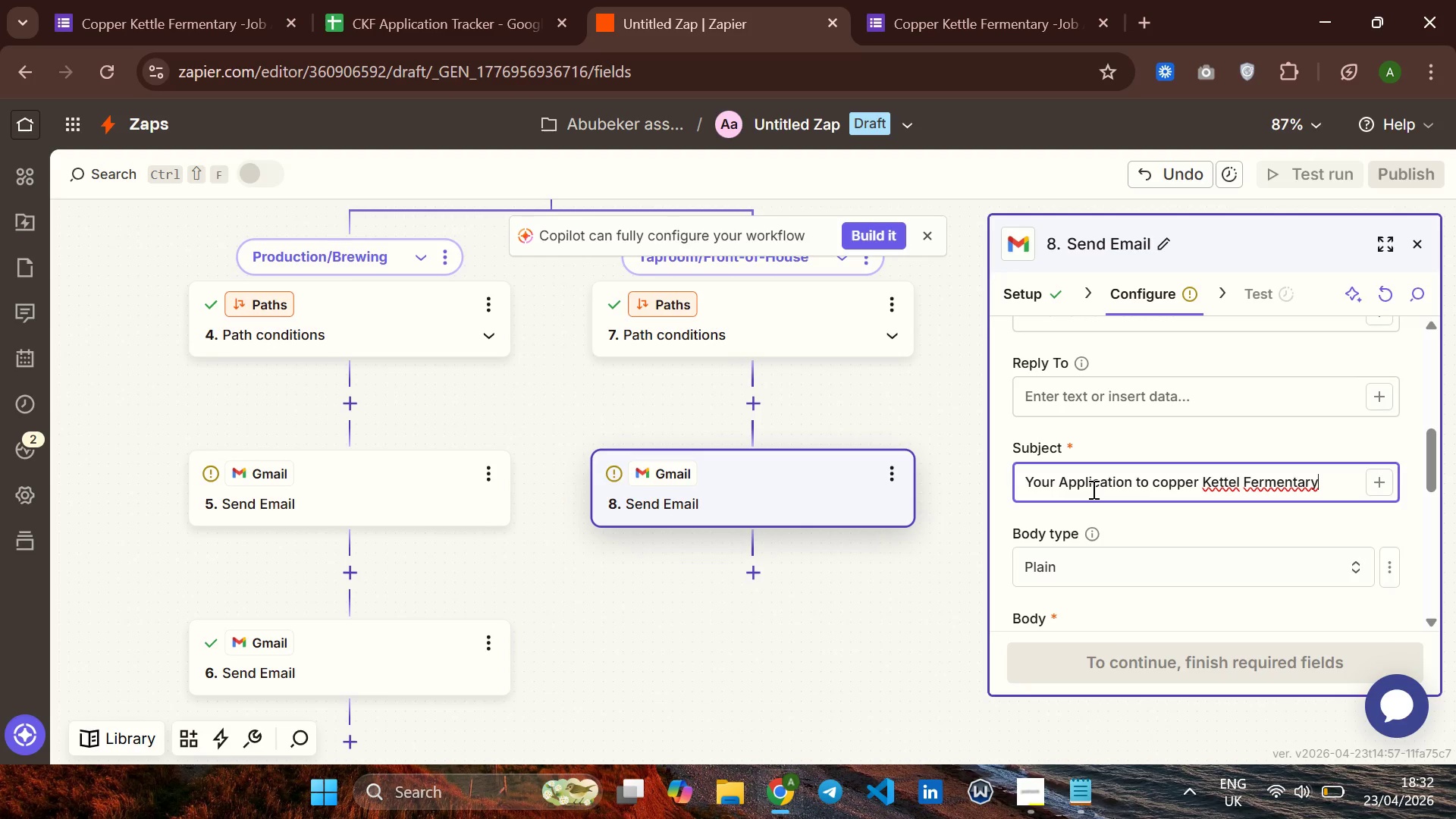 
hold_key(key=ArrowLeft, duration=0.64)
 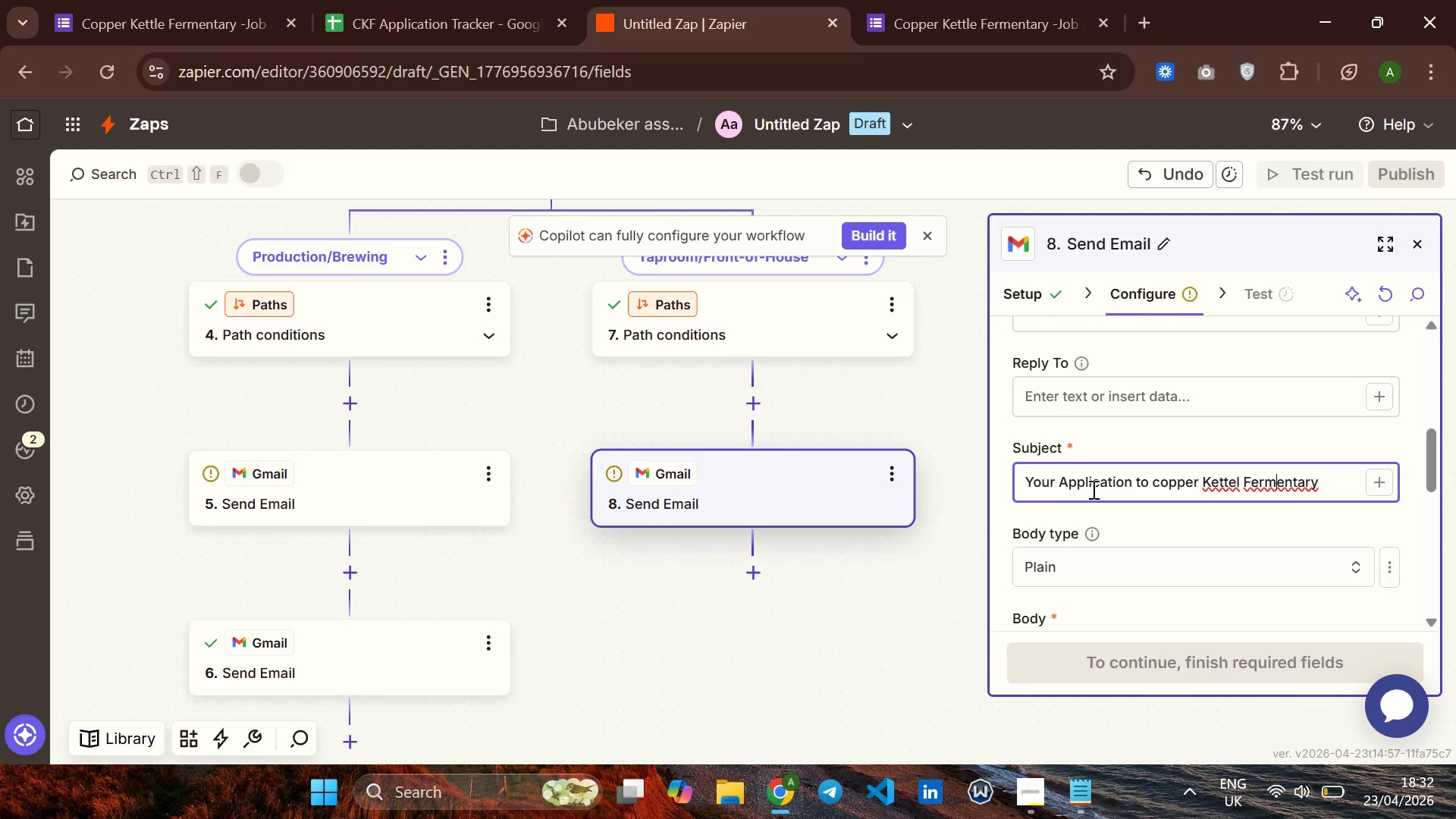 
key(ArrowLeft)
 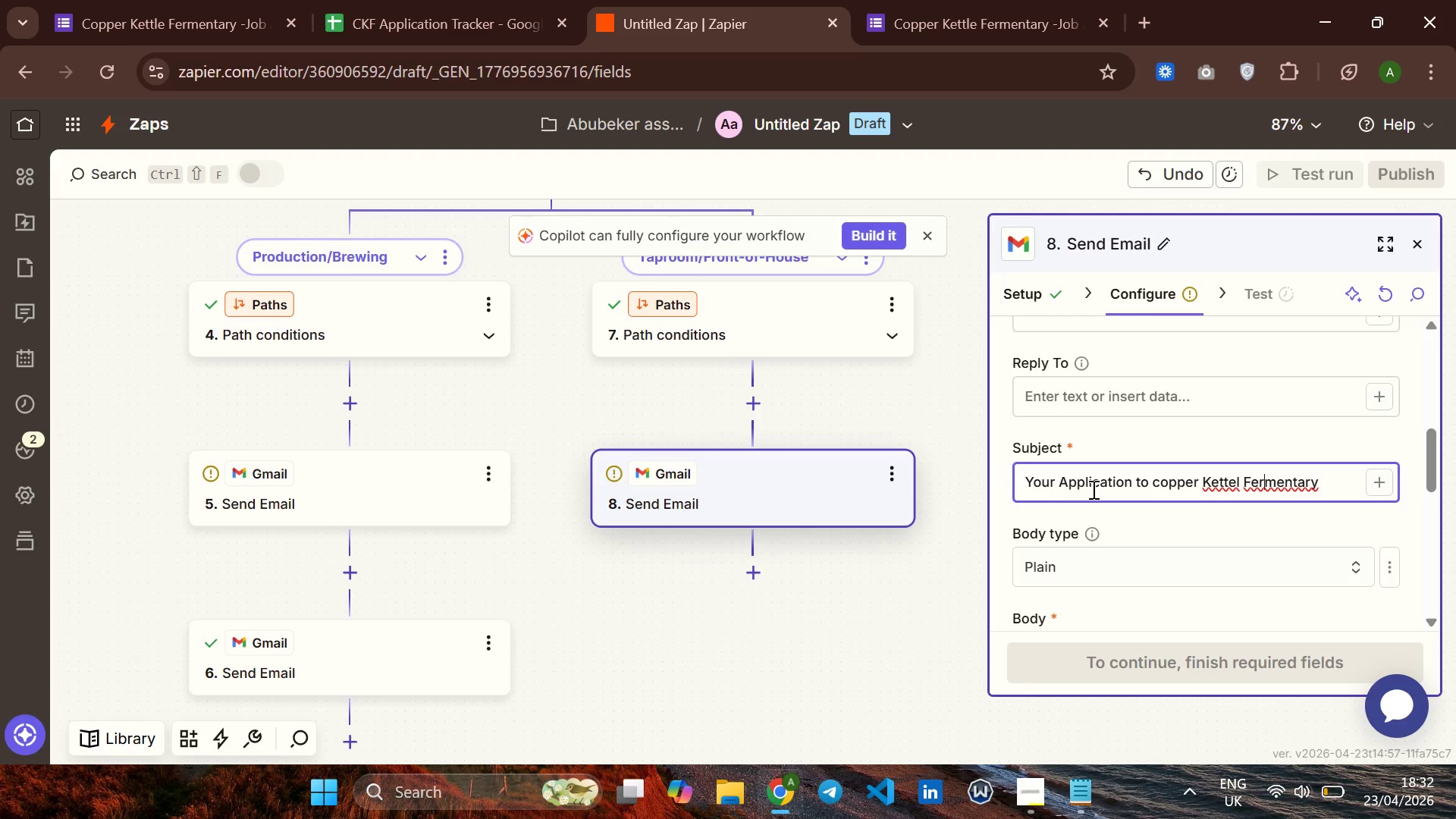 
hold_key(key=ArrowLeft, duration=0.72)
 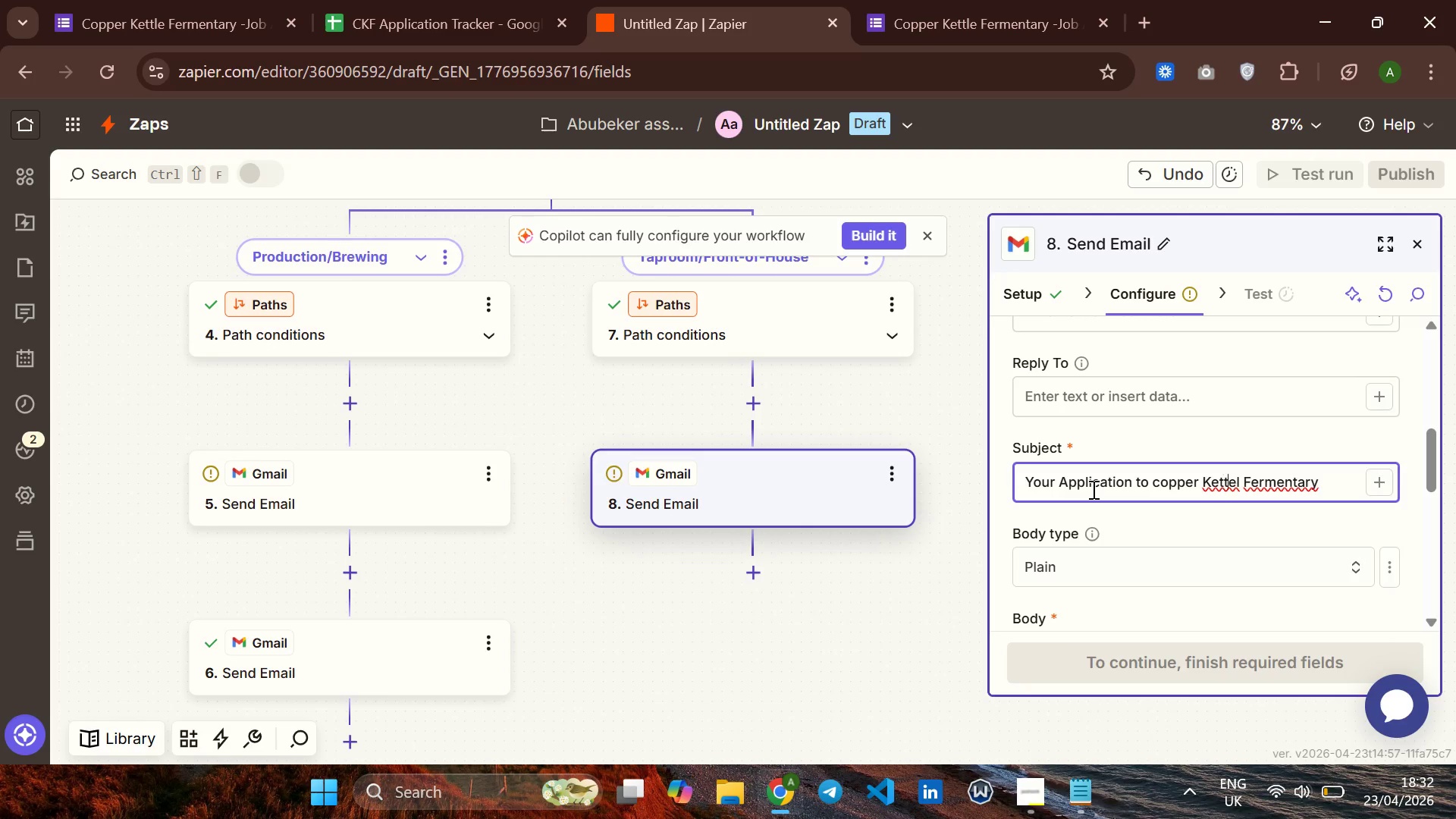 
key(ArrowRight)
 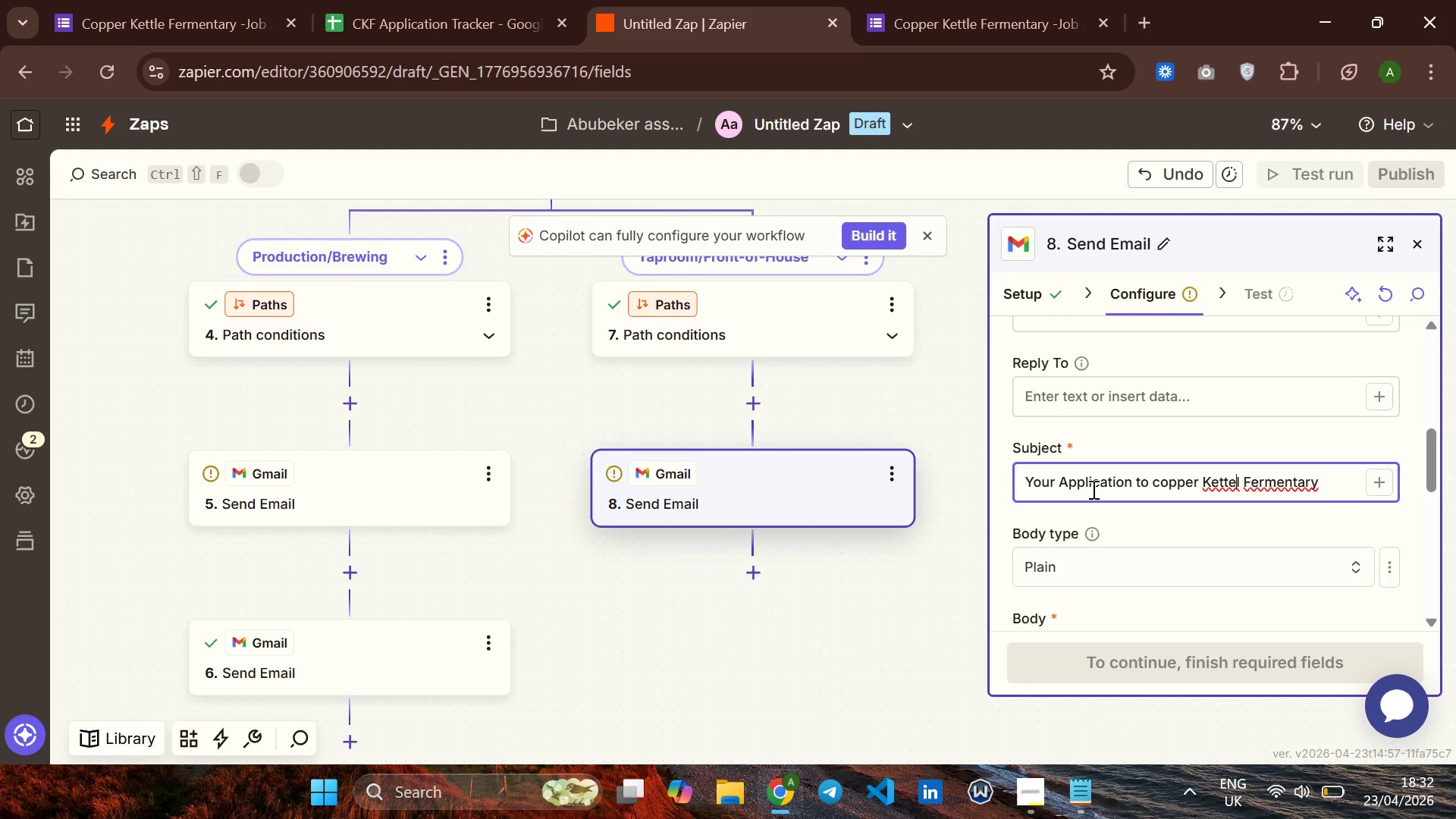 
key(ArrowRight)
 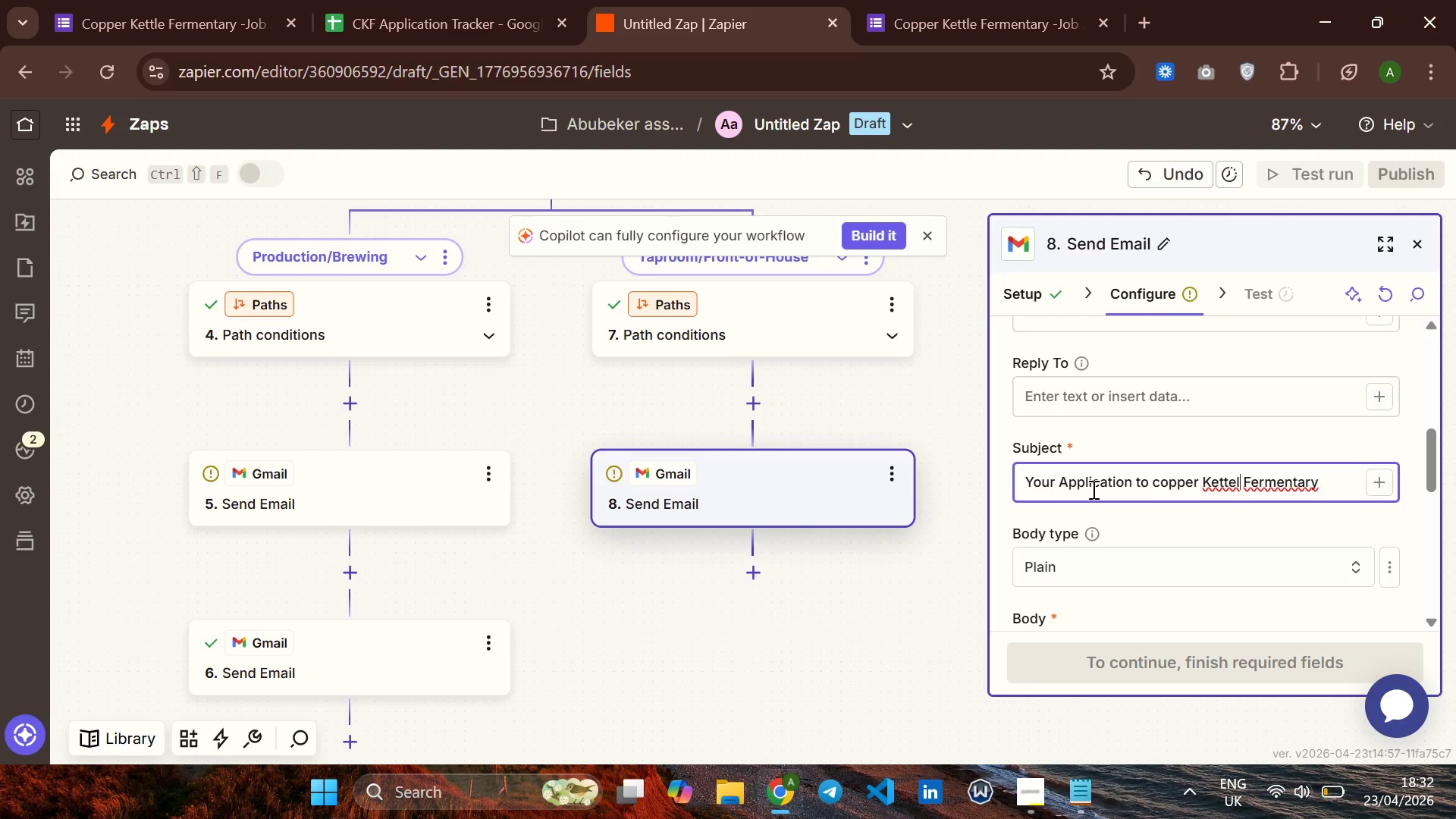 
key(ArrowRight)
 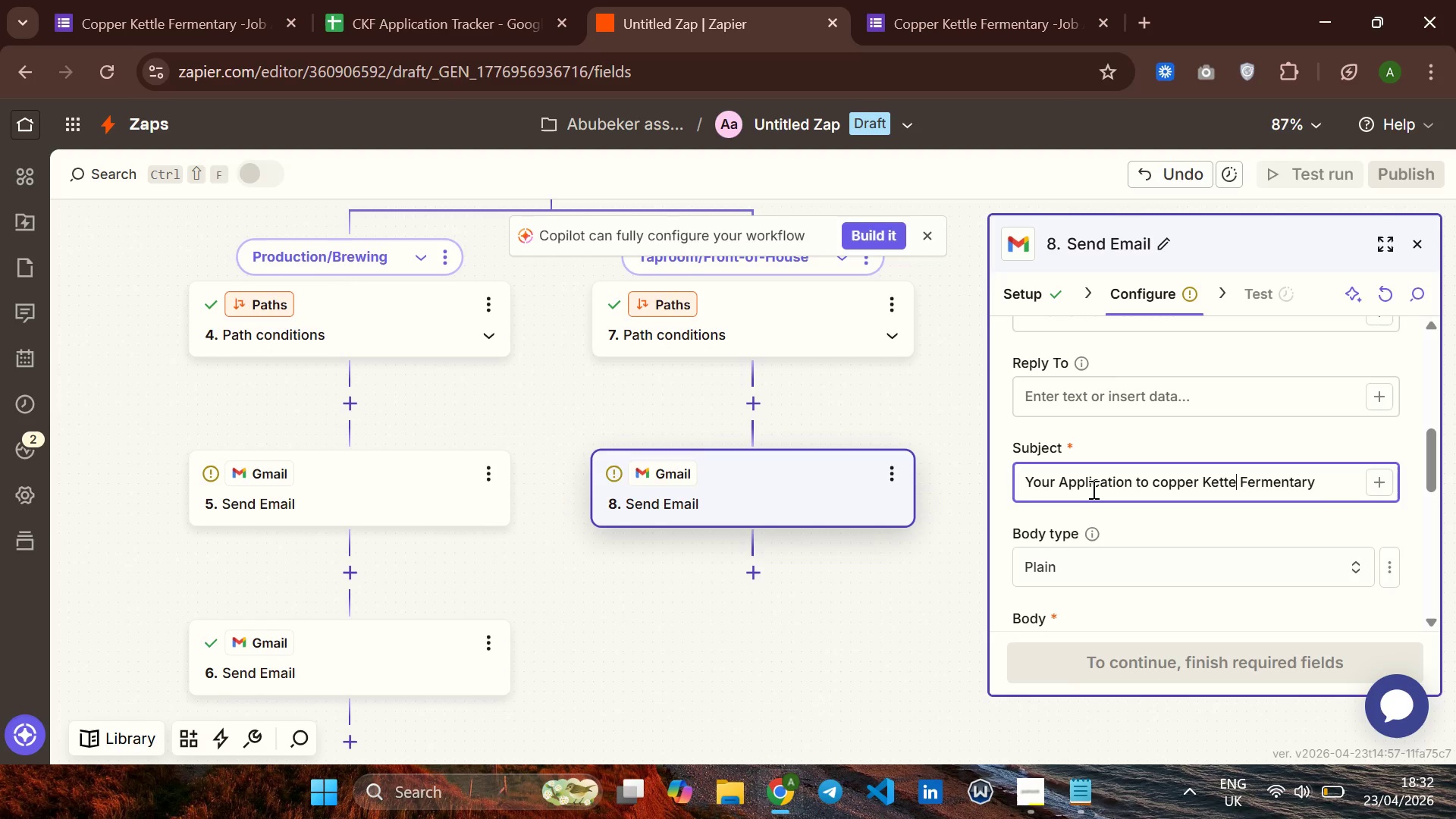 
key(Backspace)
key(Backspace)
type(le)
 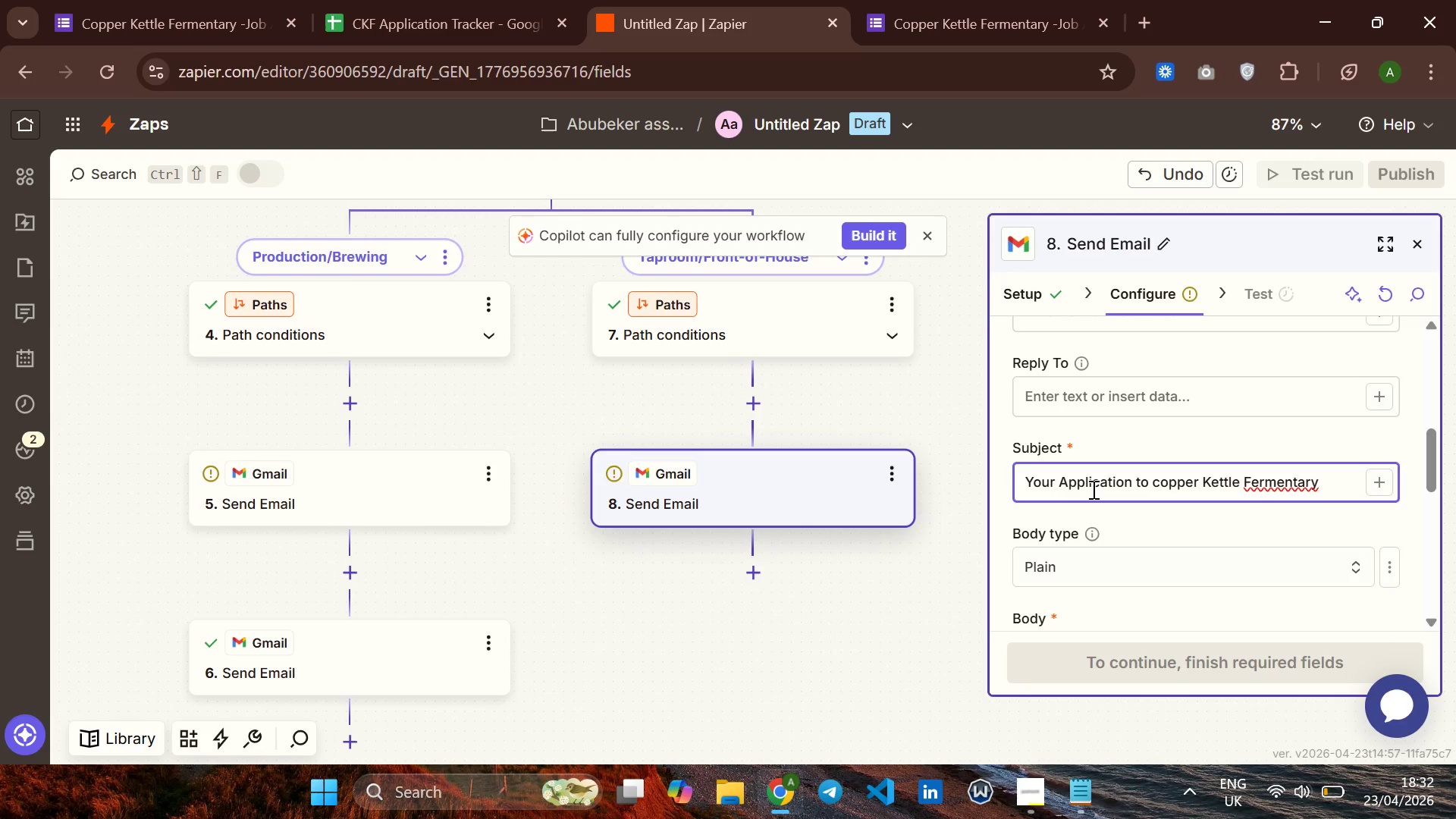 
wait(8.64)
 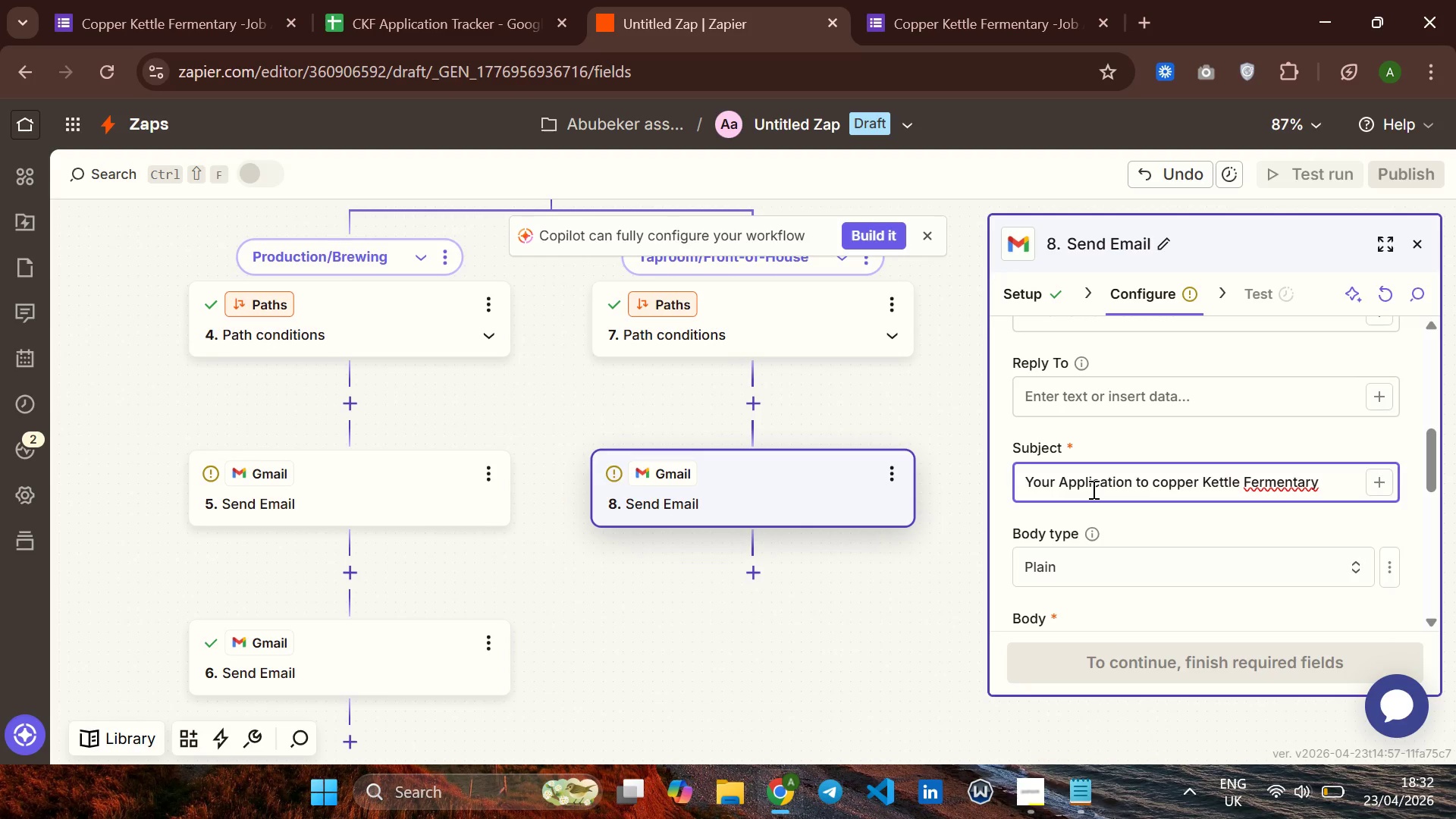 
hold_key(key=ArrowRight, duration=0.95)
 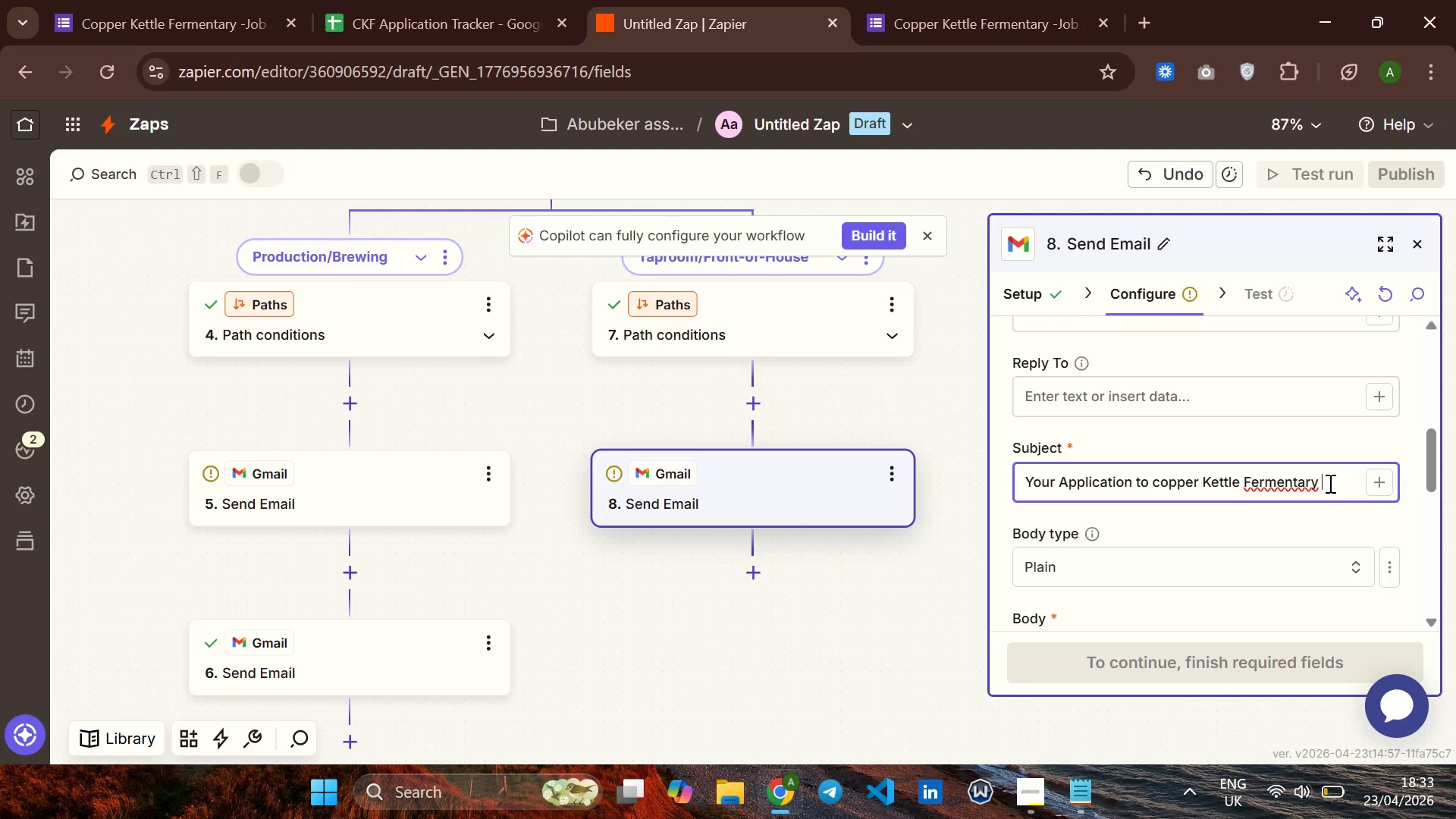 
type( - Ket`s)
key(Backspace)
key(Backspace)
key(Backspace)
key(Backspace)
key(Backspace)
type(Let`s F)
key(Backspace)
type(Get to know you)
 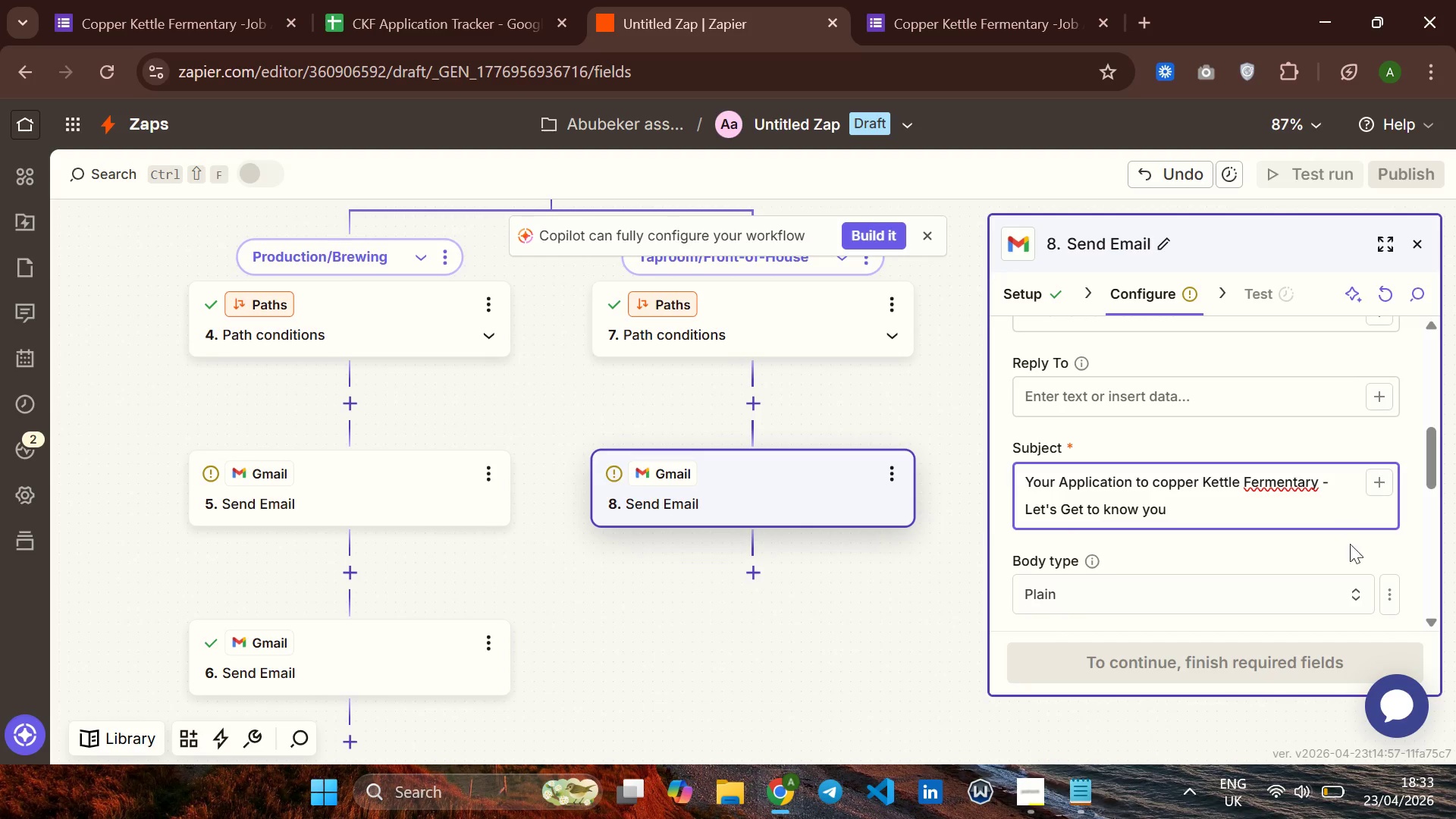 
left_click([1221, 601])
 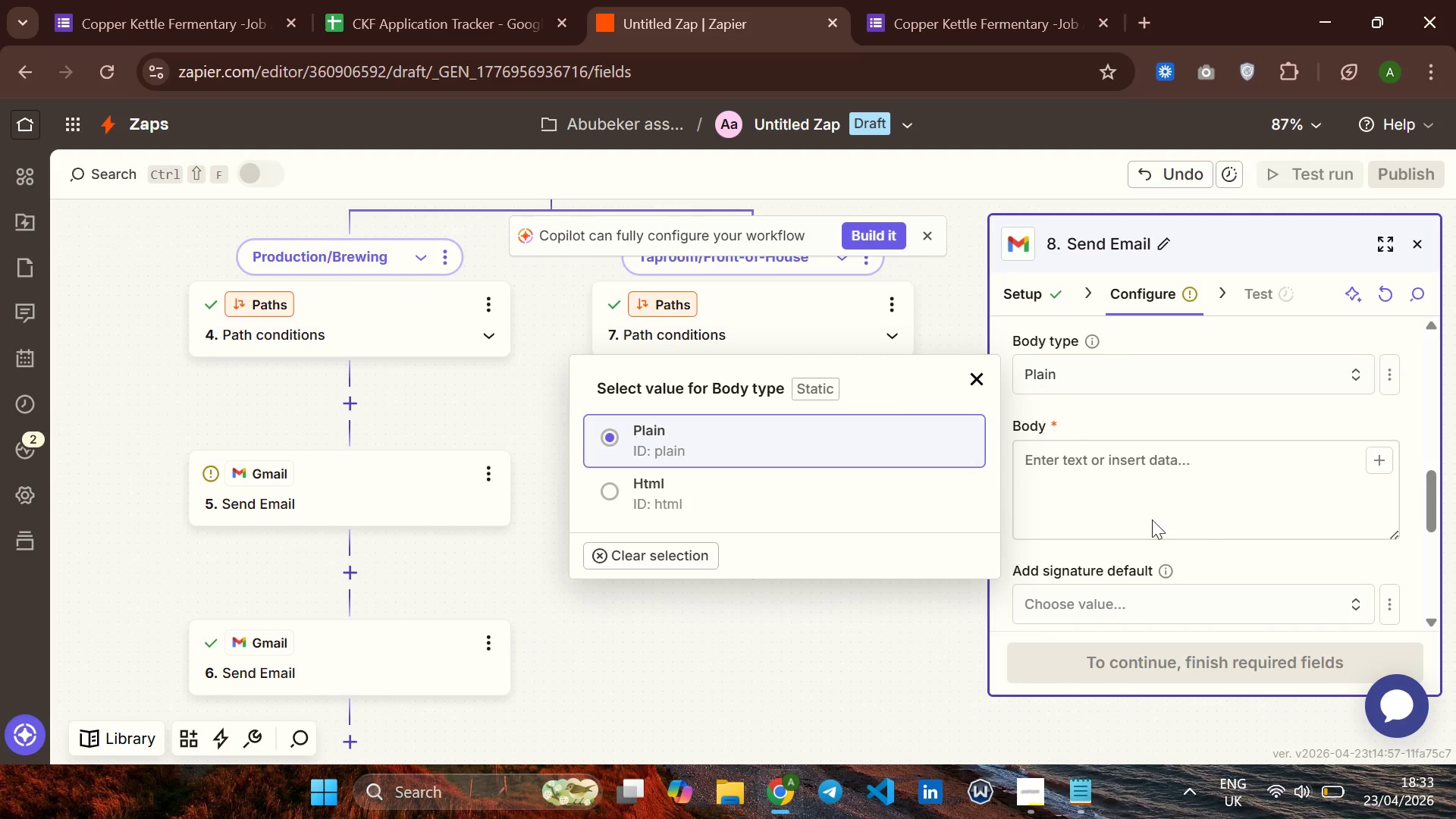 
left_click([1123, 453])
 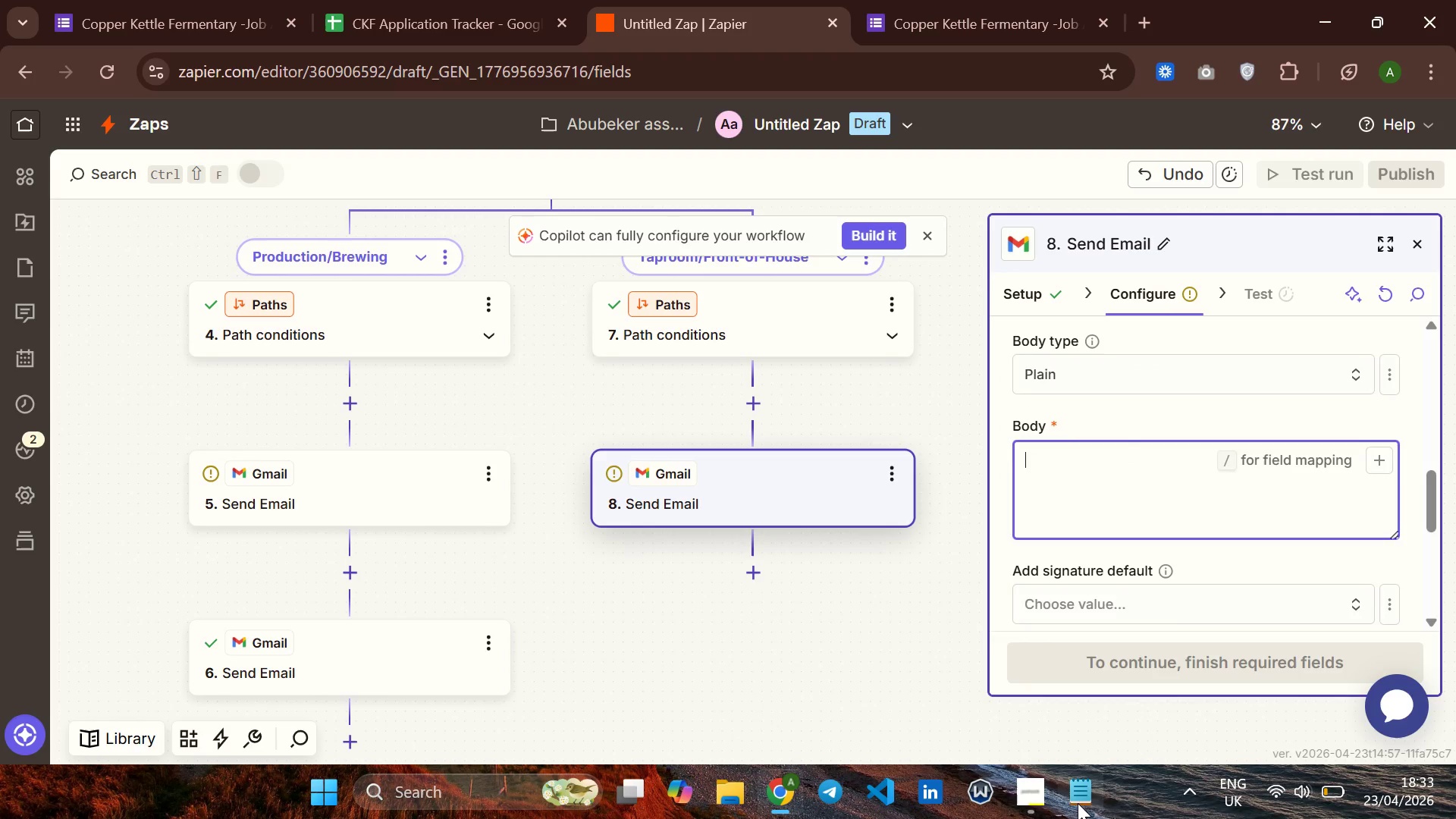 
left_click([1078, 801])
 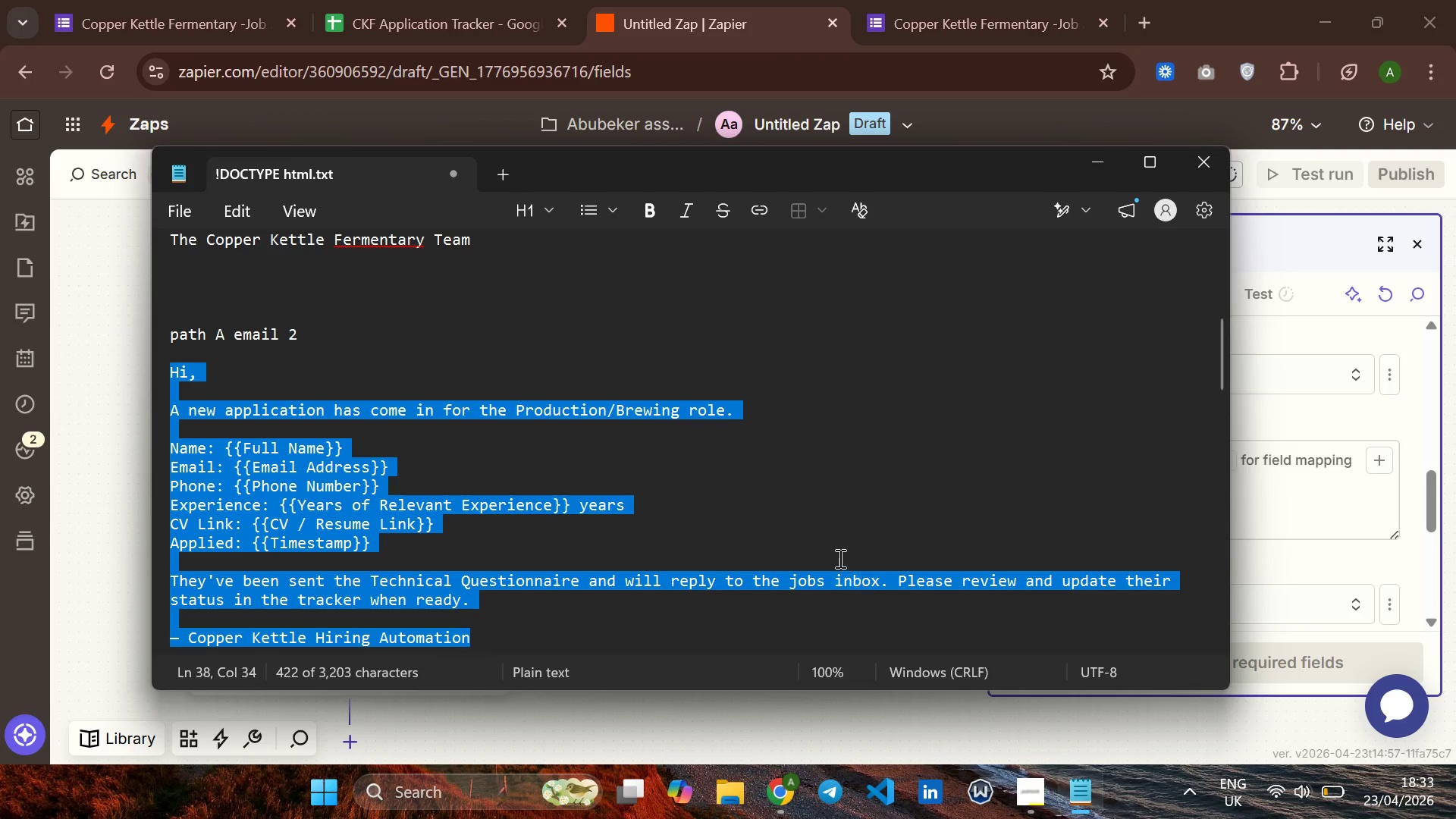 
scroll: coordinate [839, 558], scroll_direction: down, amount: 12.0
 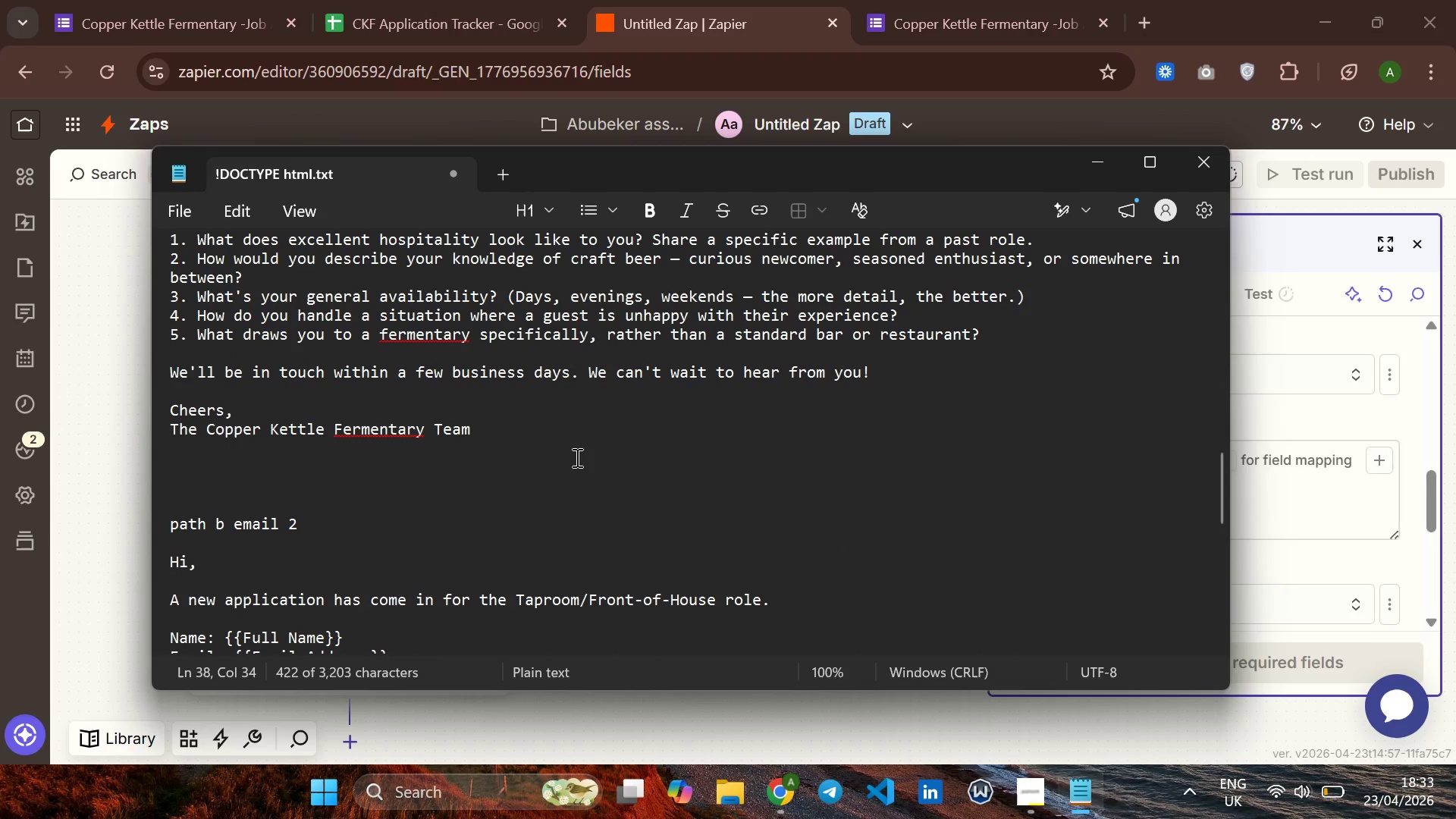 
left_click([576, 457])
 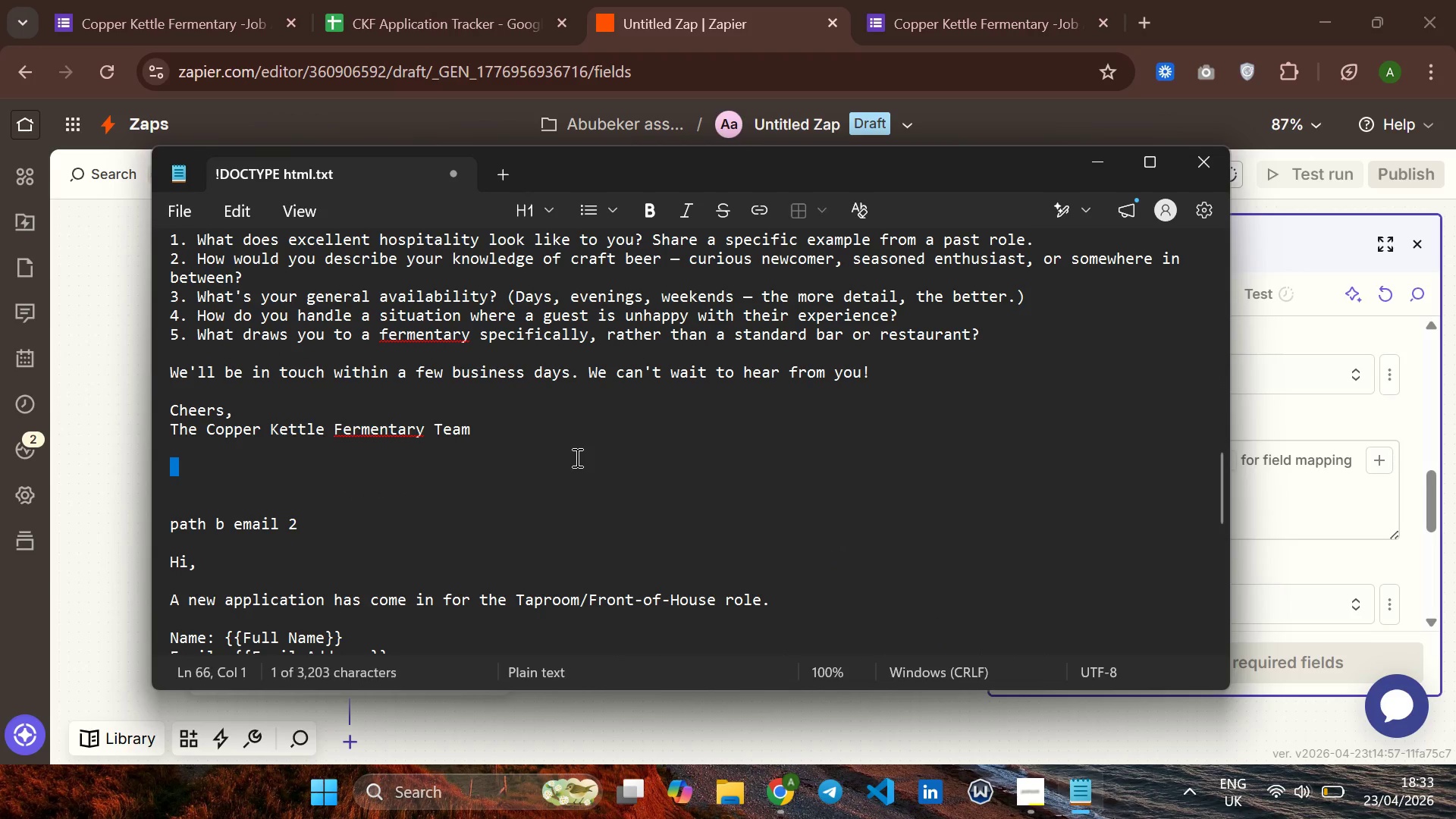 
left_click_drag(start_coordinate=[576, 457], to_coordinate=[207, 484])
 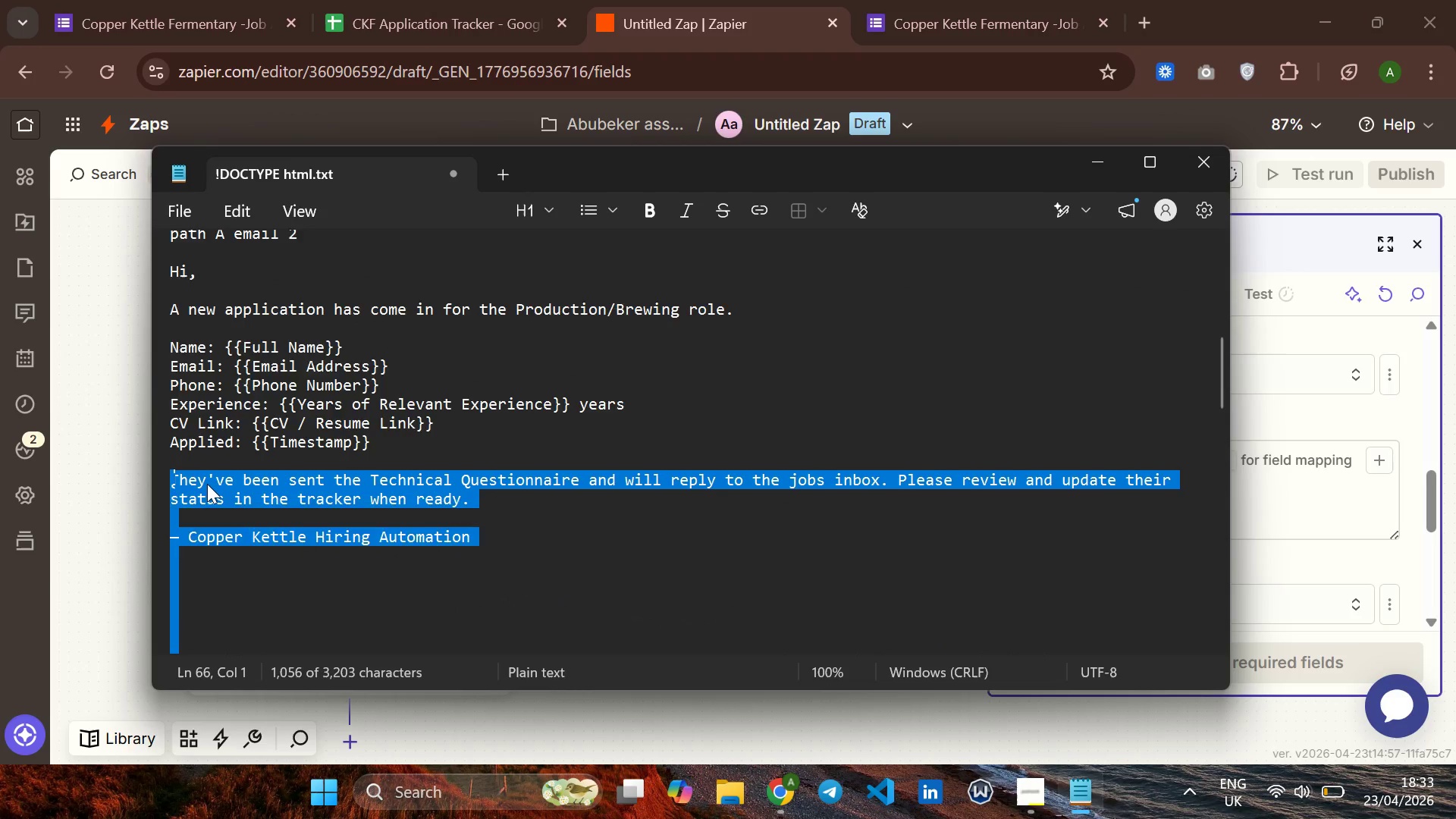 
scroll: coordinate [207, 484], scroll_direction: down, amount: 5.0
 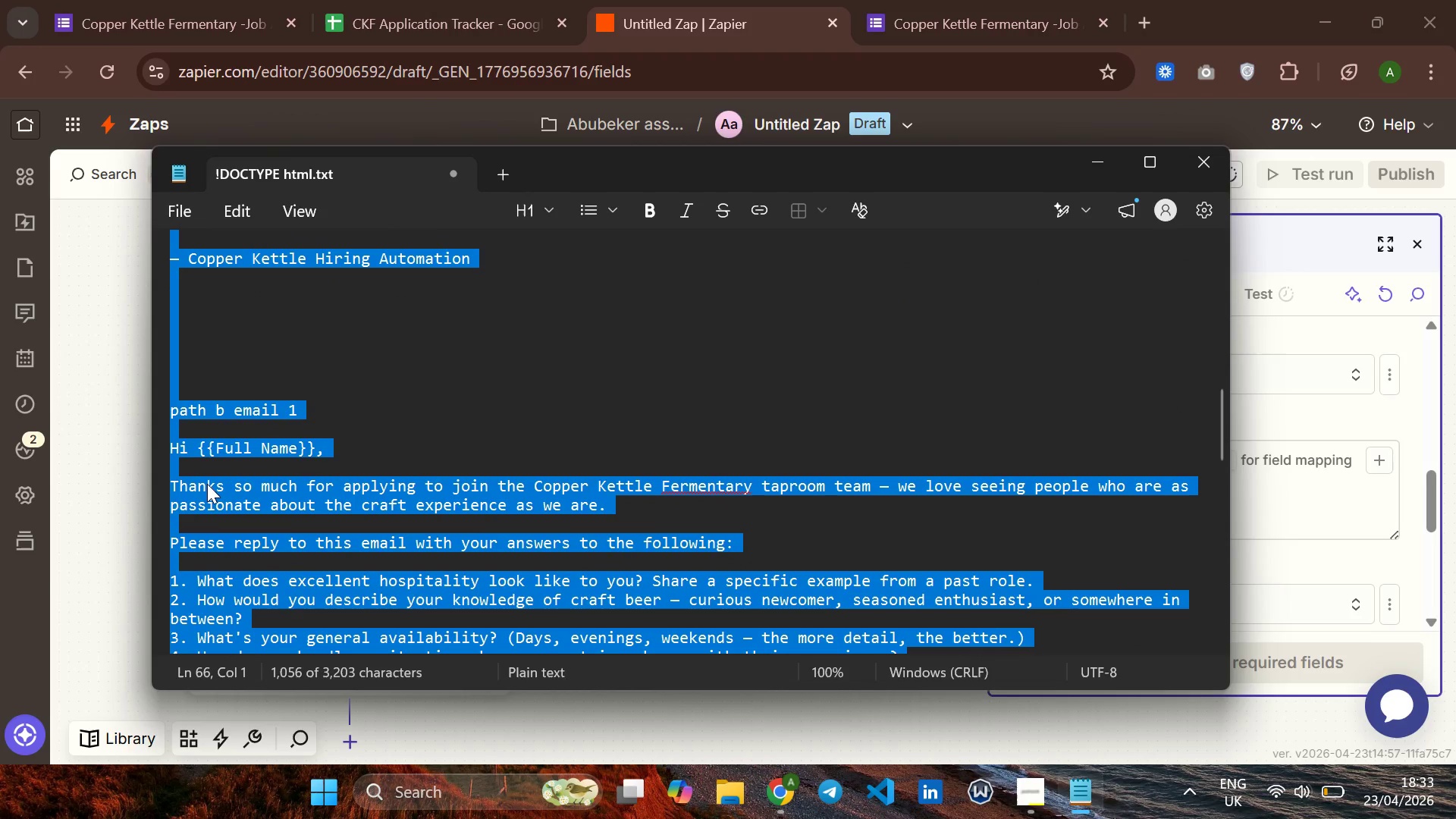 
key(Shift+ArrowDown)
 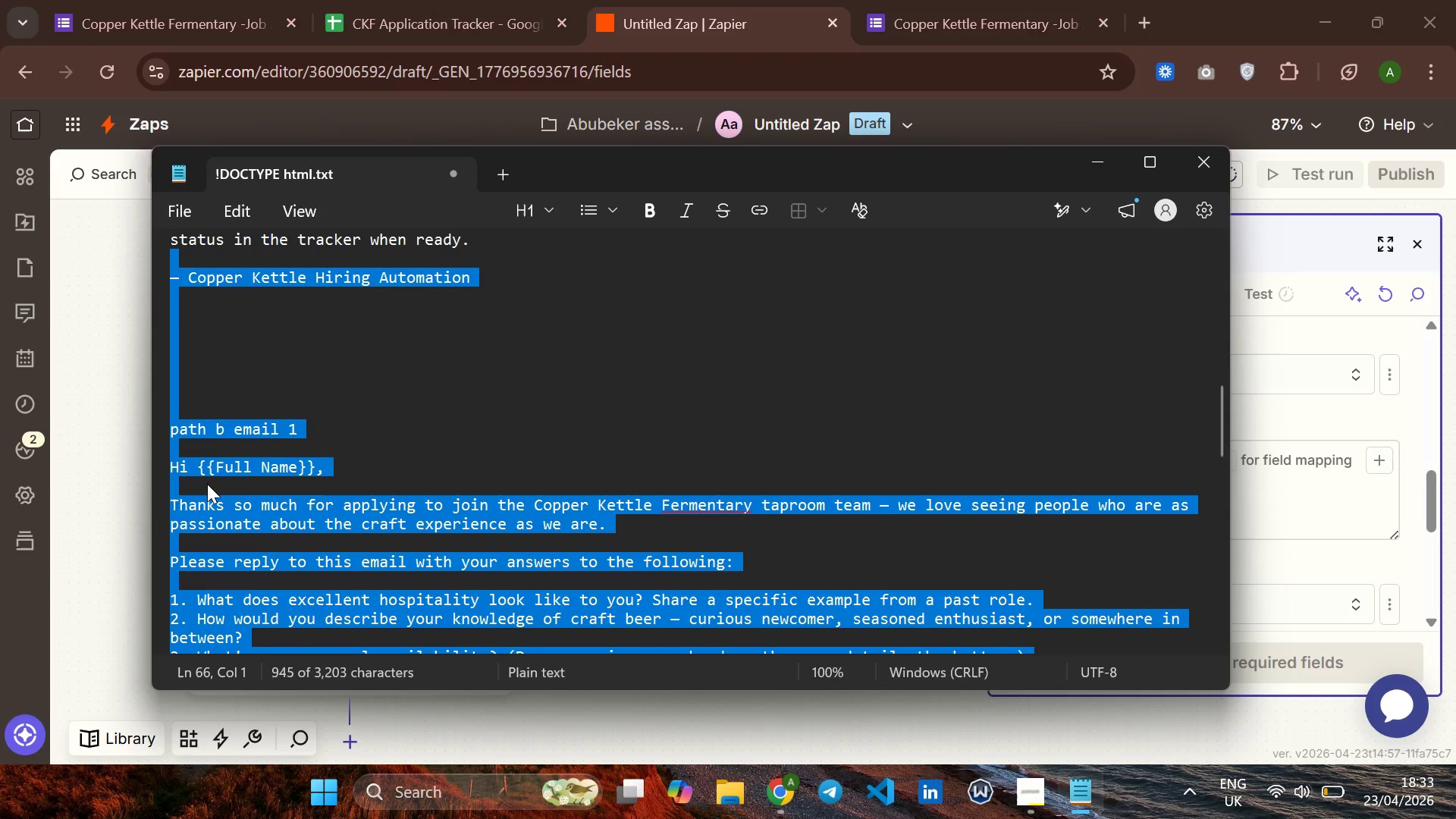 
key(Shift+ArrowDown)
 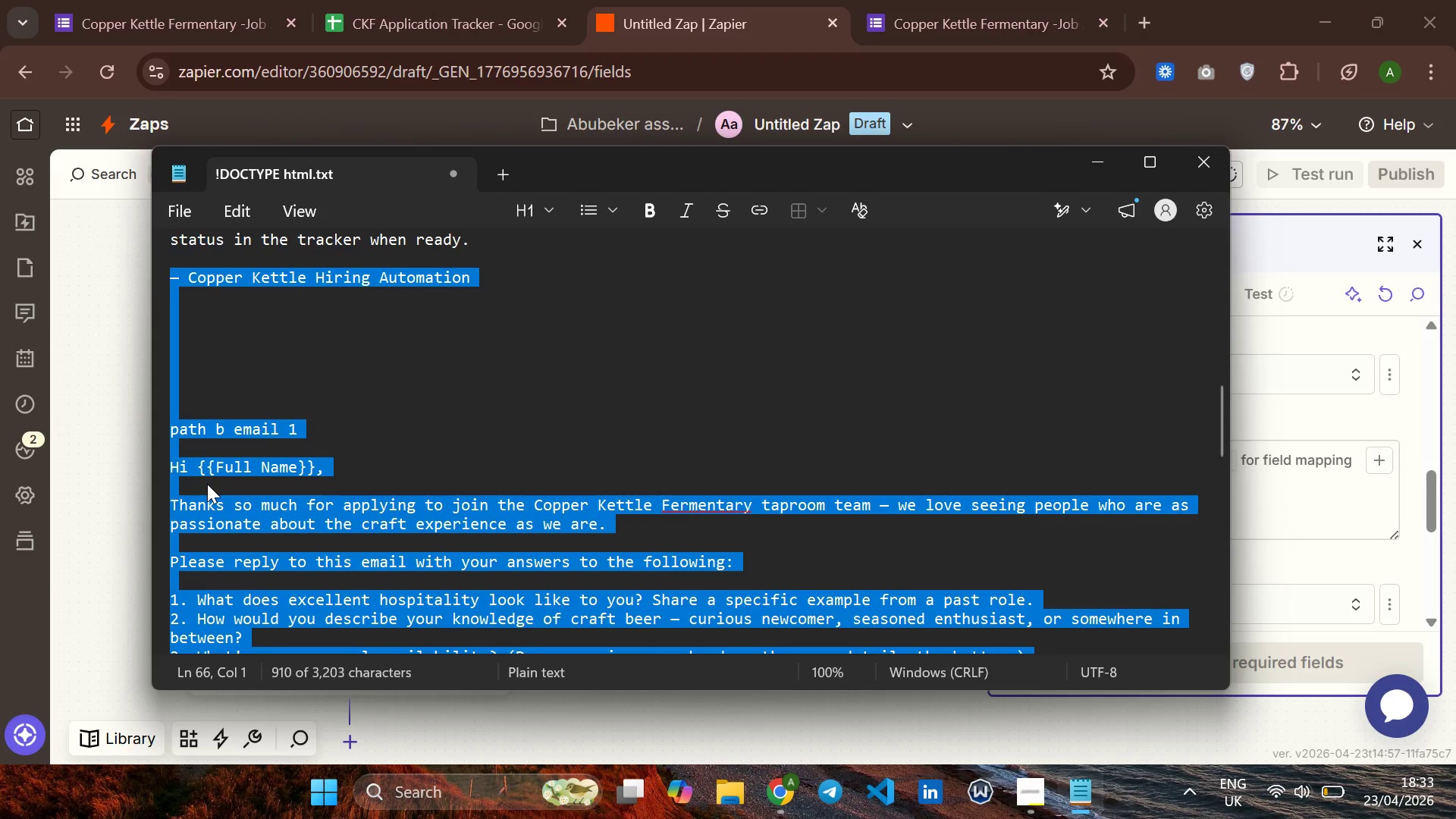 
key(Shift+ArrowDown)
 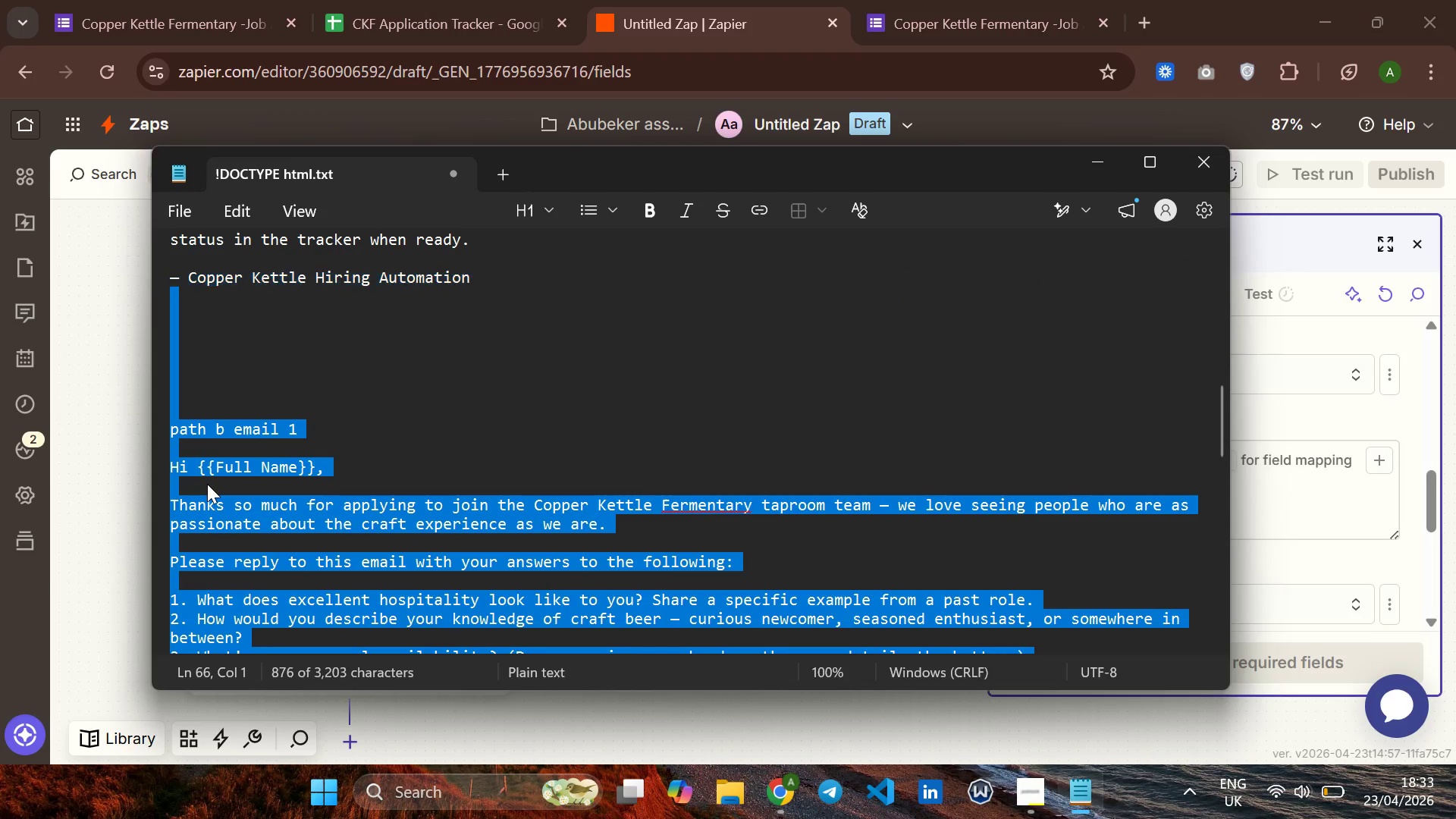 
key(Shift+ArrowDown)
 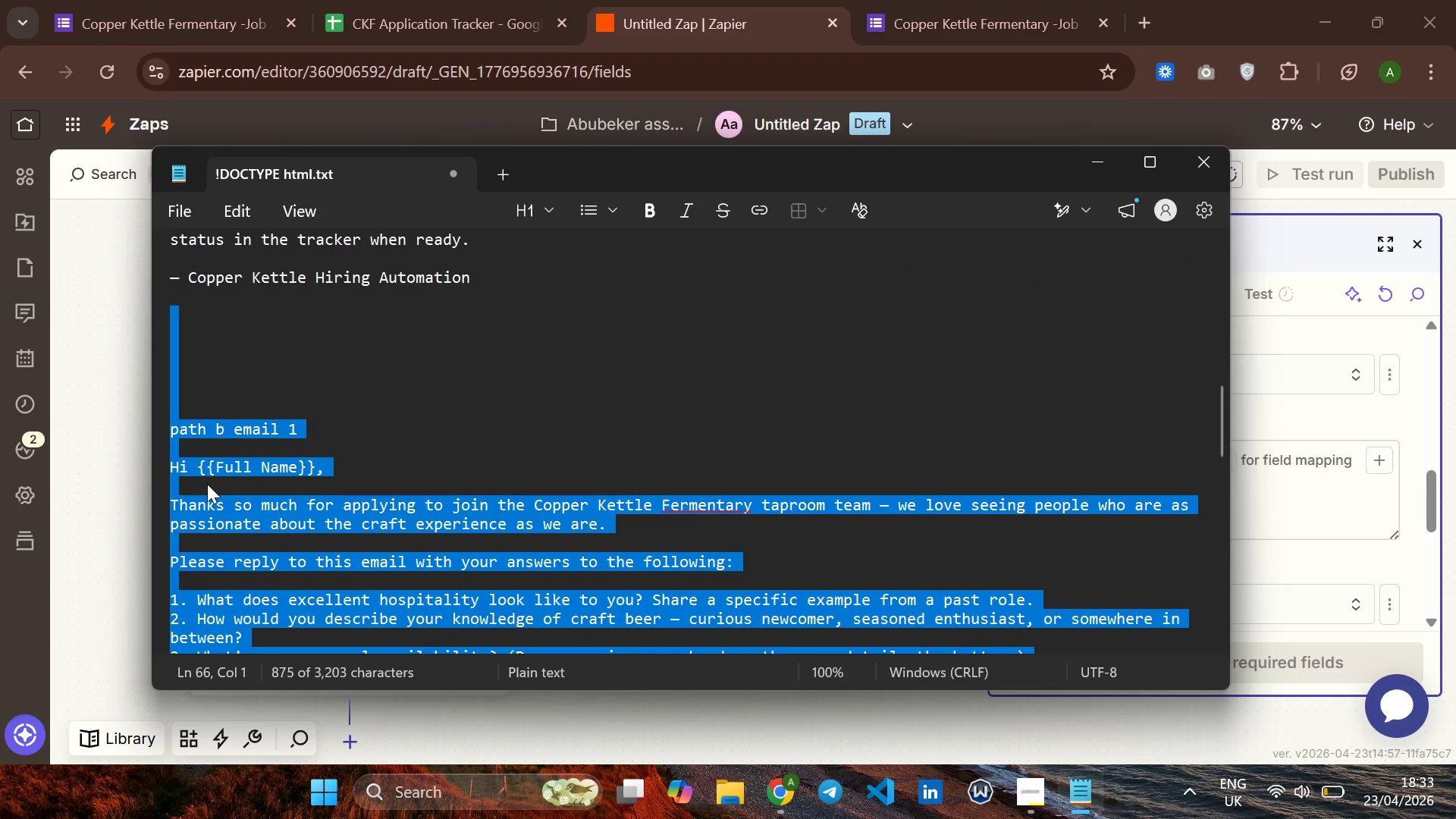 
key(Shift+ArrowDown)
 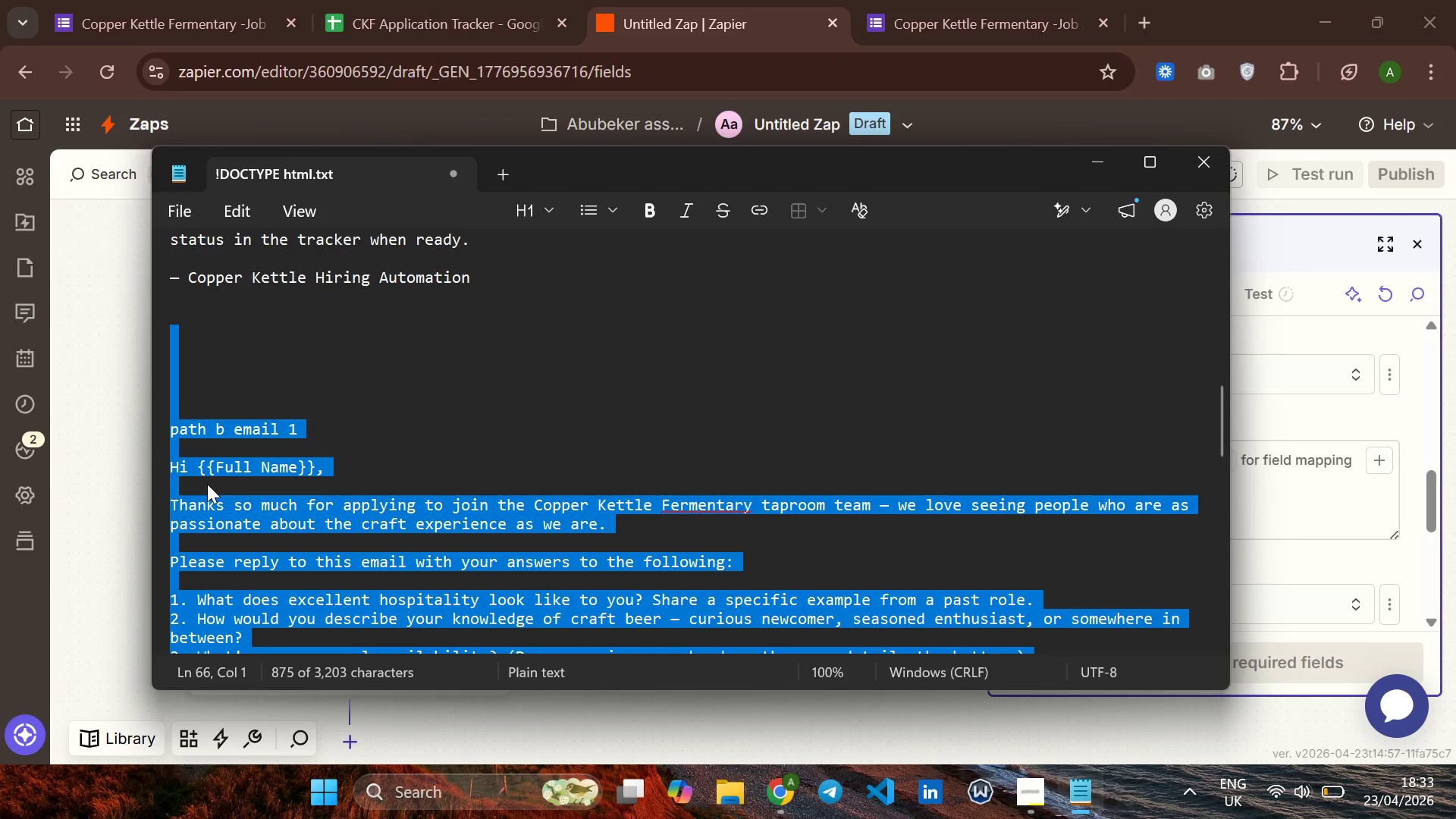 
key(Shift+ArrowDown)
 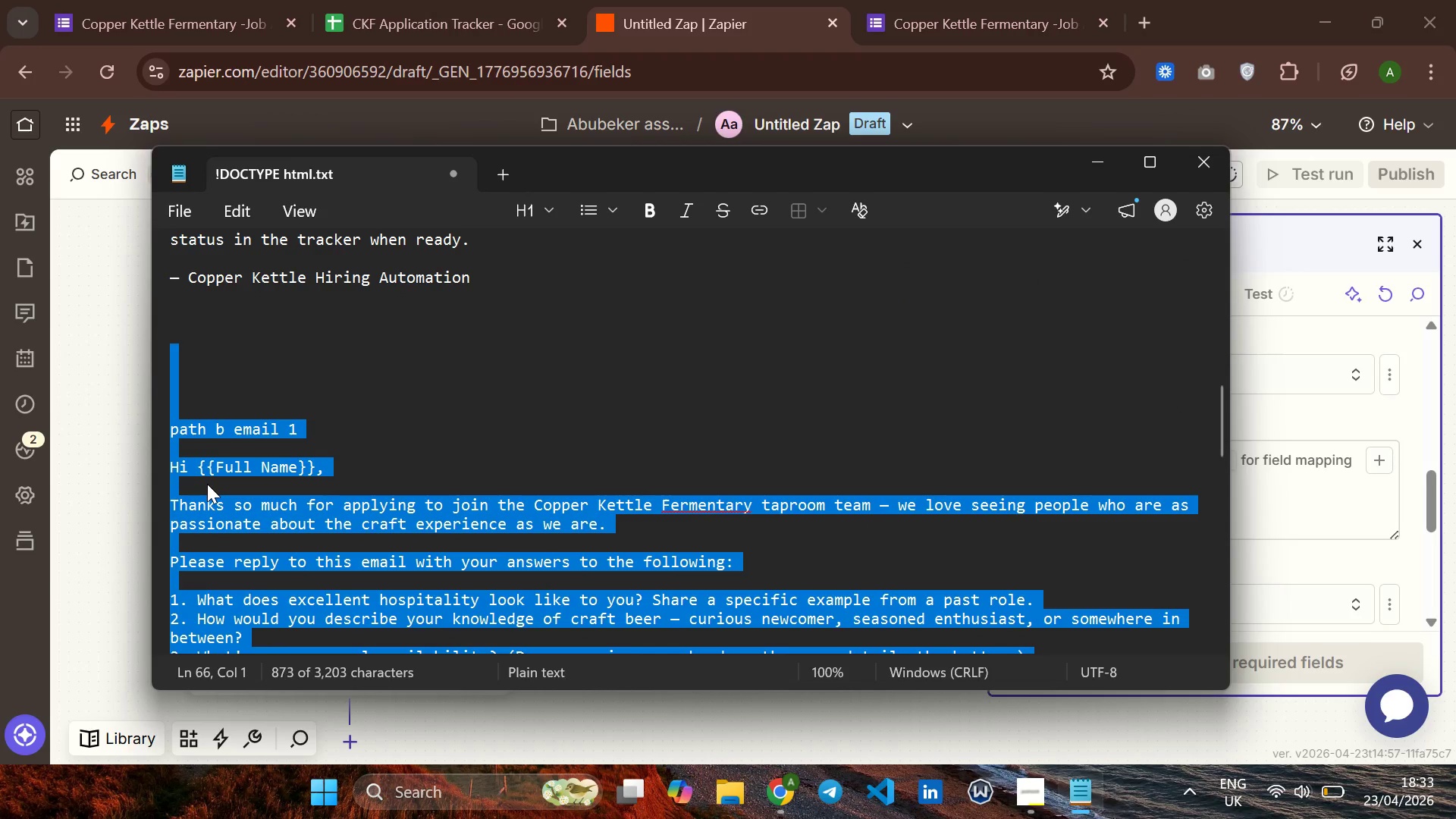 
key(Shift+ArrowDown)
 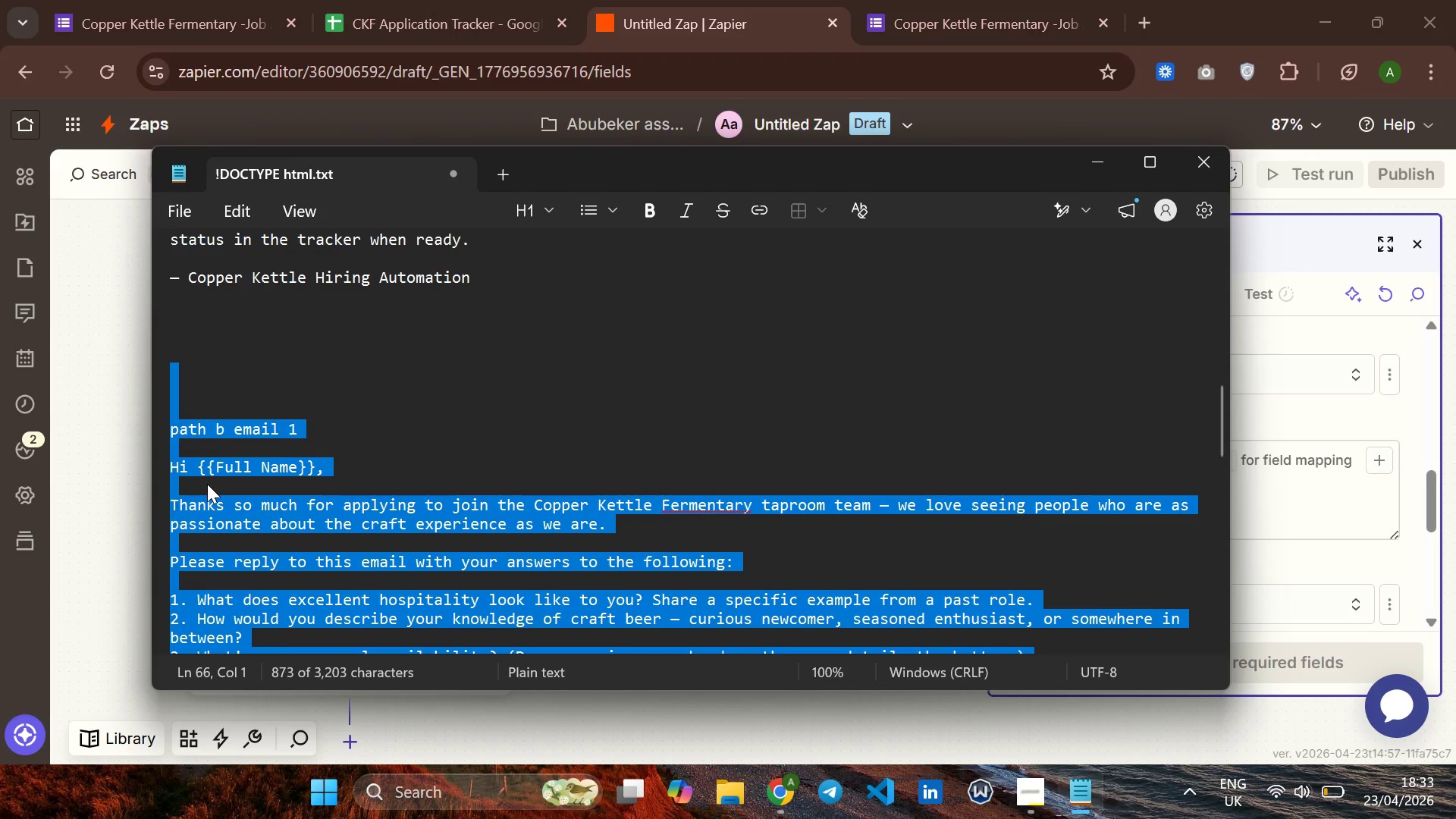 
key(Shift+ArrowDown)
 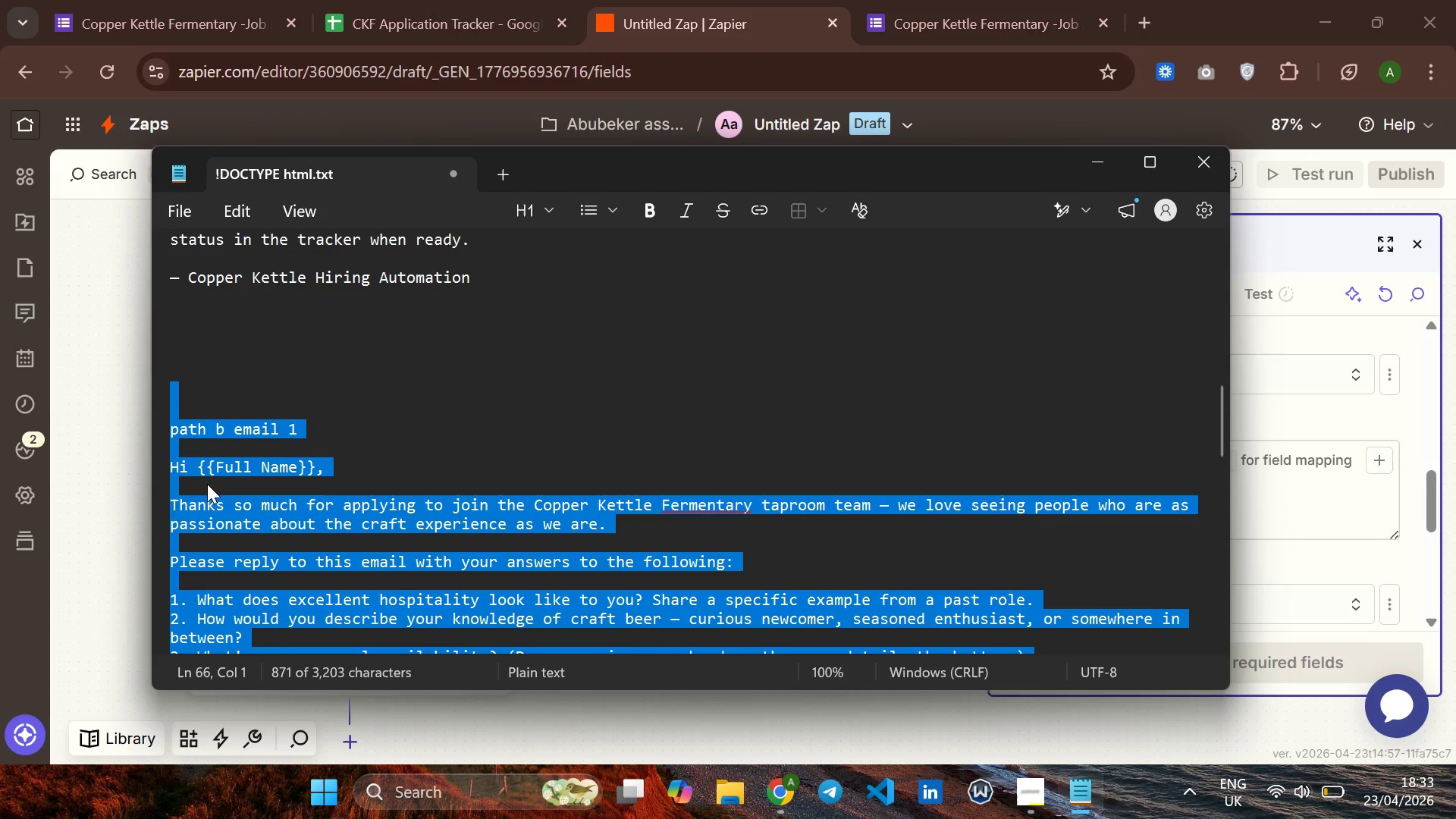 
key(Shift+ArrowDown)
 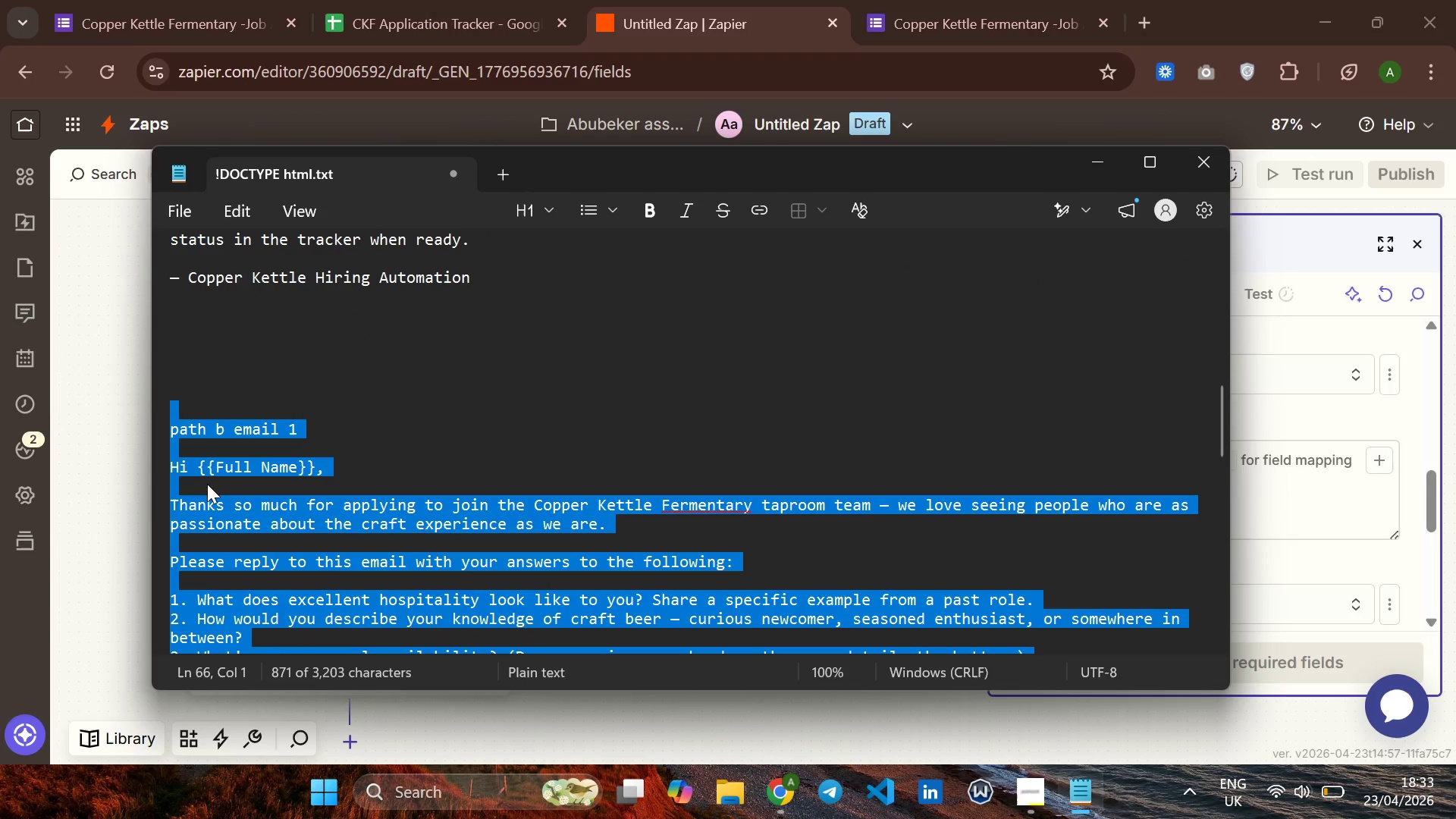 
key(Shift+ArrowDown)
 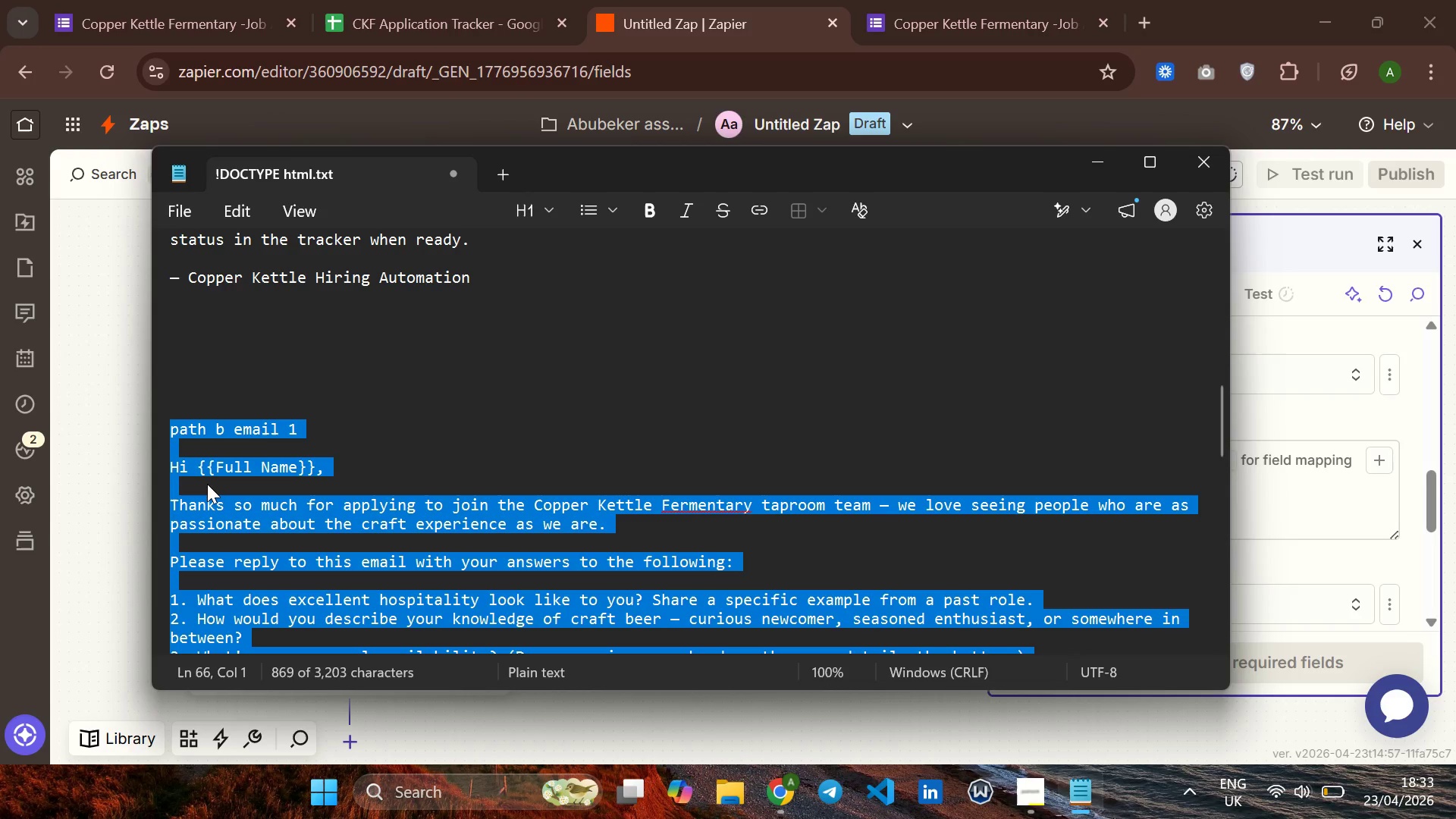 
key(Shift+ArrowDown)
 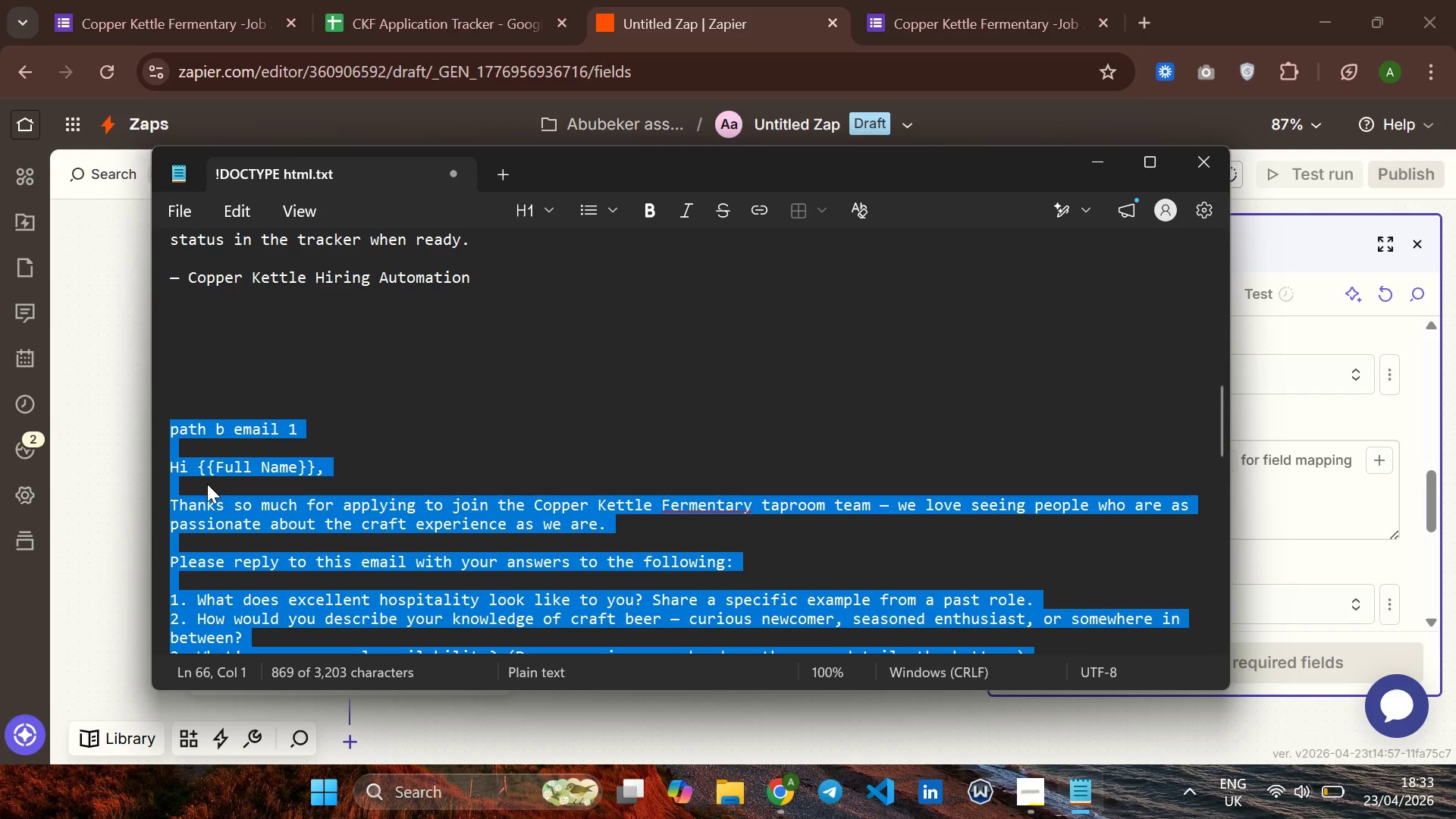 
key(Shift+ArrowDown)
 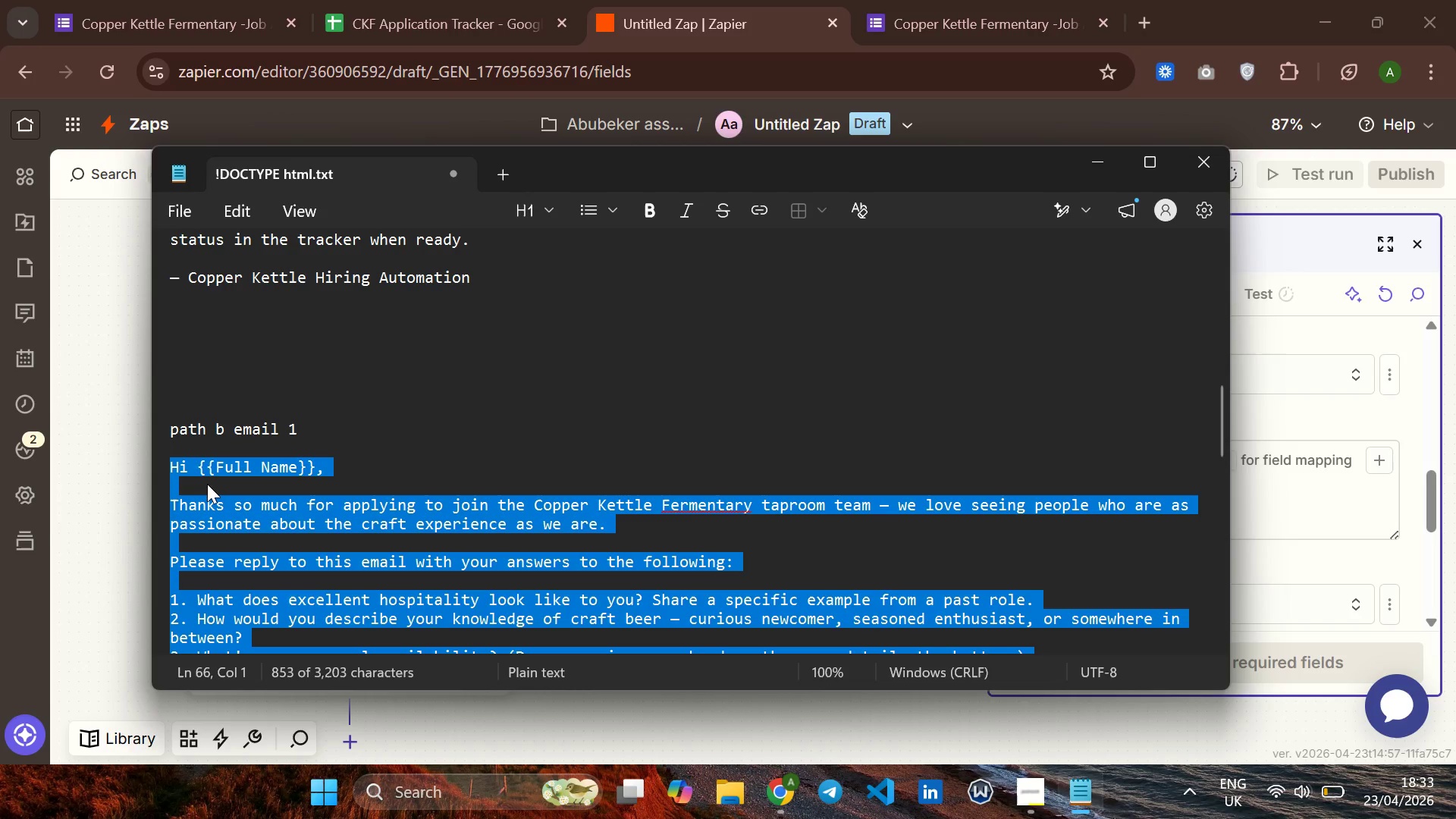 
key(Shift+ArrowDown)
 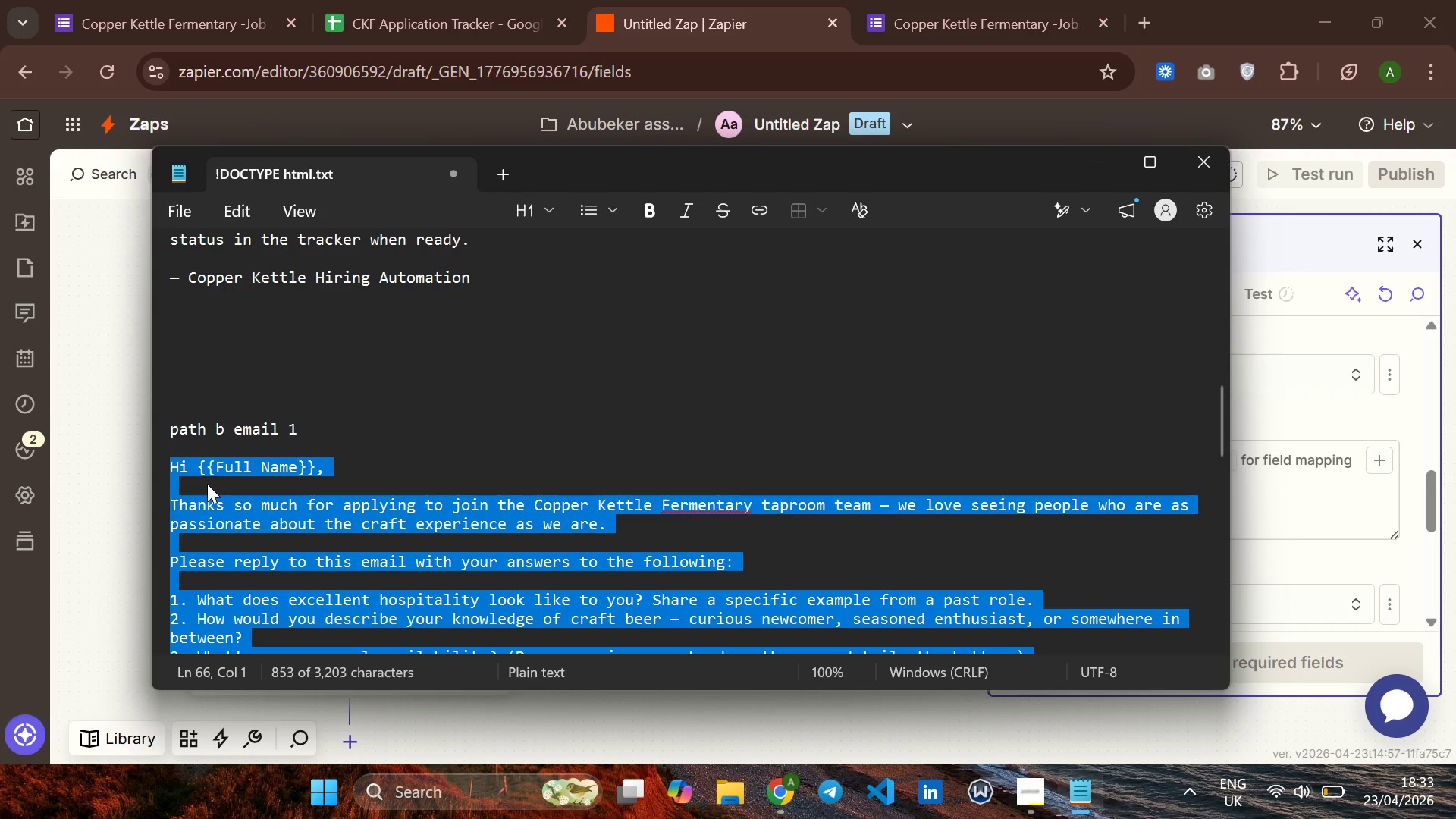 
hold_key(key=ControlLeft, duration=1.0)
 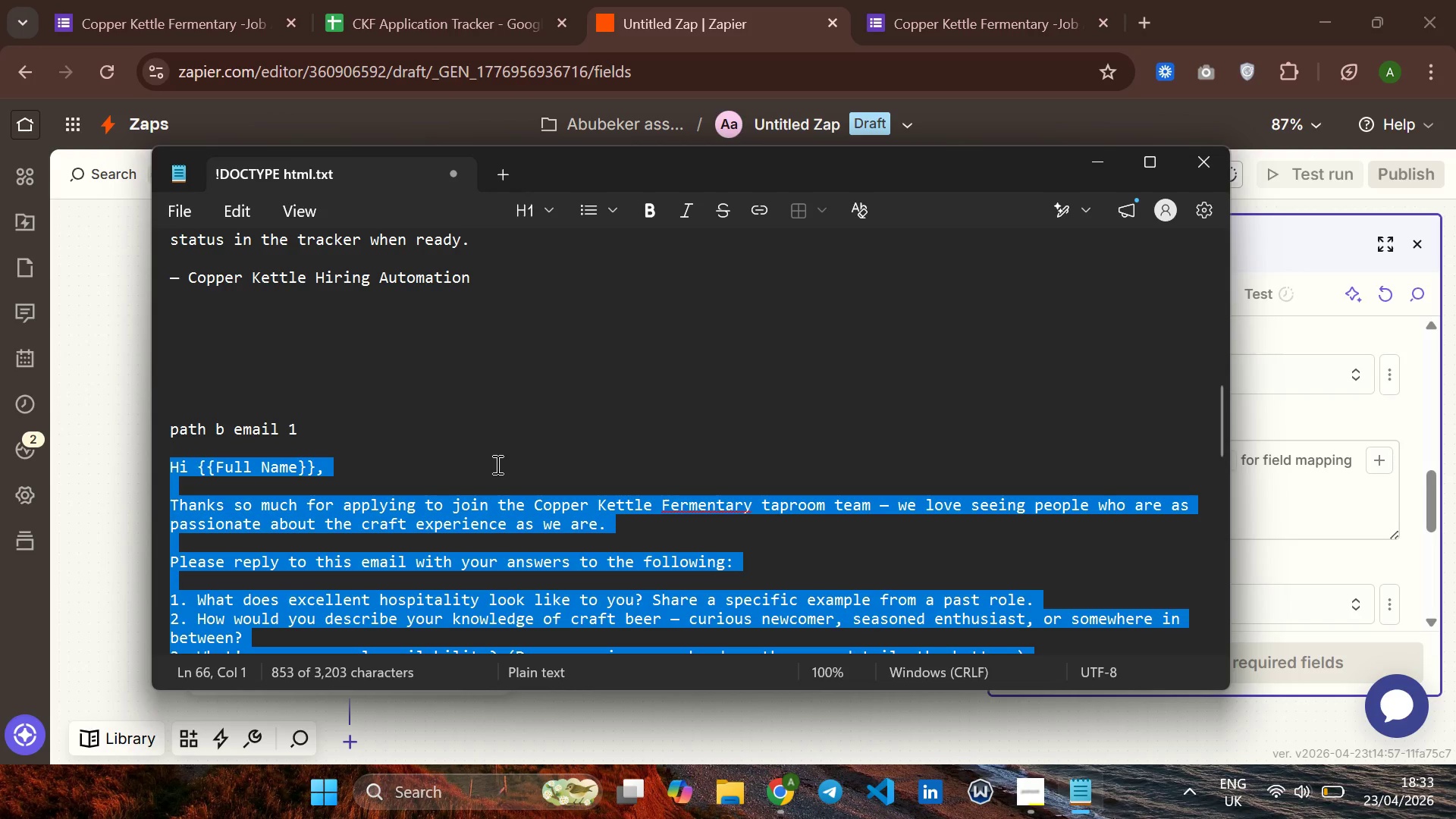 
hold_key(key=C, duration=0.31)
 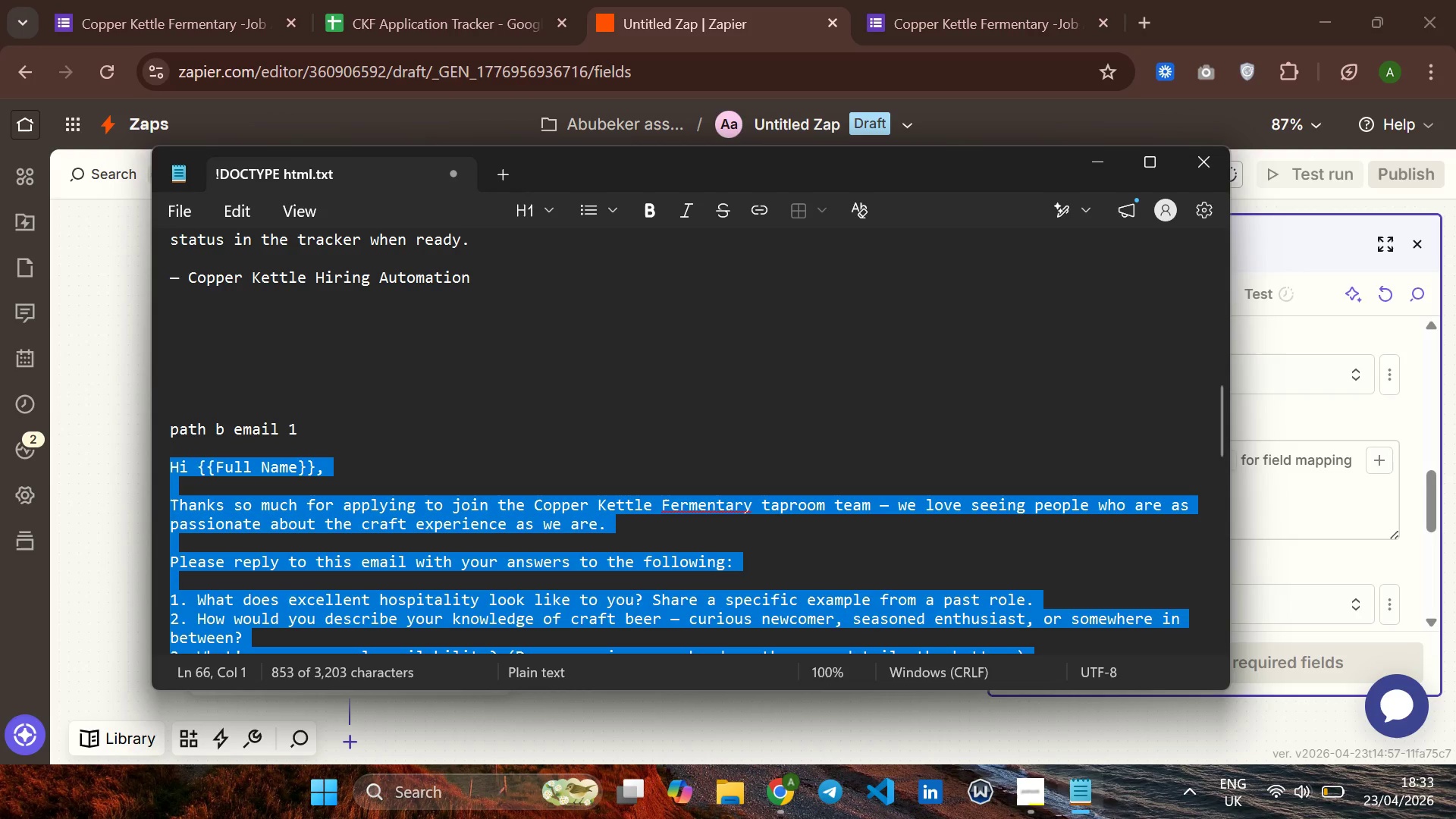 
left_click([1075, 780])
 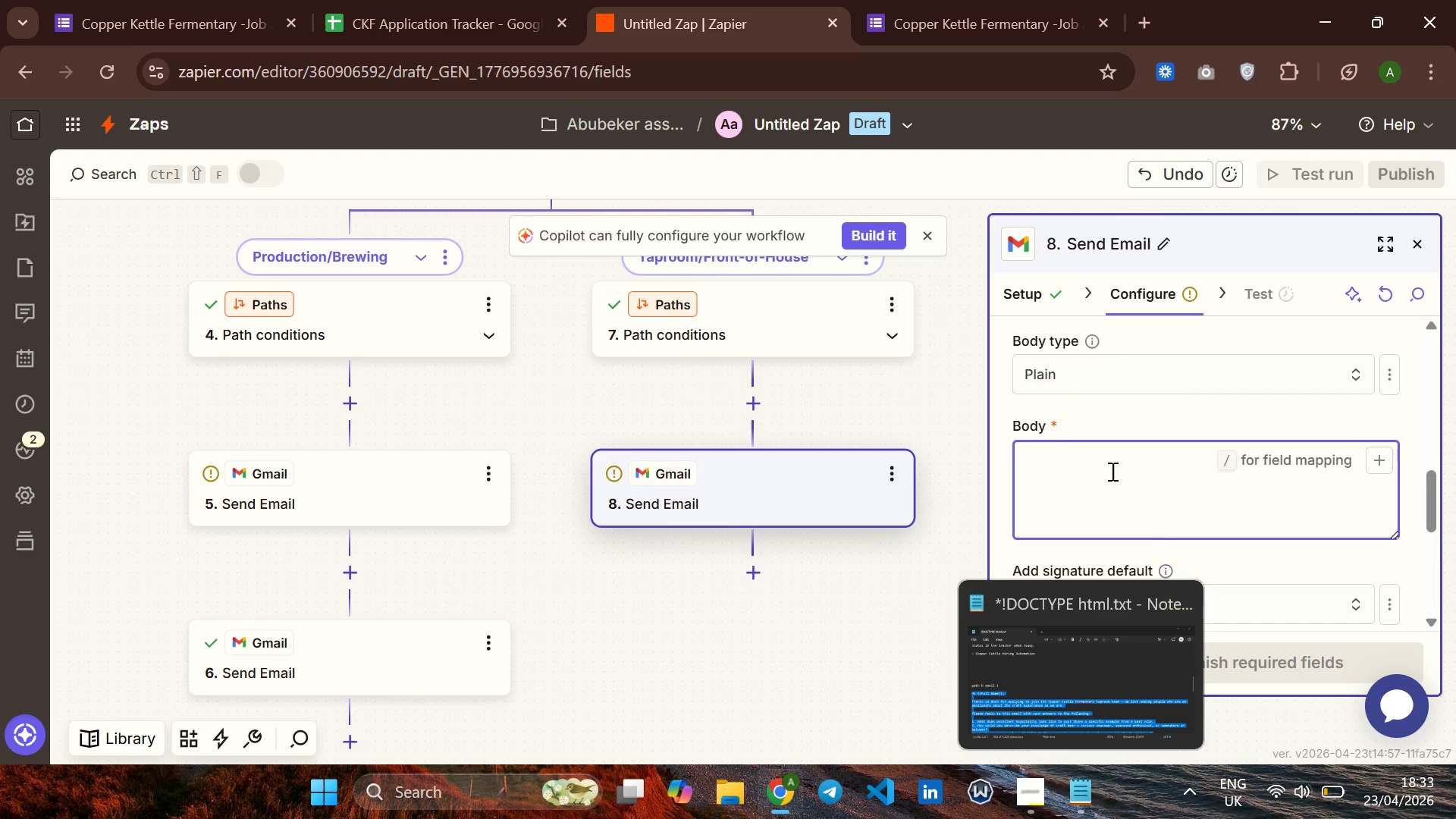 
left_click([1107, 471])
 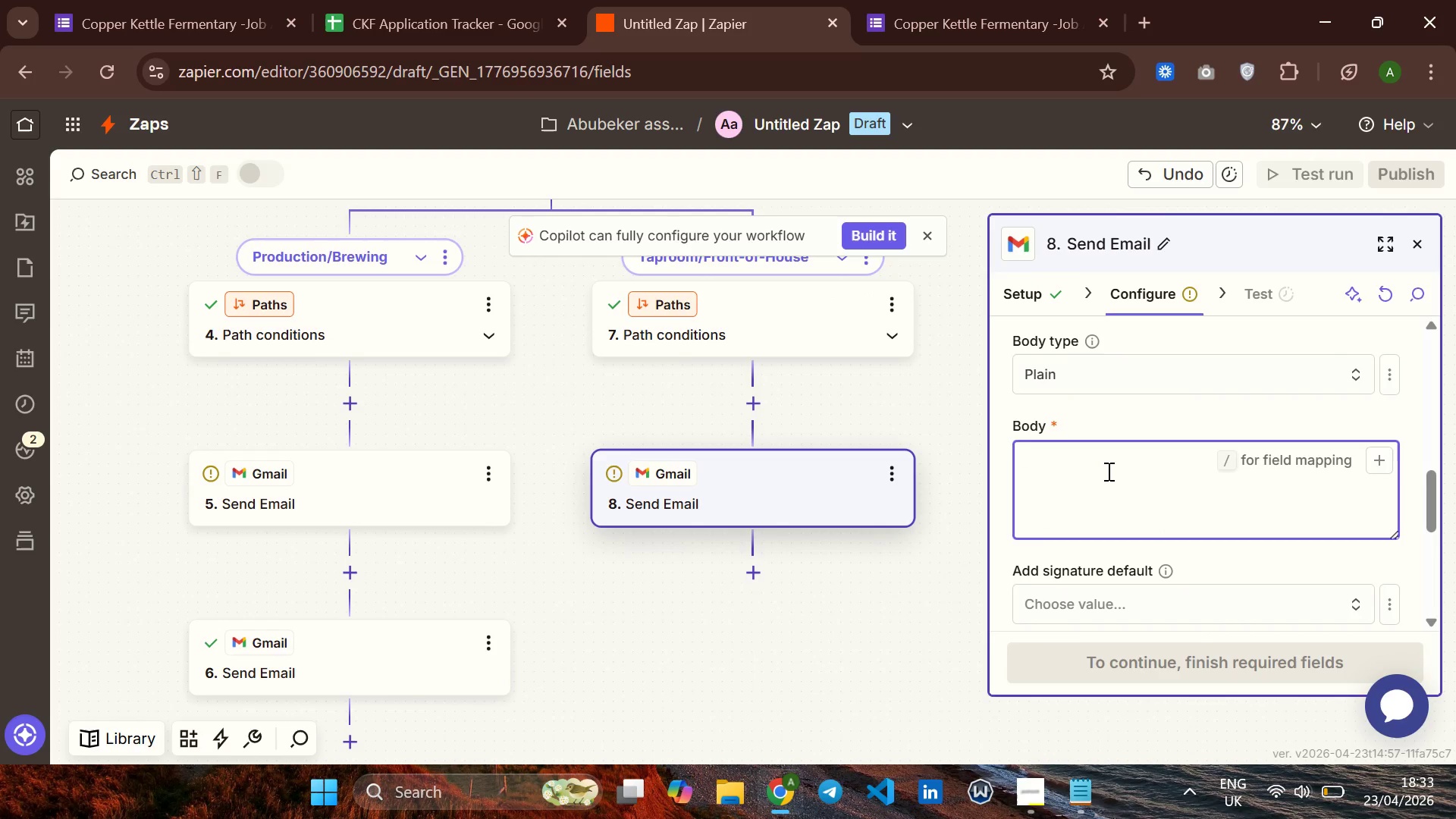 
key(Control+V)
 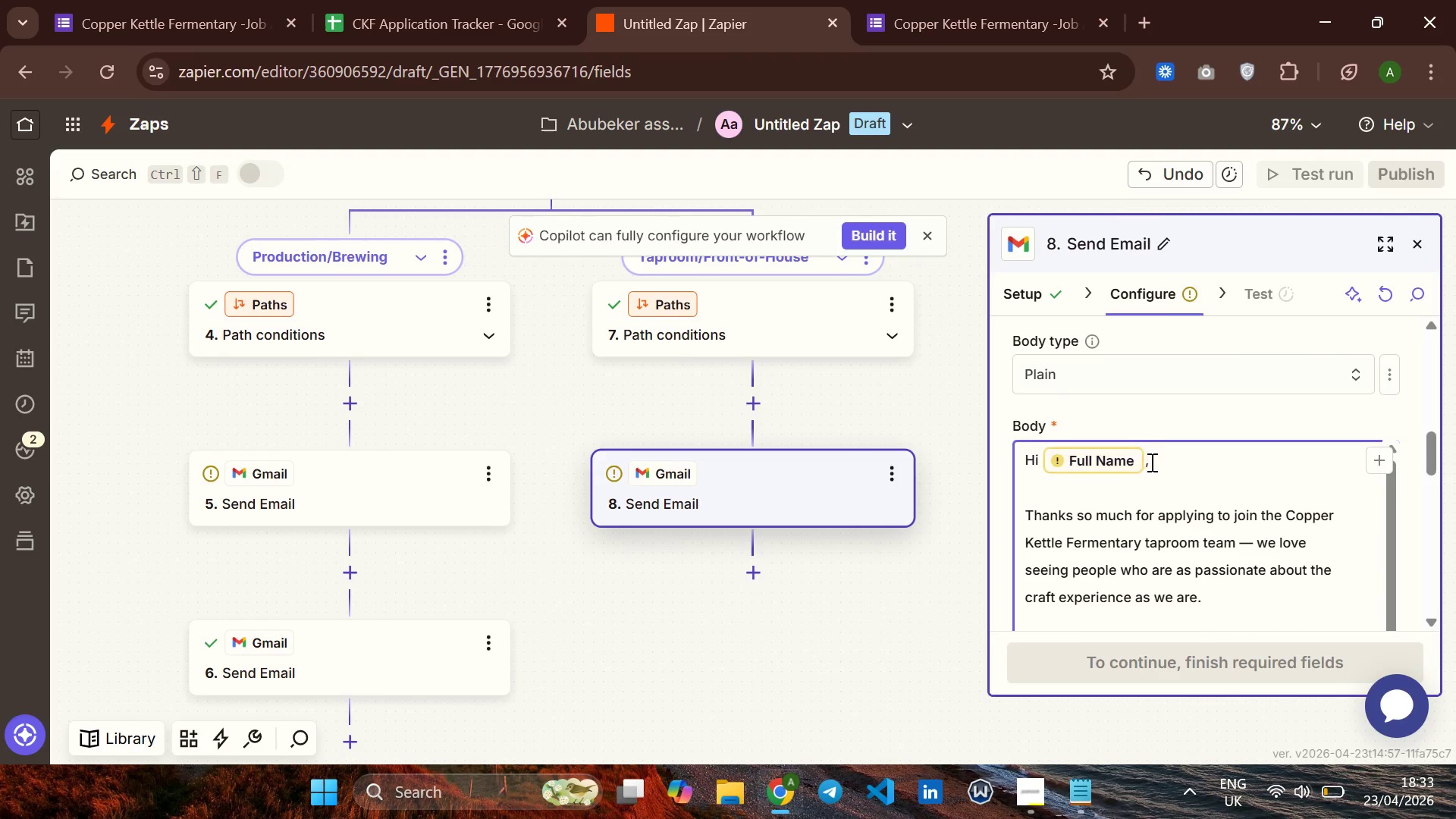 
left_click([1152, 462])
 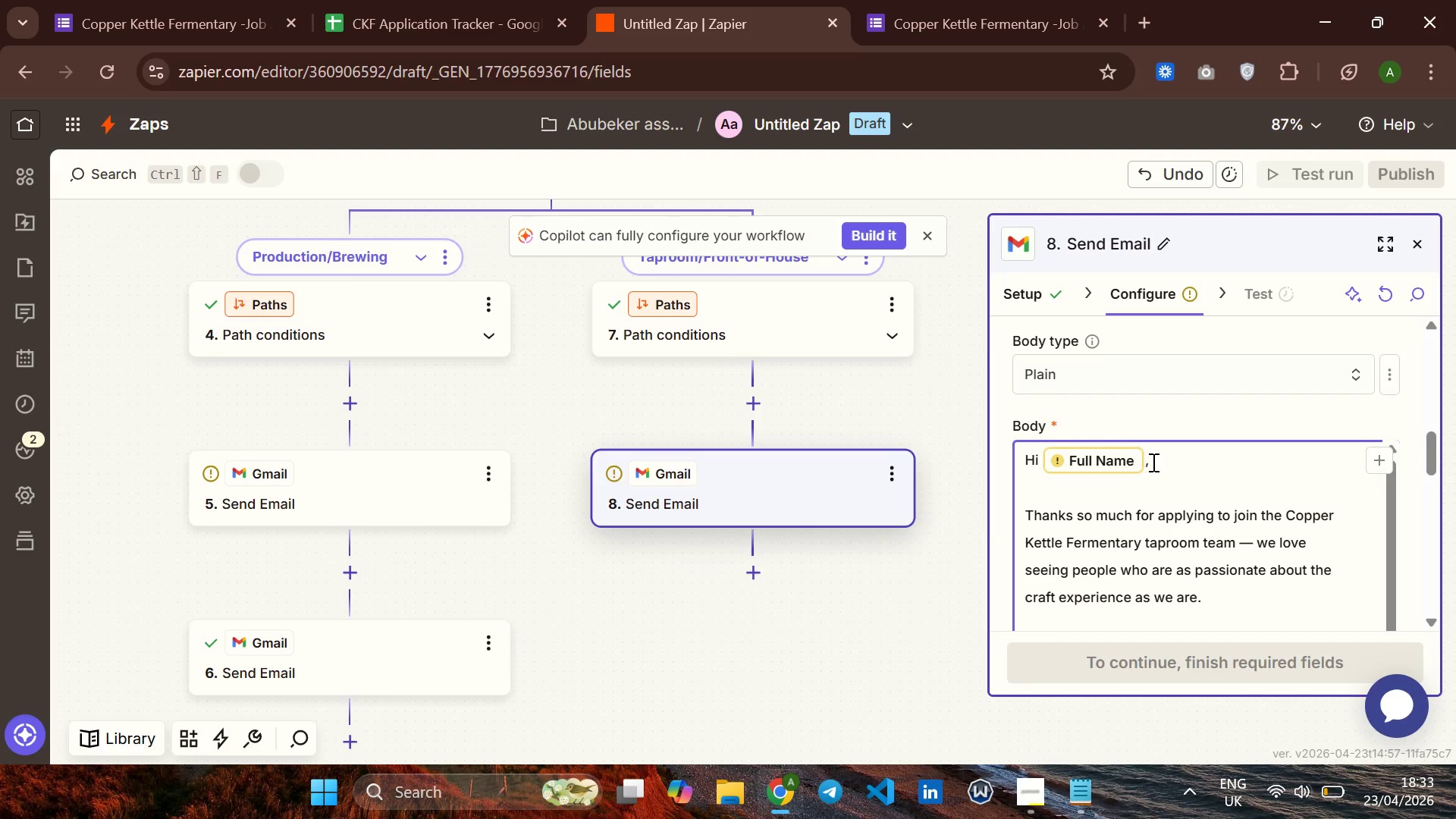 
key(ArrowLeft)
 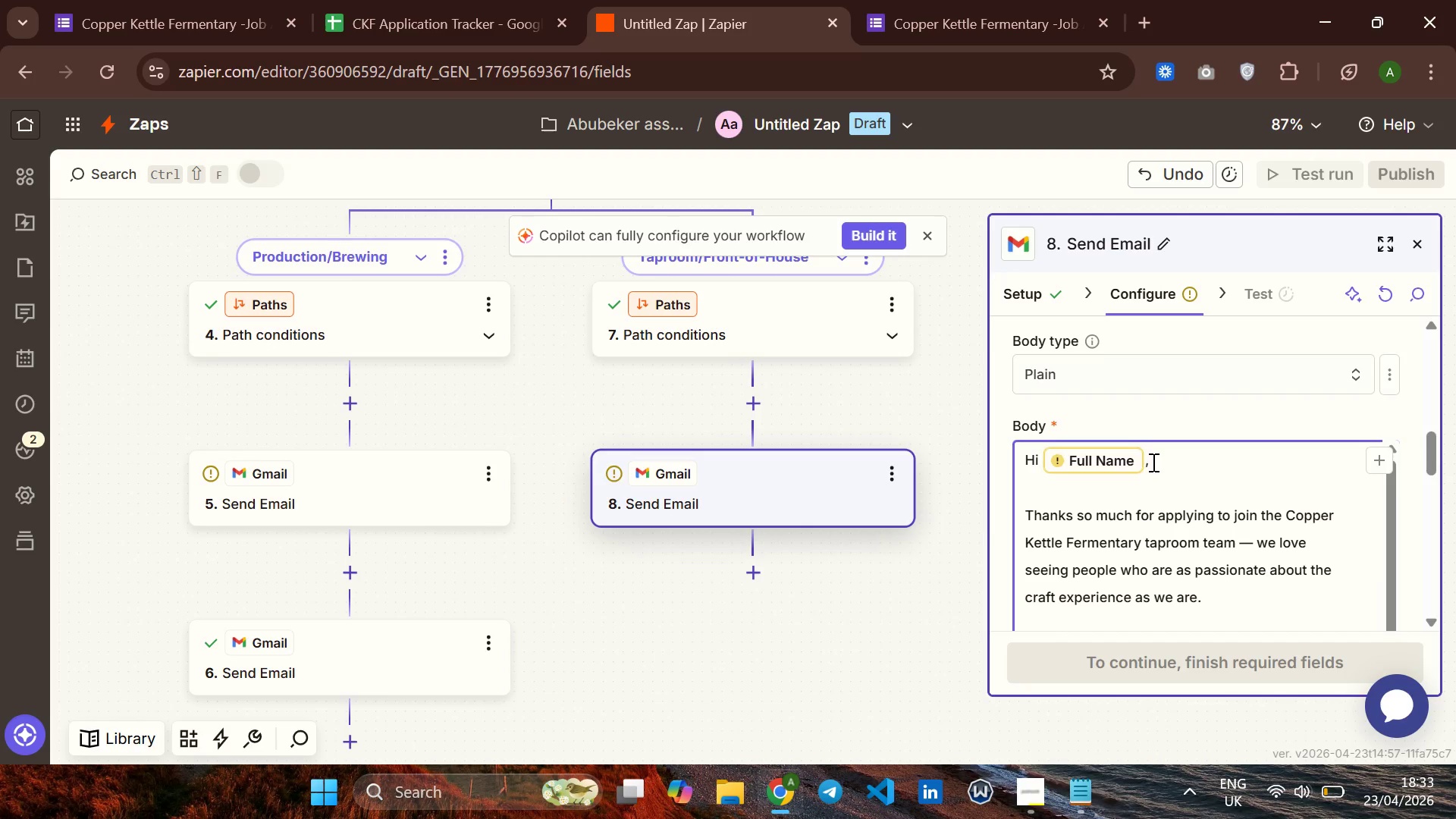 
key(Backspace)
 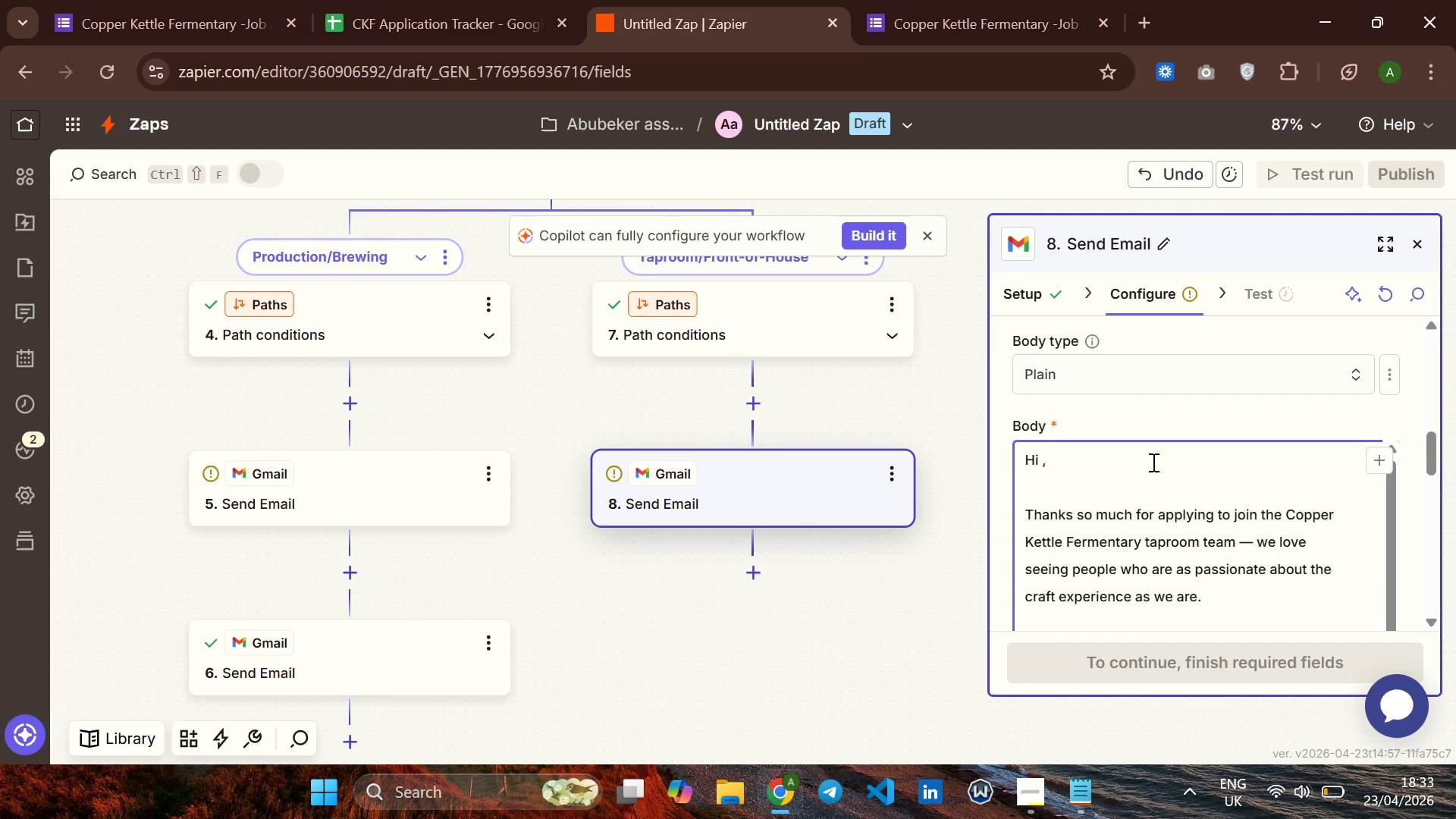 
key(BracketLeft)
 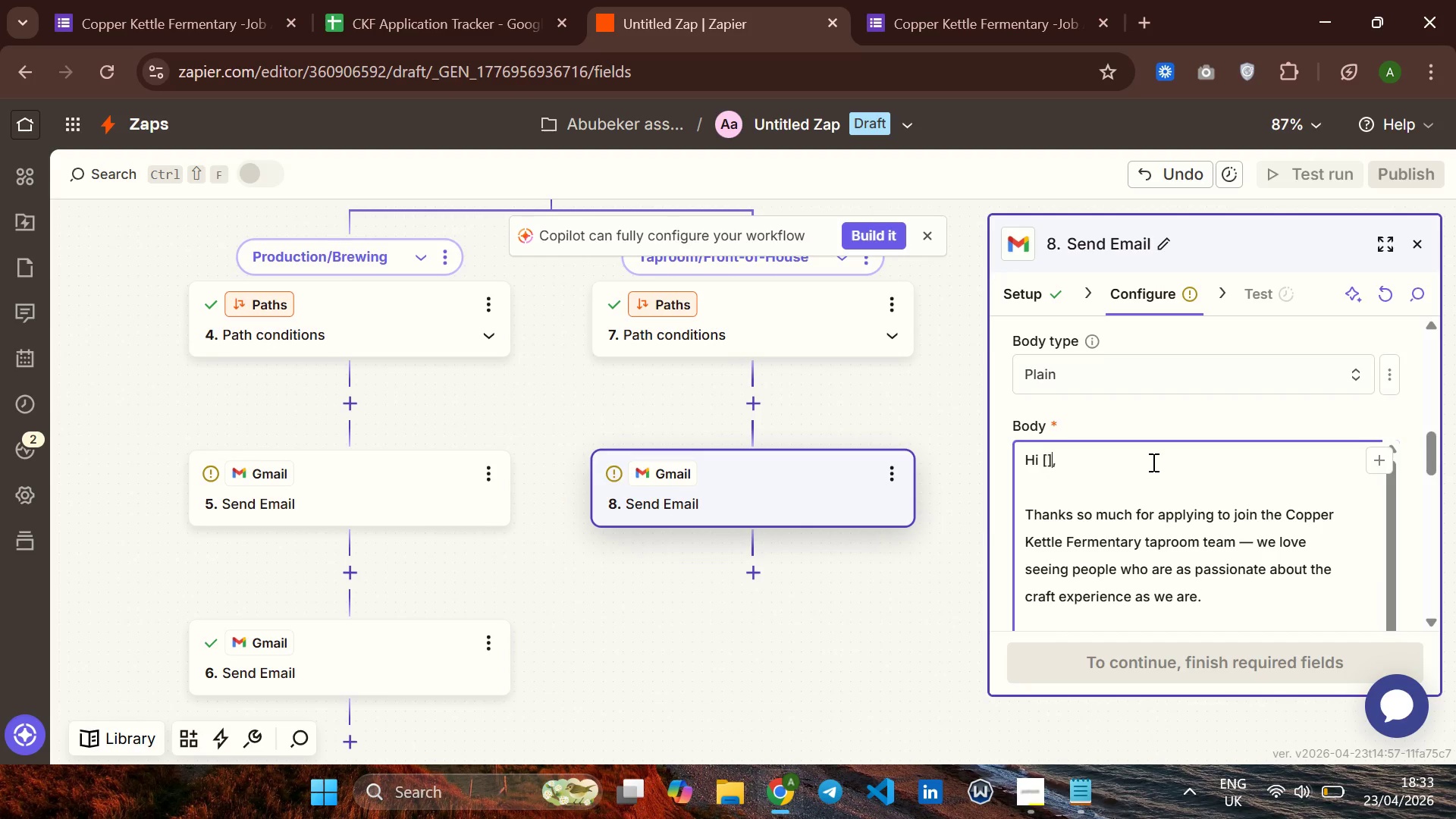 
key(BracketRight)
 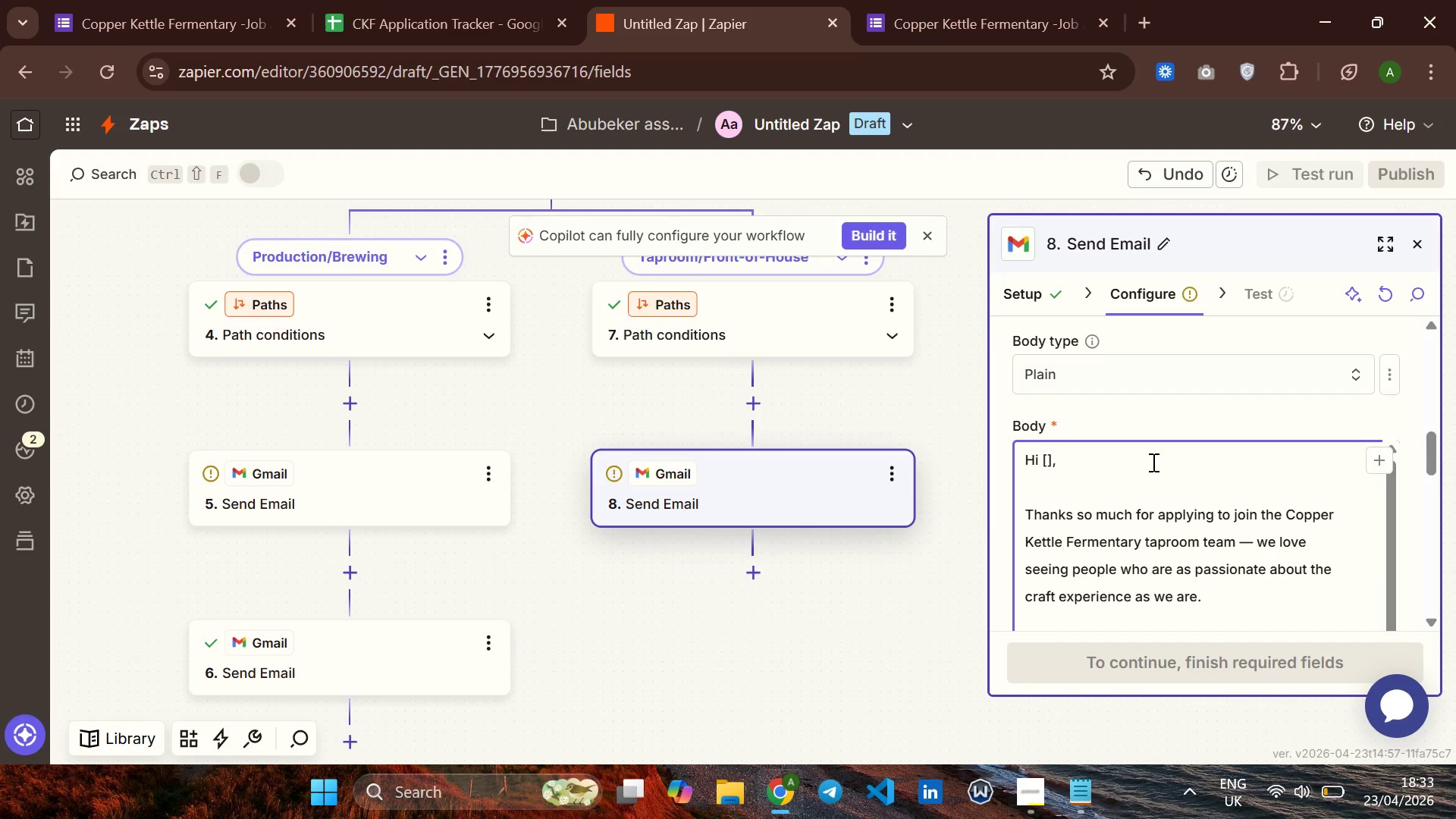 
key(ArrowLeft)
 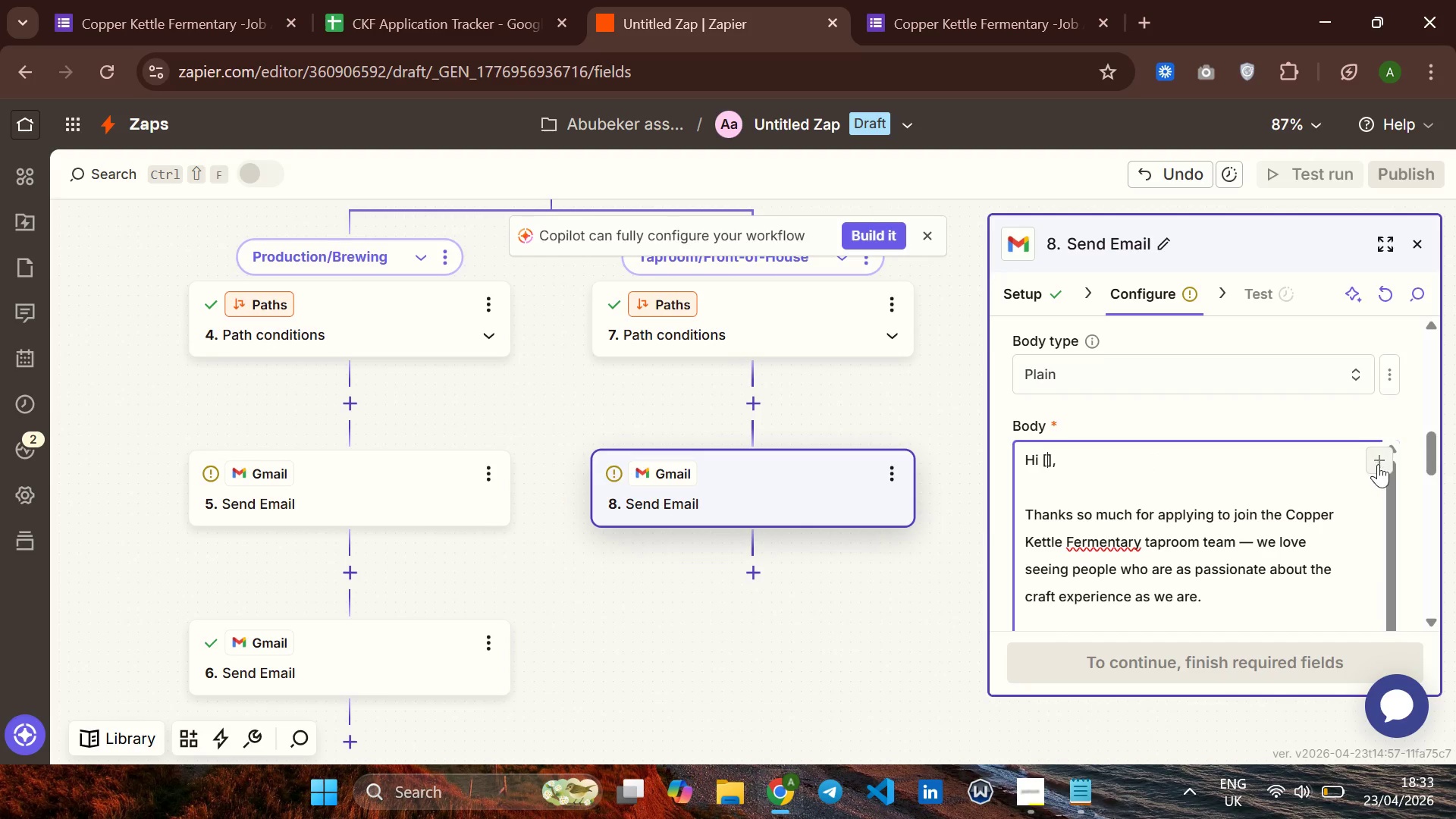 
left_click([1378, 466])
 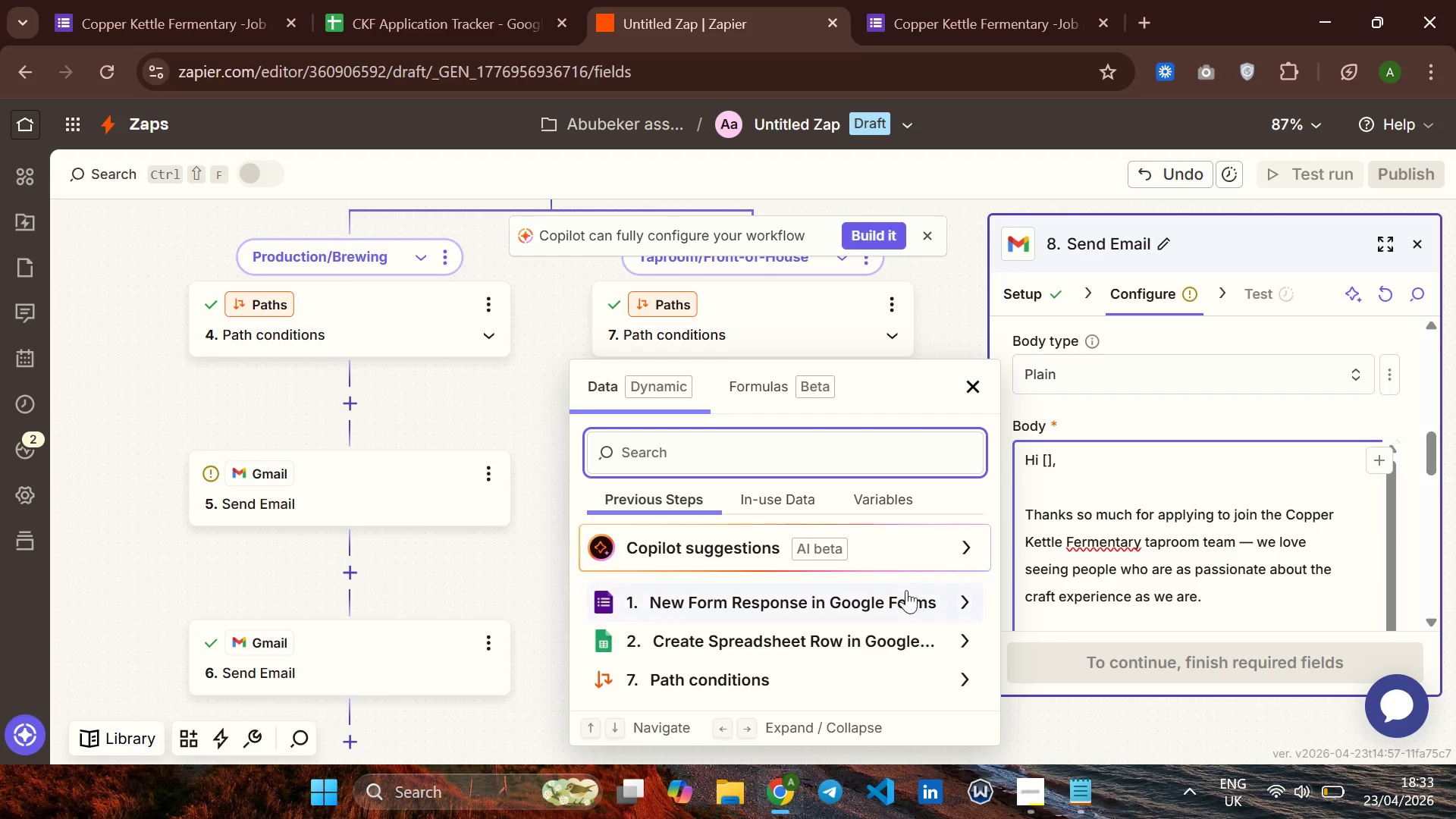 
left_click([893, 603])
 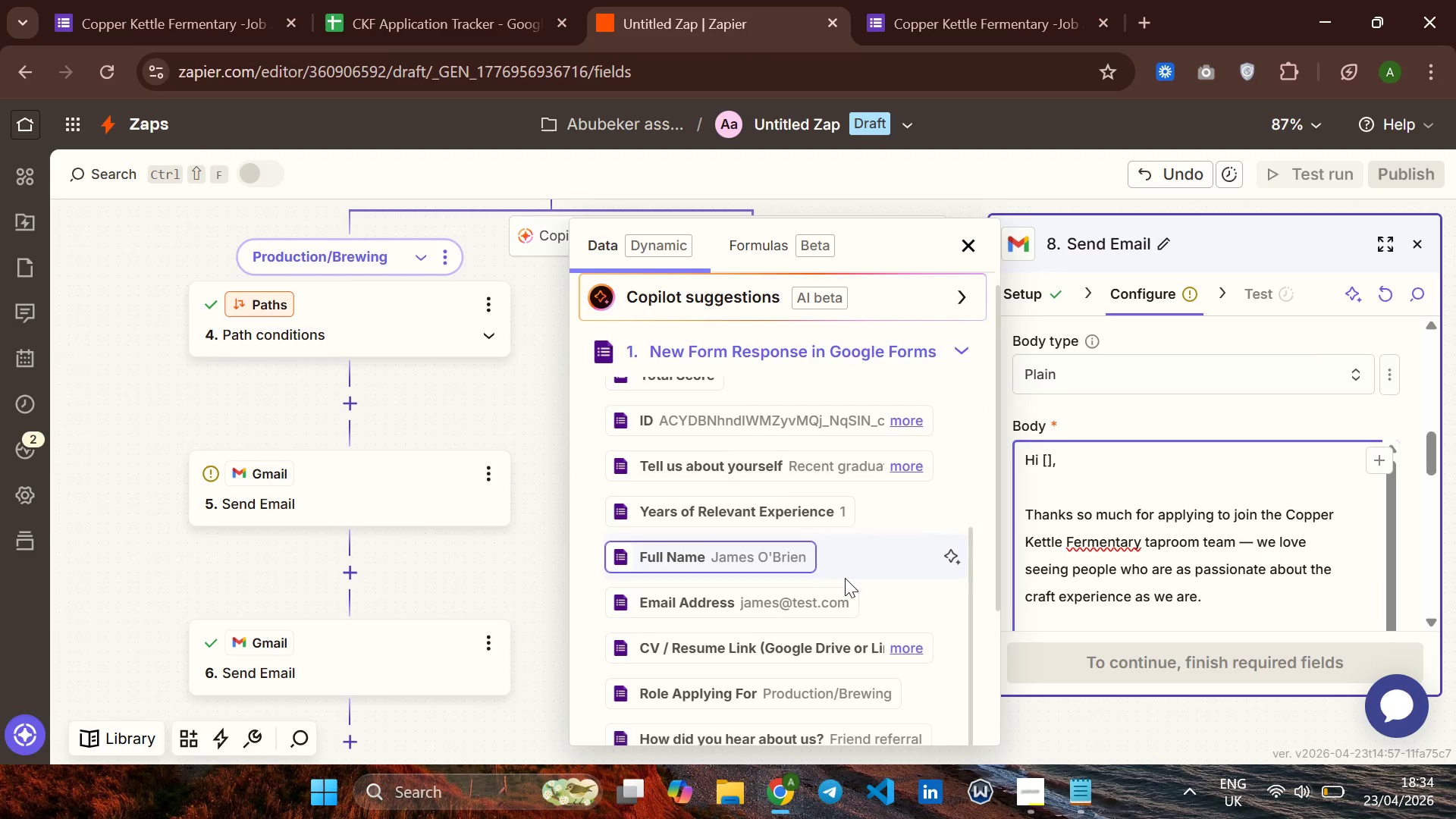 
wait(5.28)
 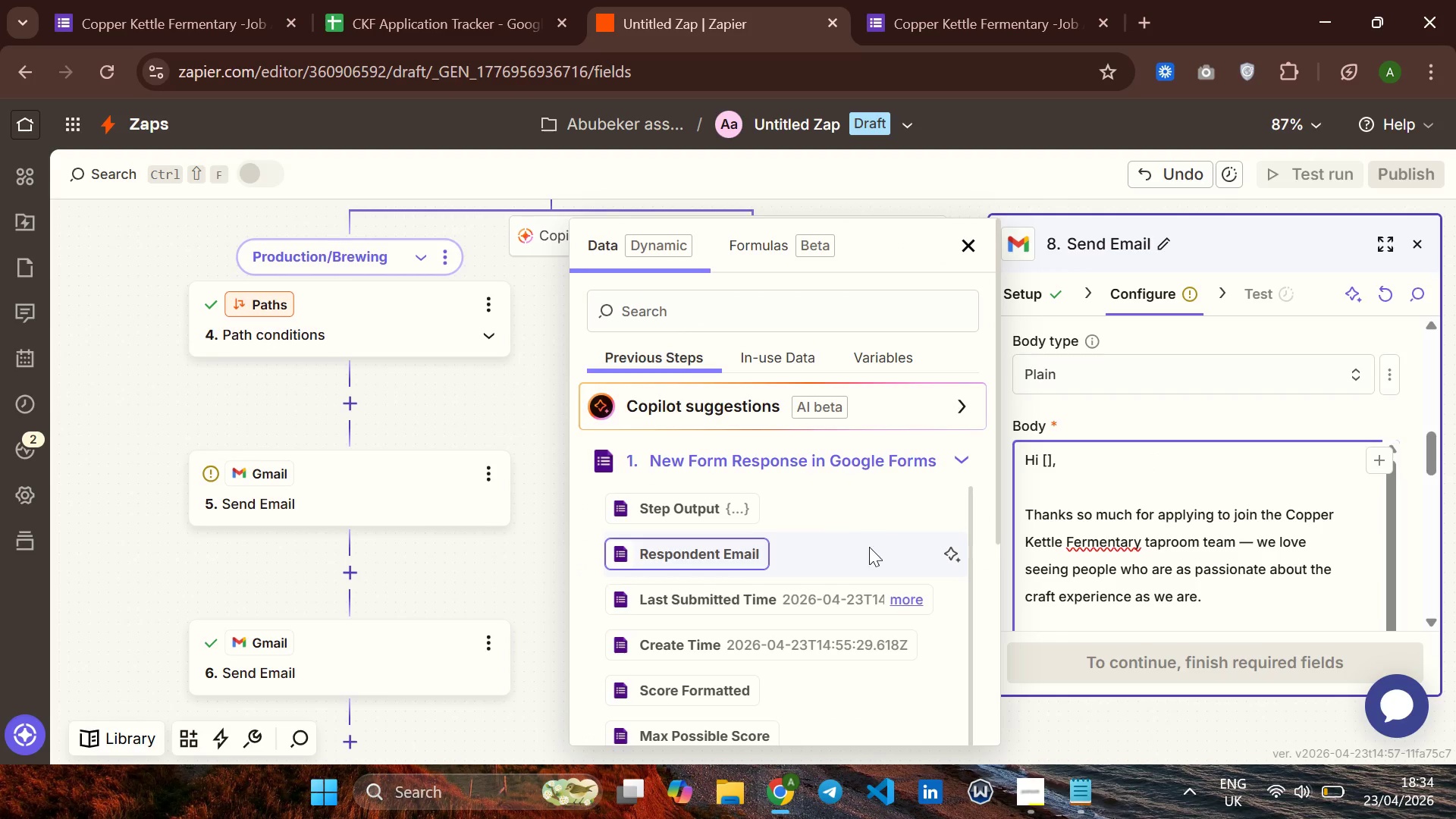 
left_click([681, 520])
 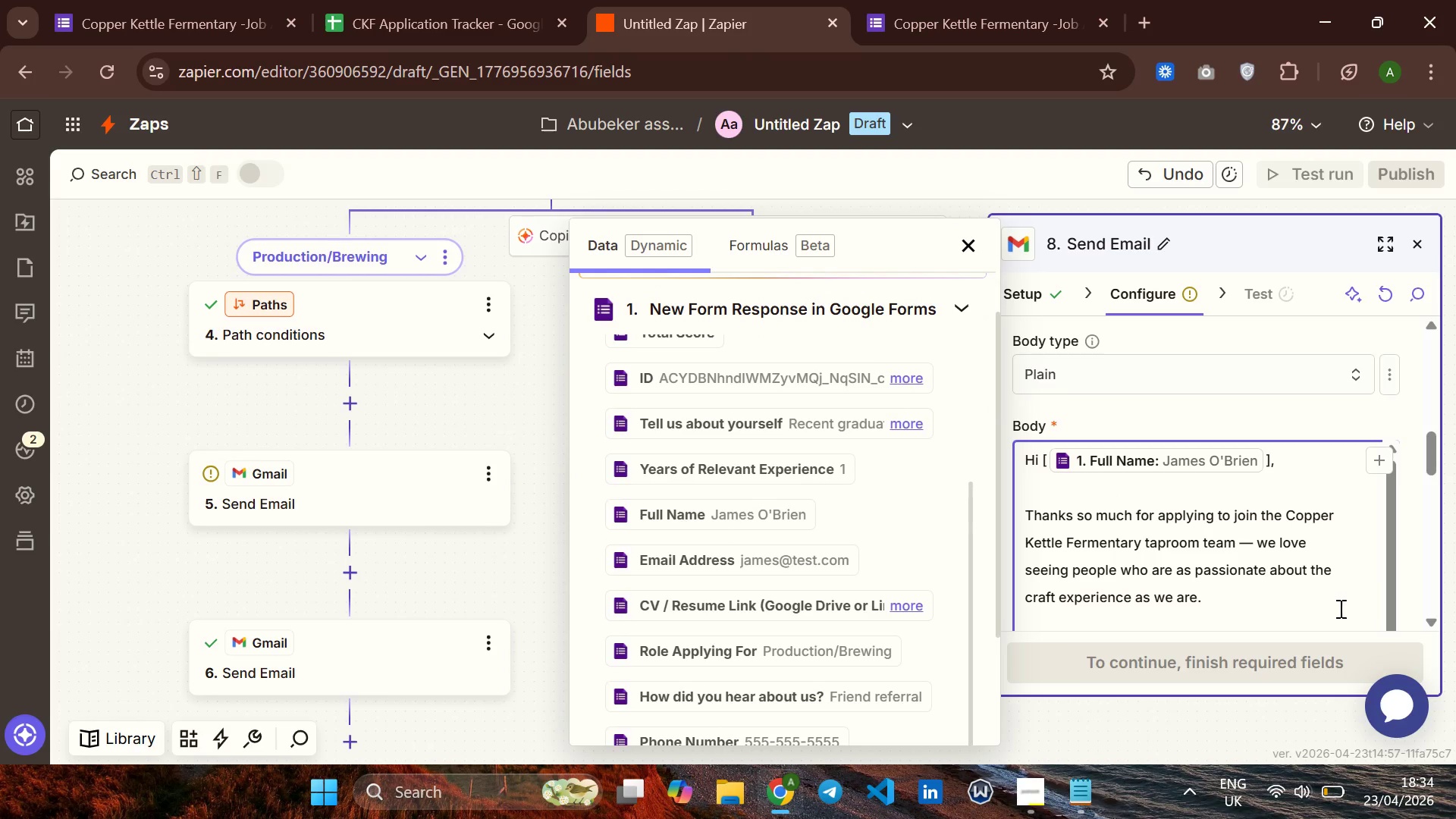 
left_click([1330, 610])
 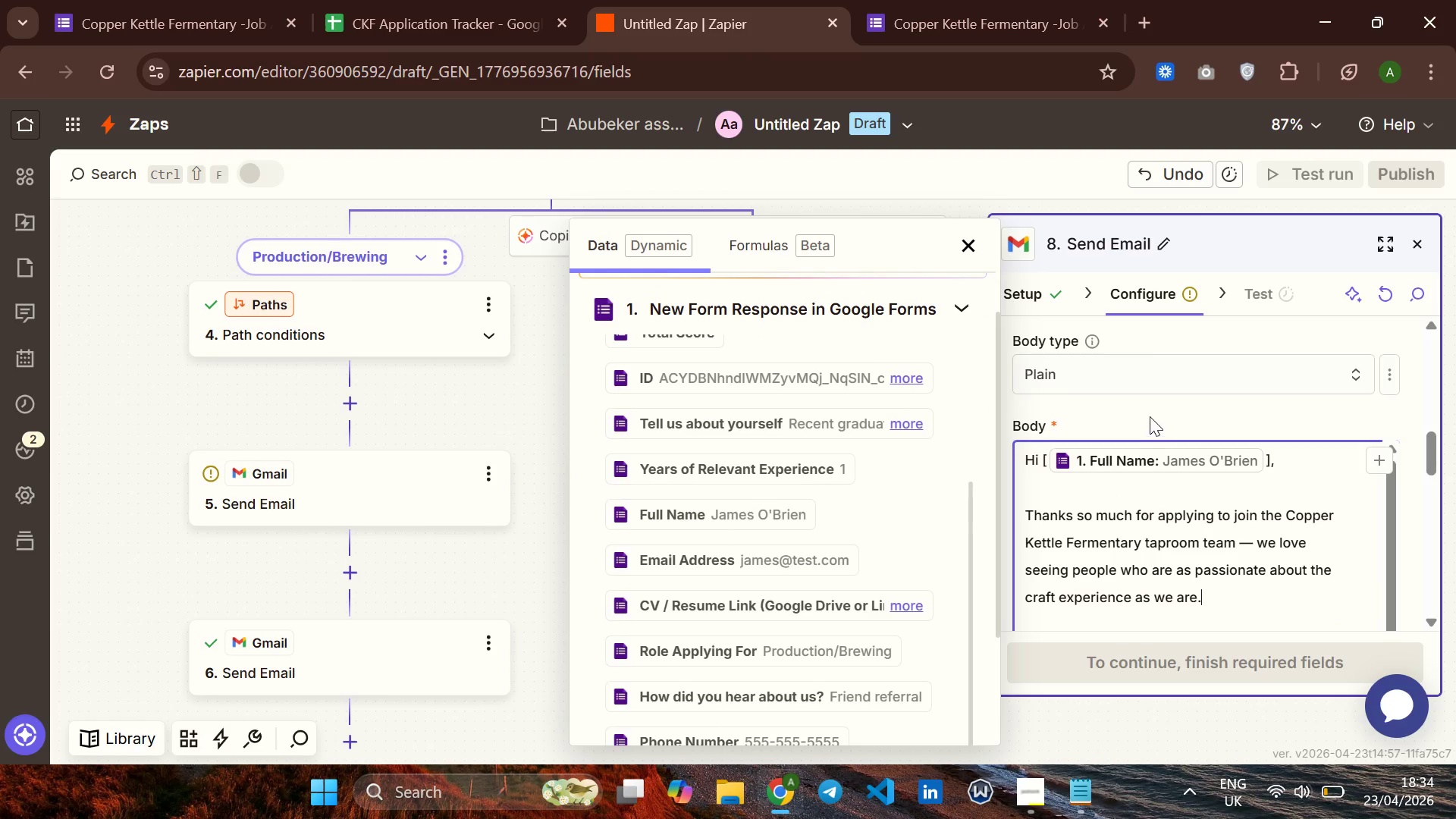 
left_click([1142, 408])
 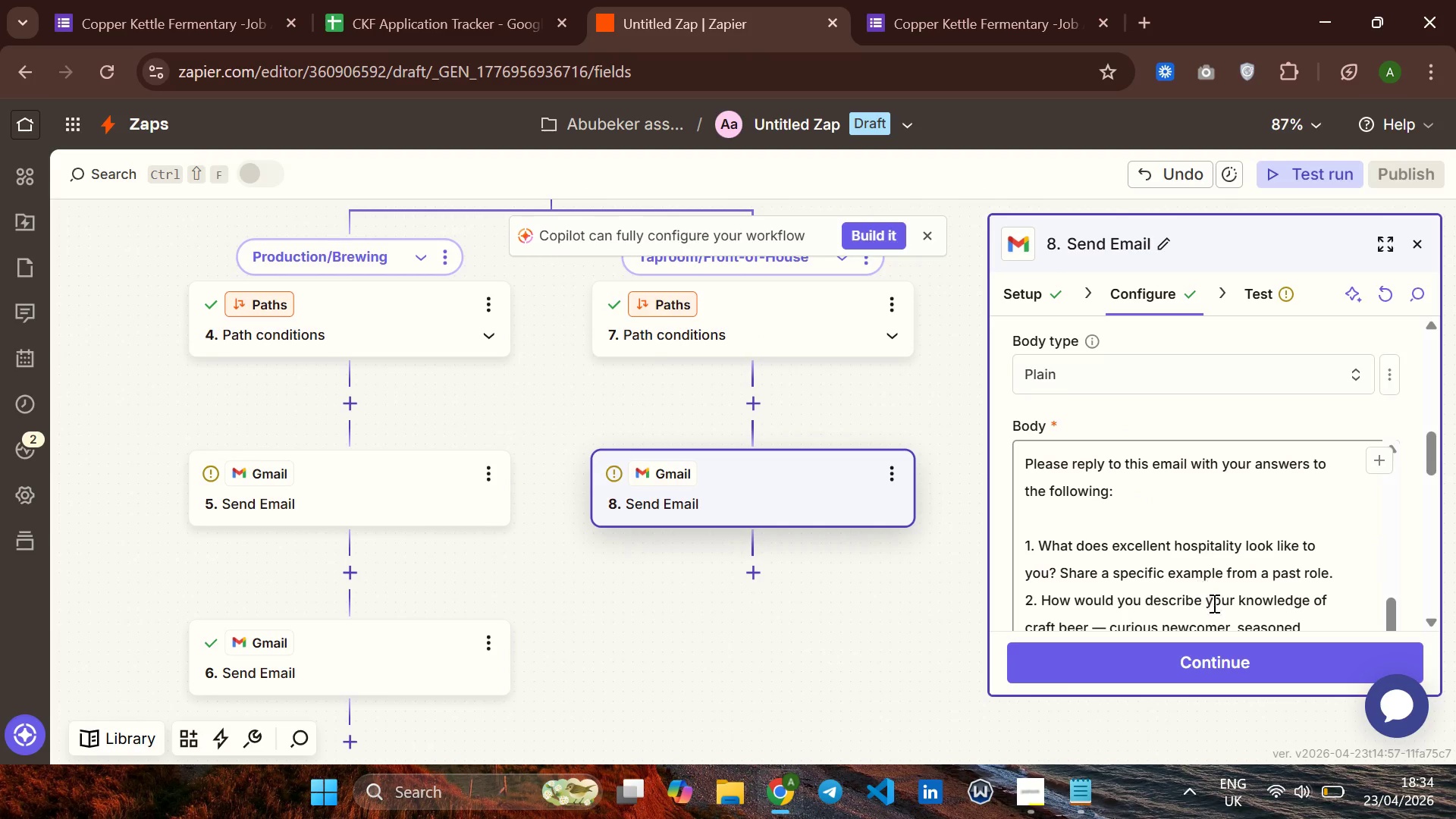 
left_click([1200, 669])
 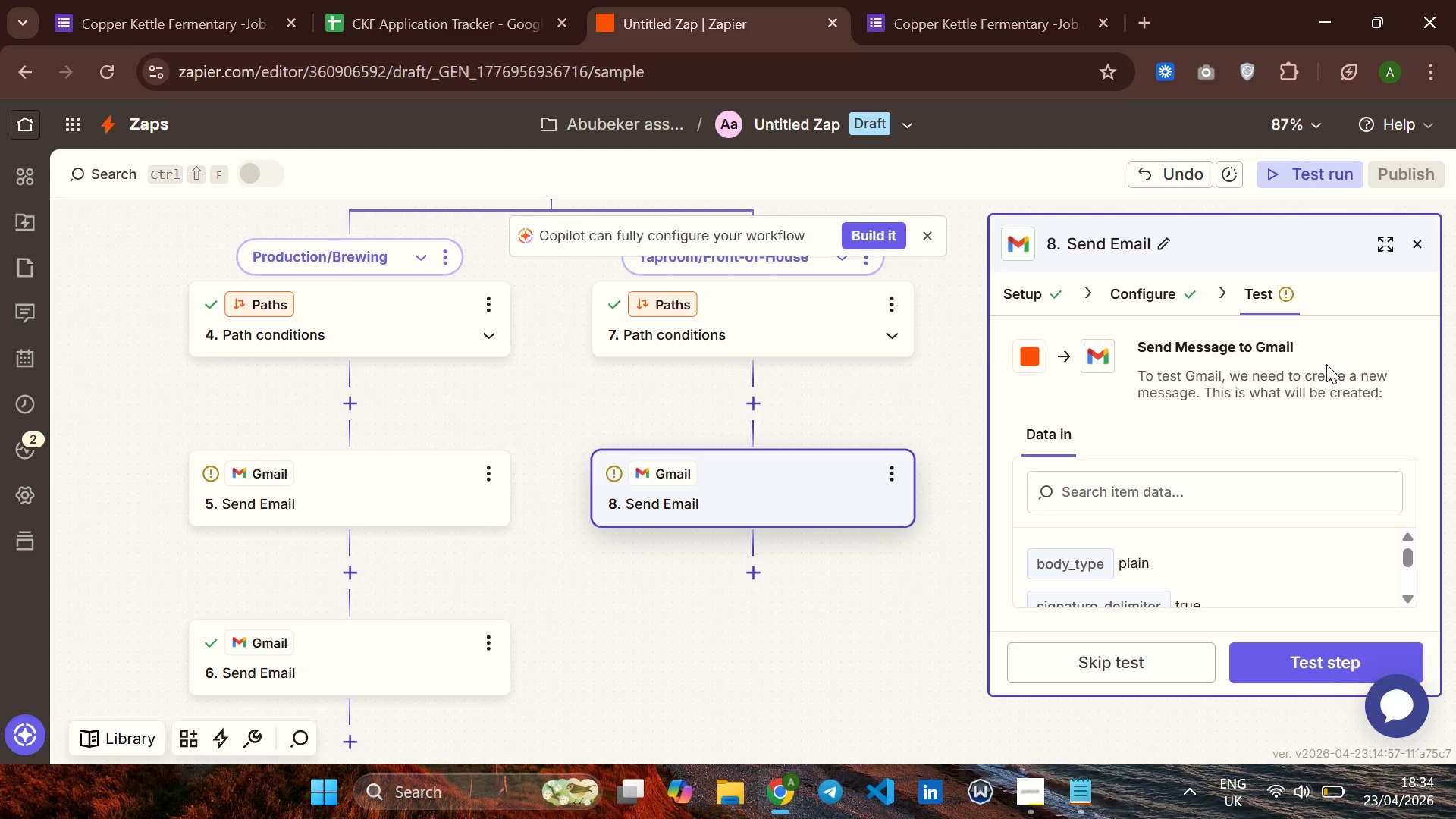 
wait(7.61)
 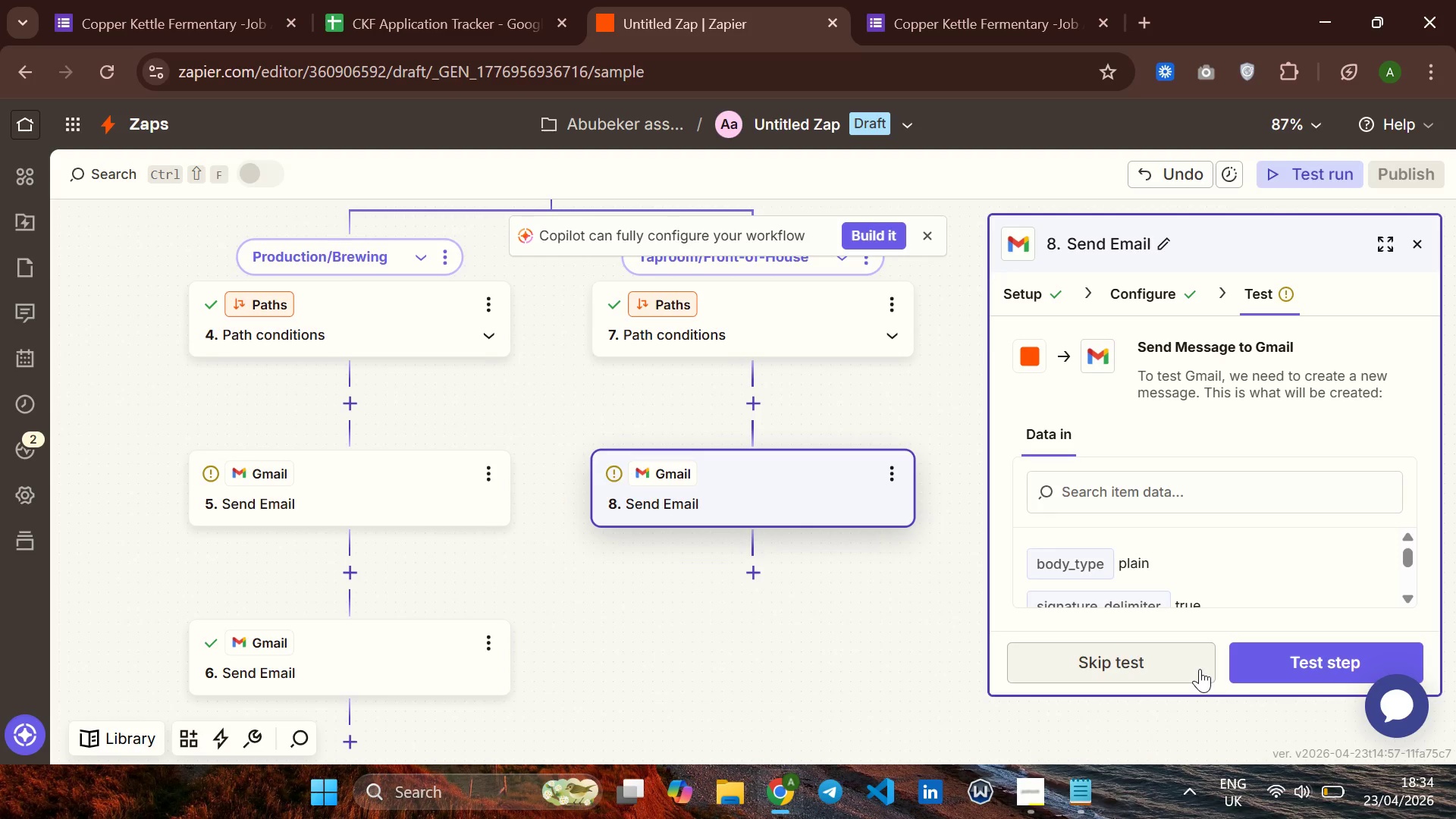 
left_click([1308, 670])
 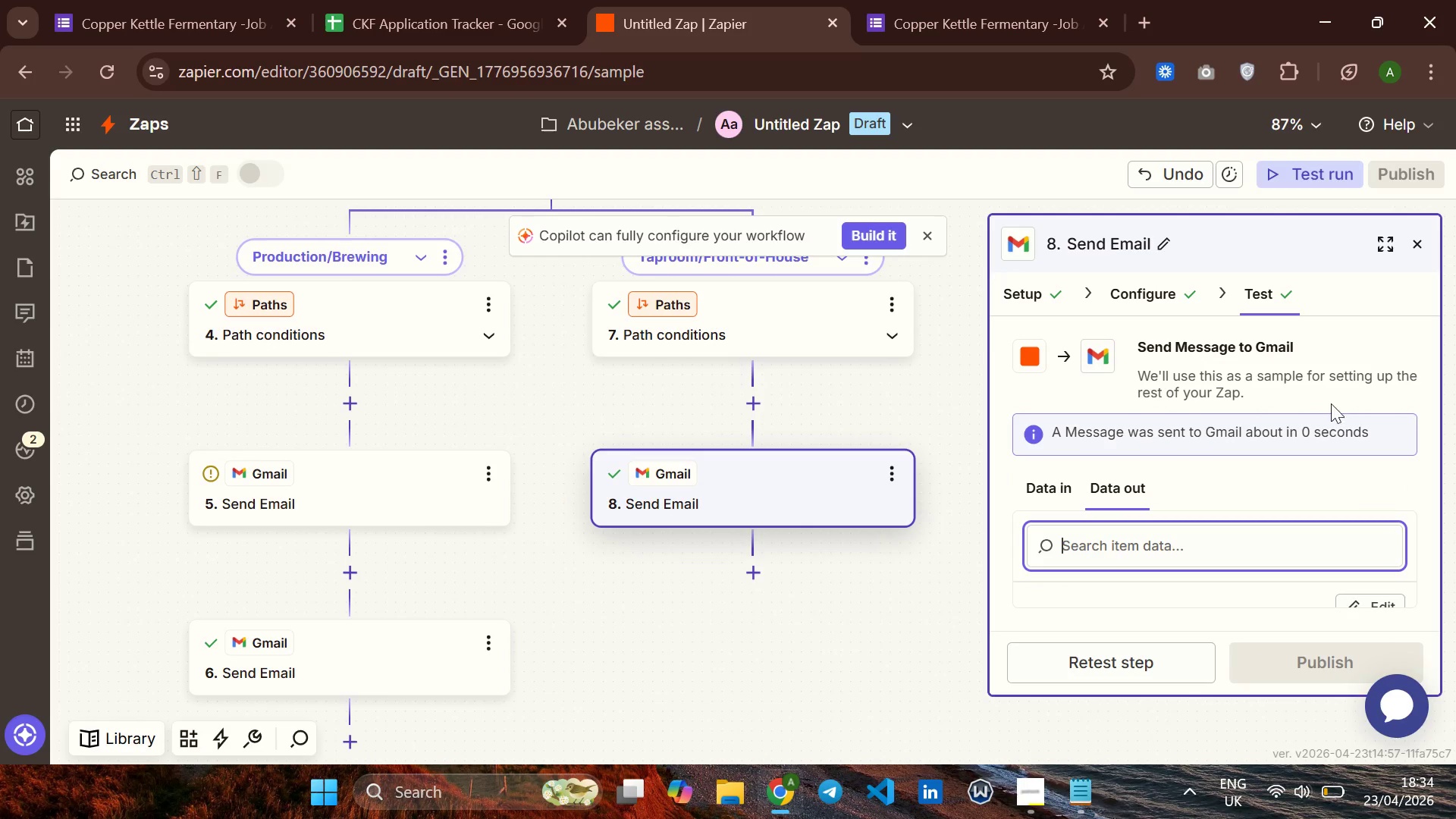 
wait(6.86)
 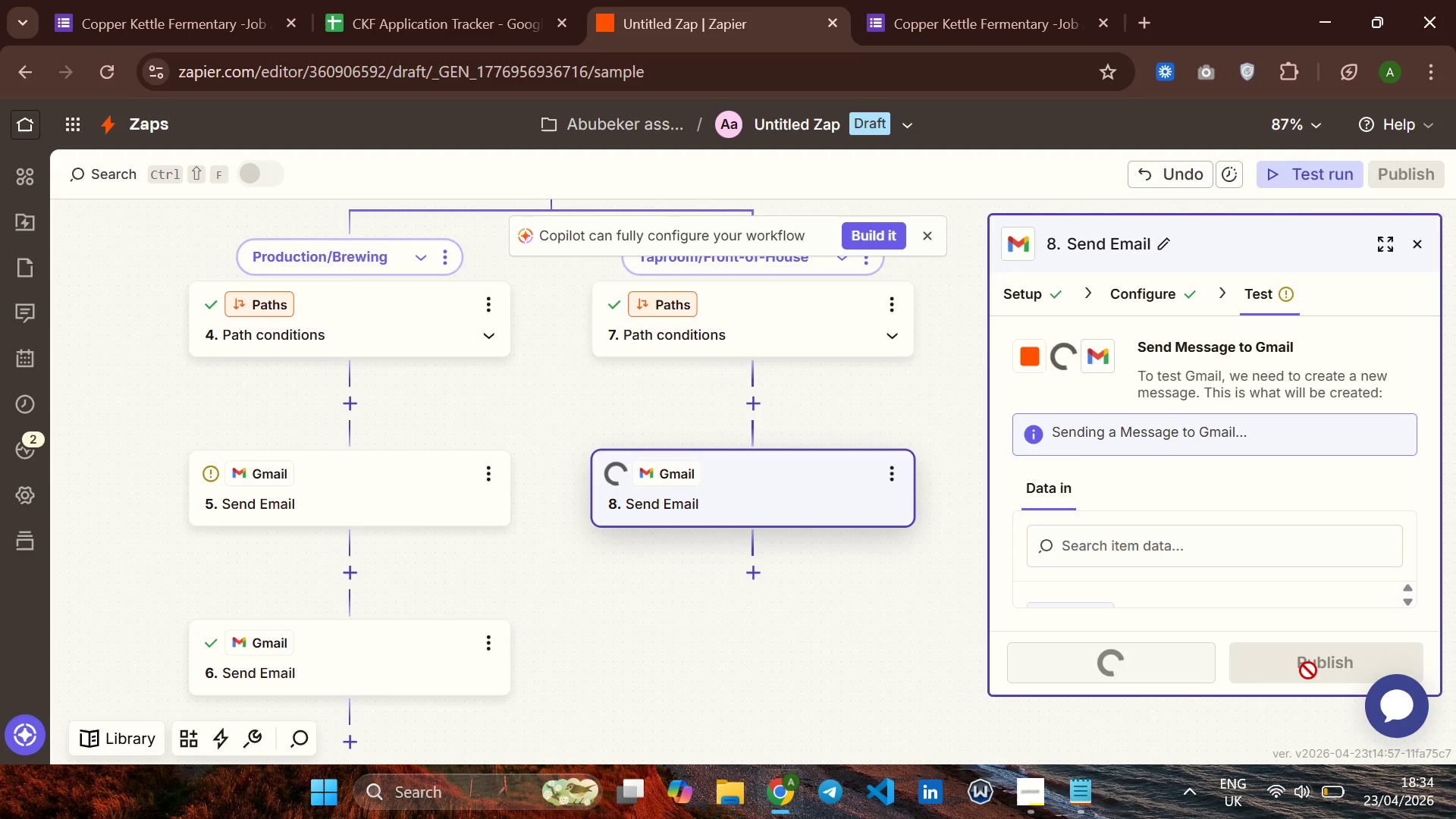 
left_click([1414, 239])
 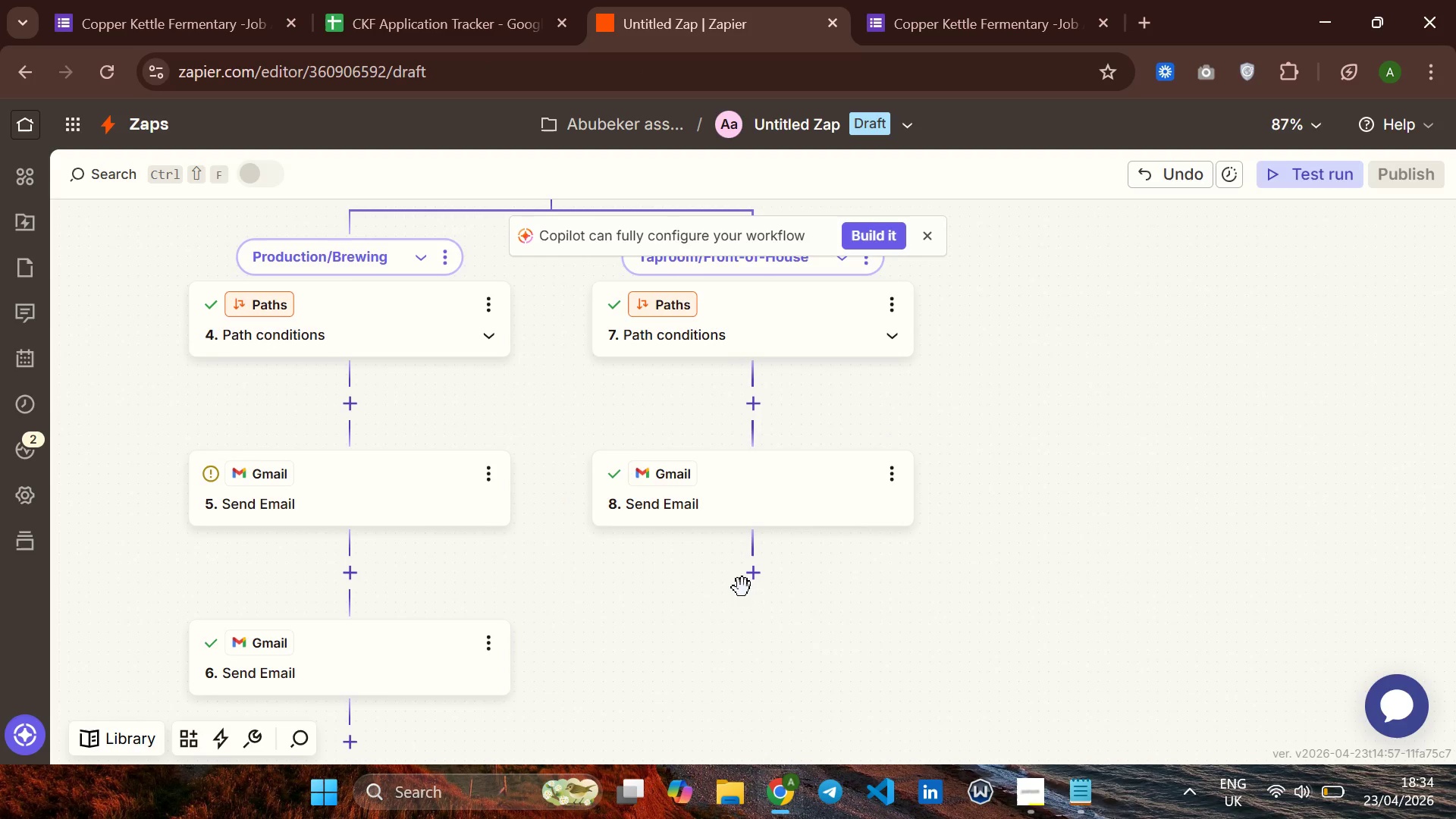 
left_click([752, 581])
 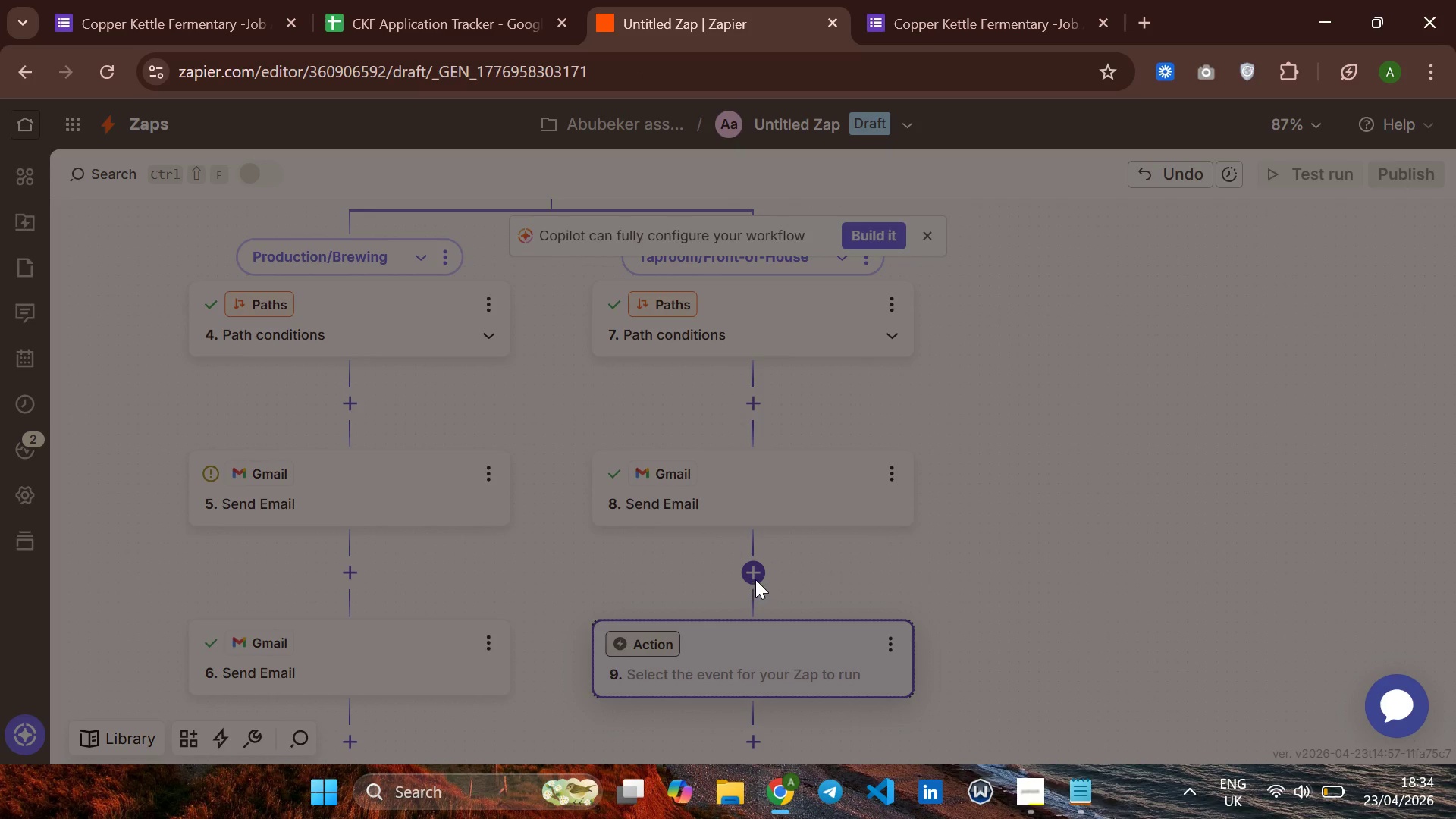 
mouse_move([774, 576])
 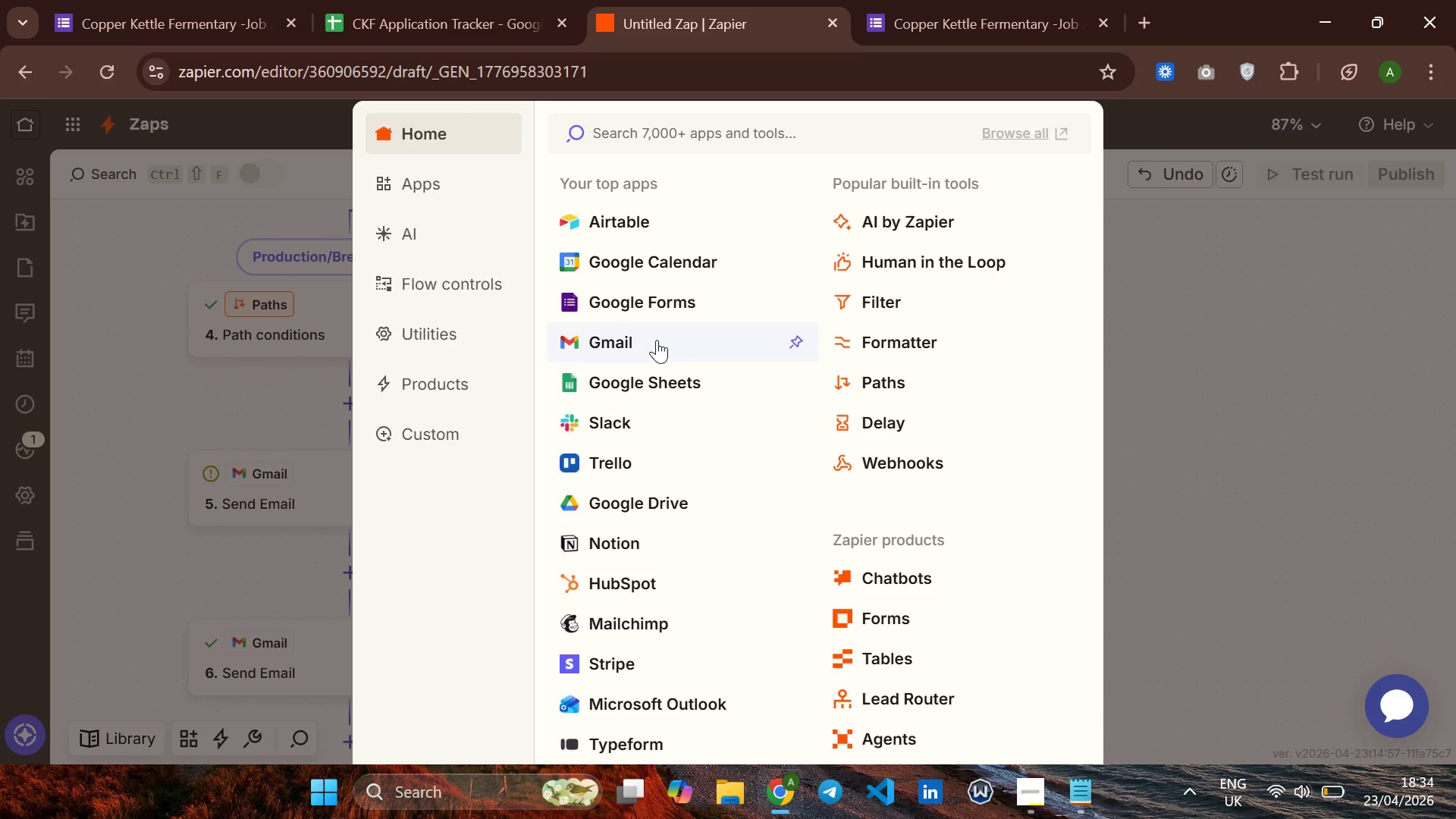 
left_click([657, 340])
 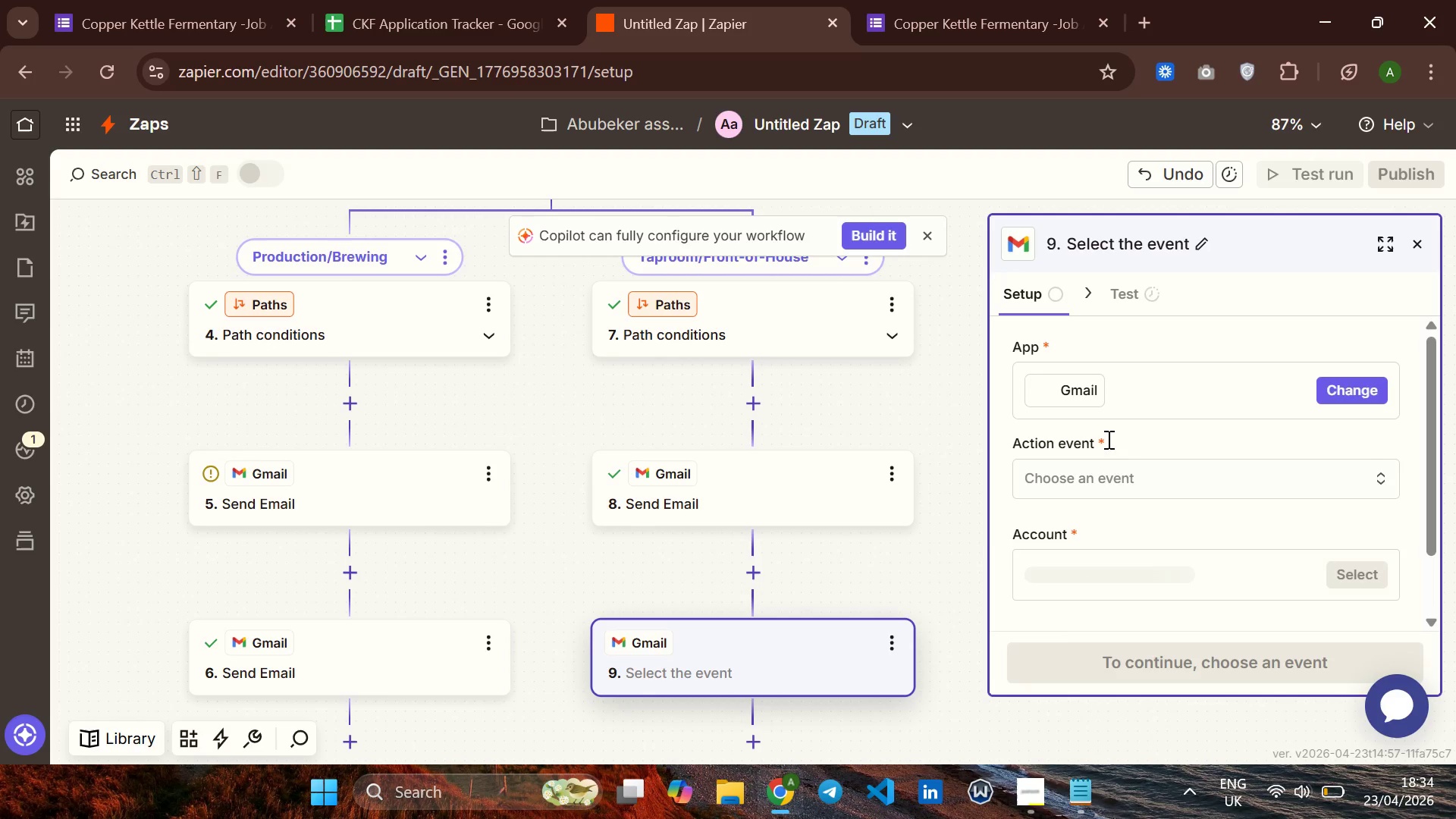 
left_click([1124, 491])
 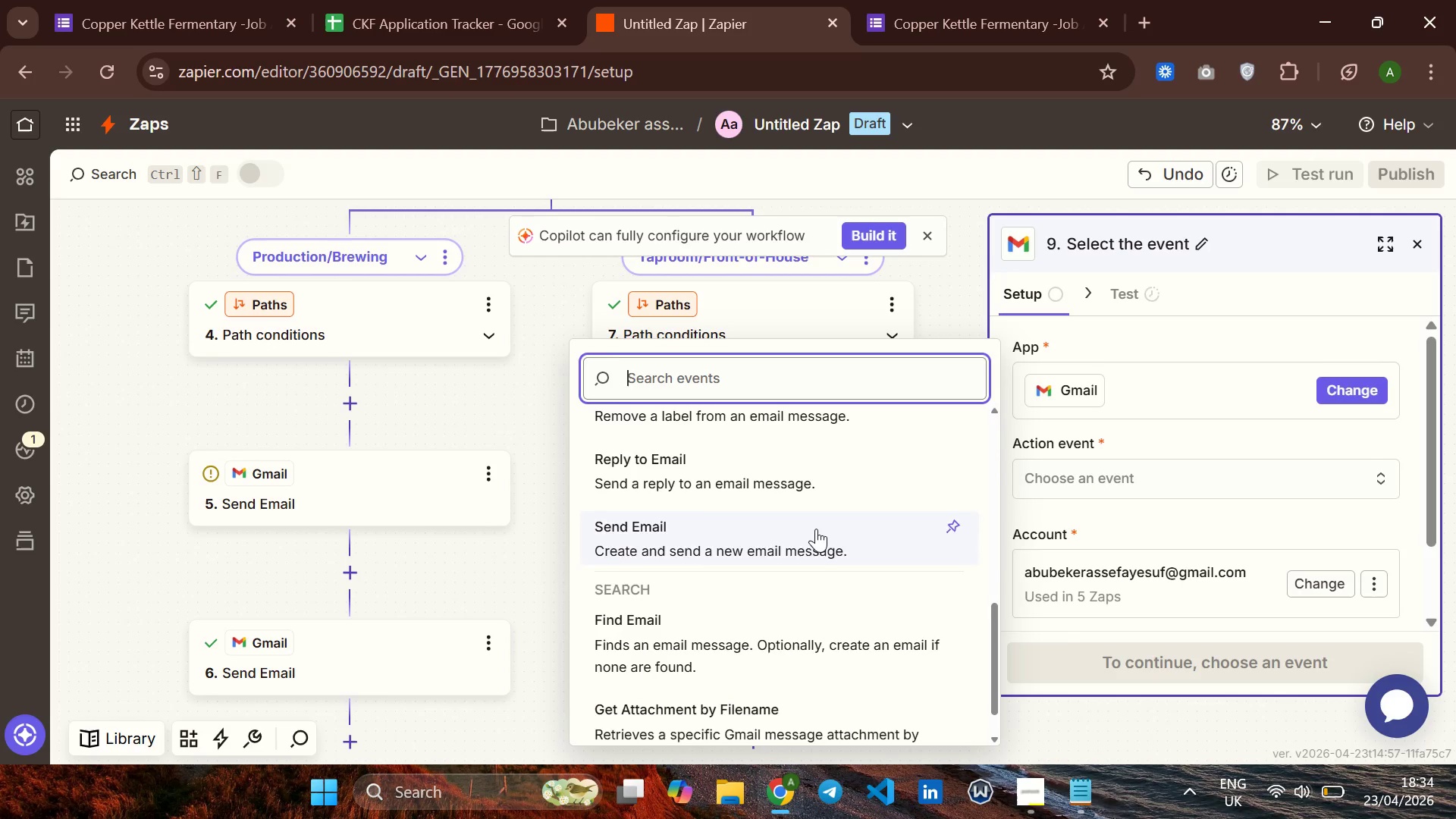 
wait(5.09)
 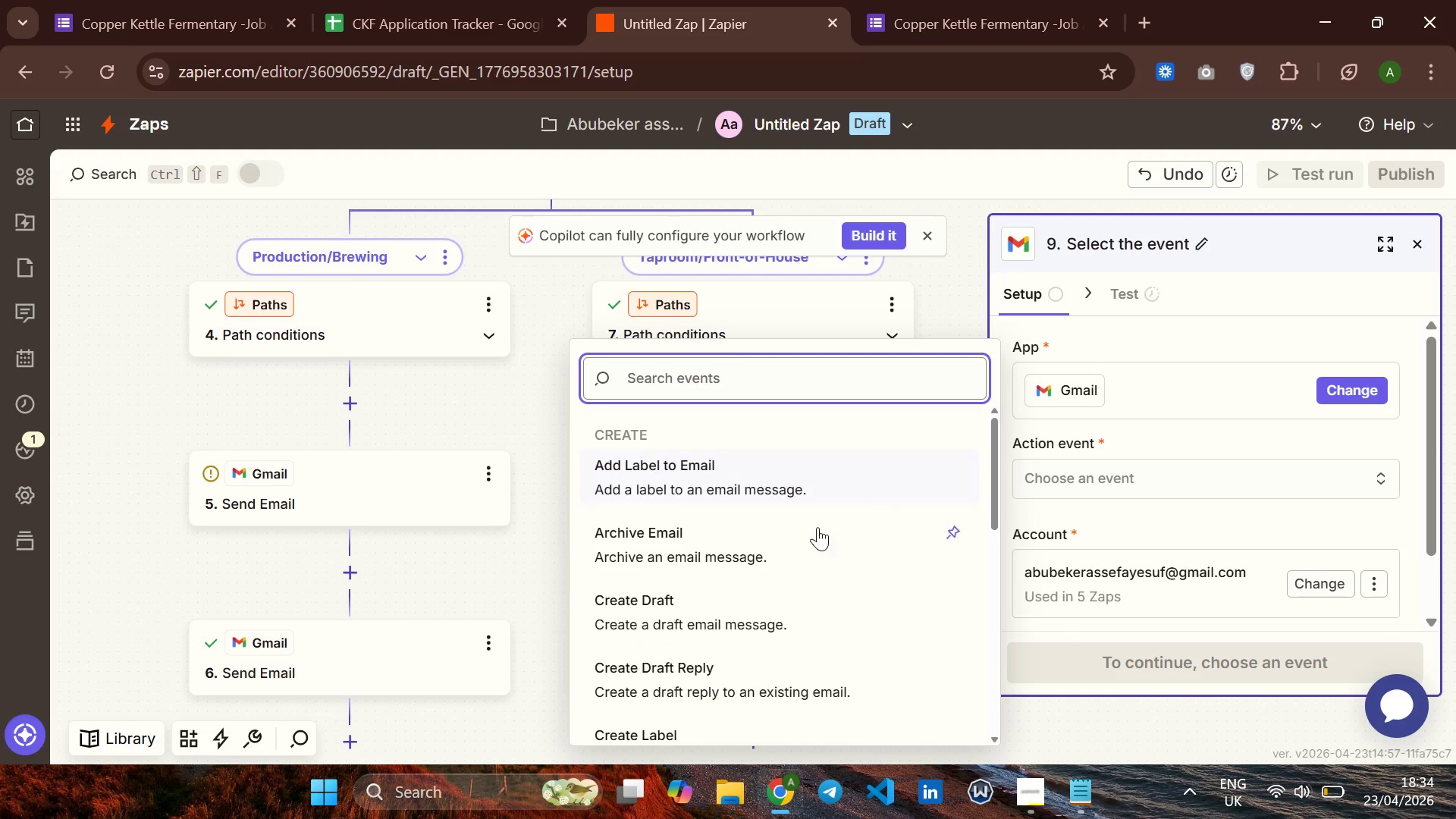 
left_click([752, 497])
 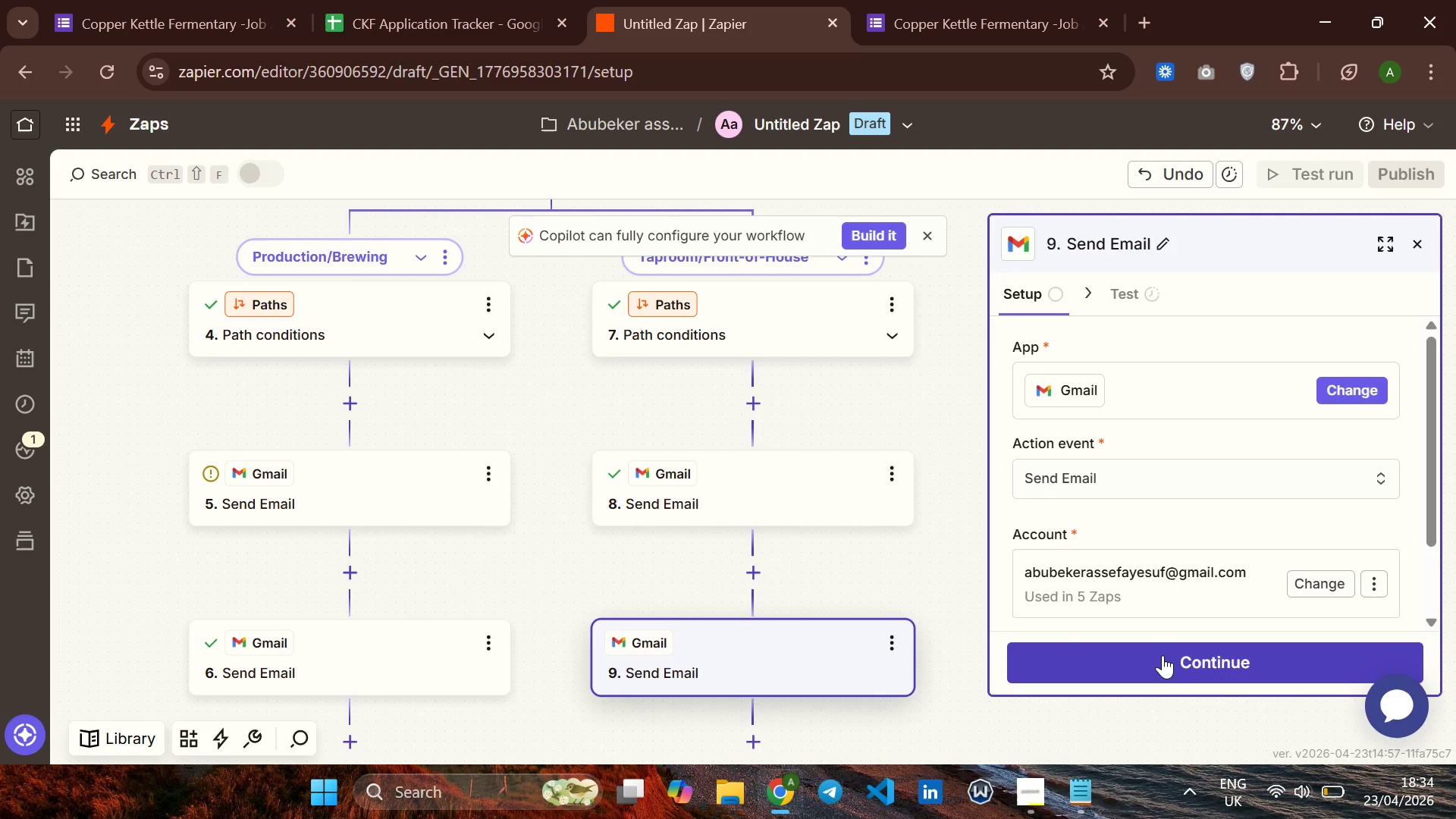 
left_click([1161, 659])
 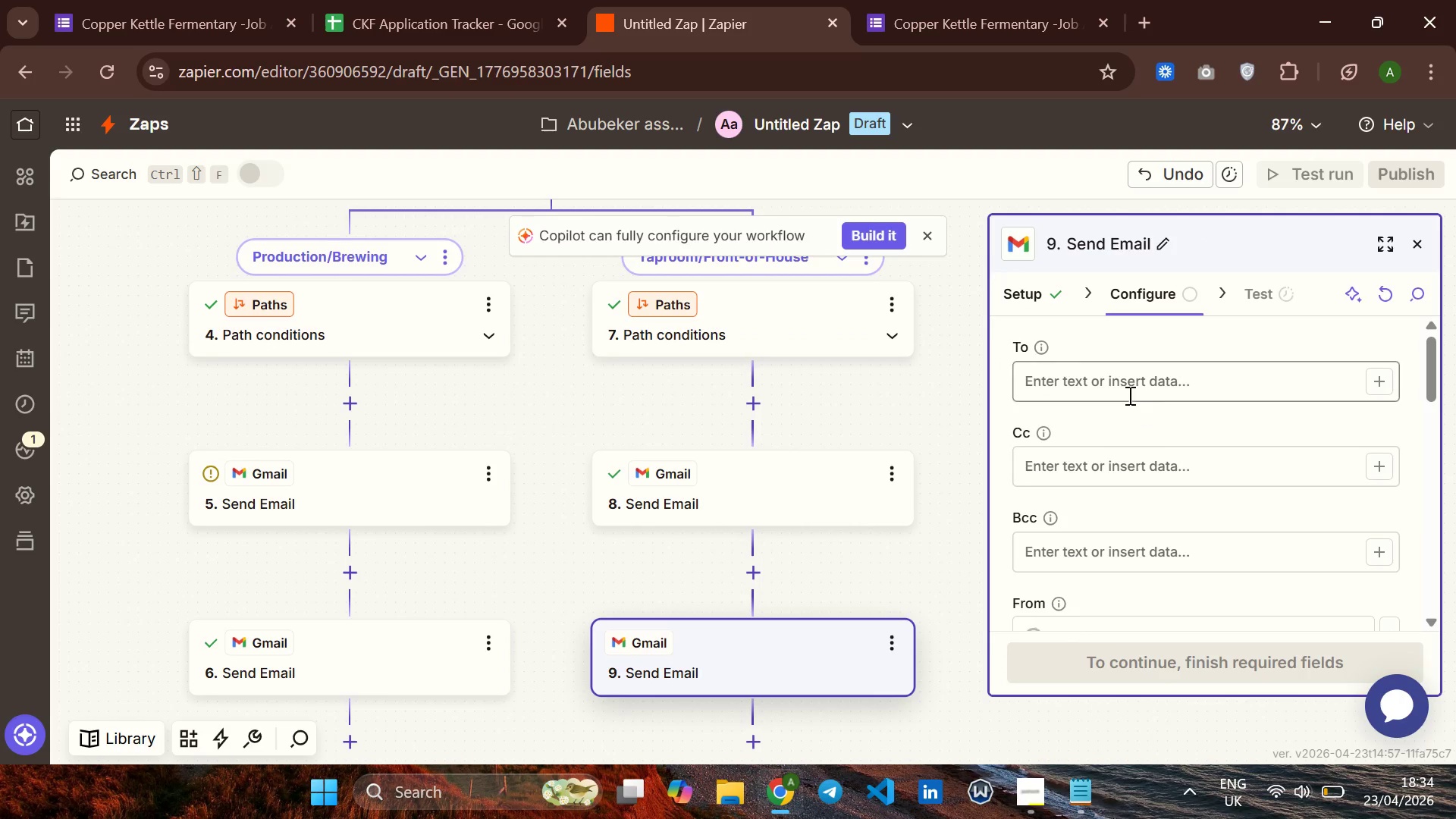 
left_click([1128, 384])
 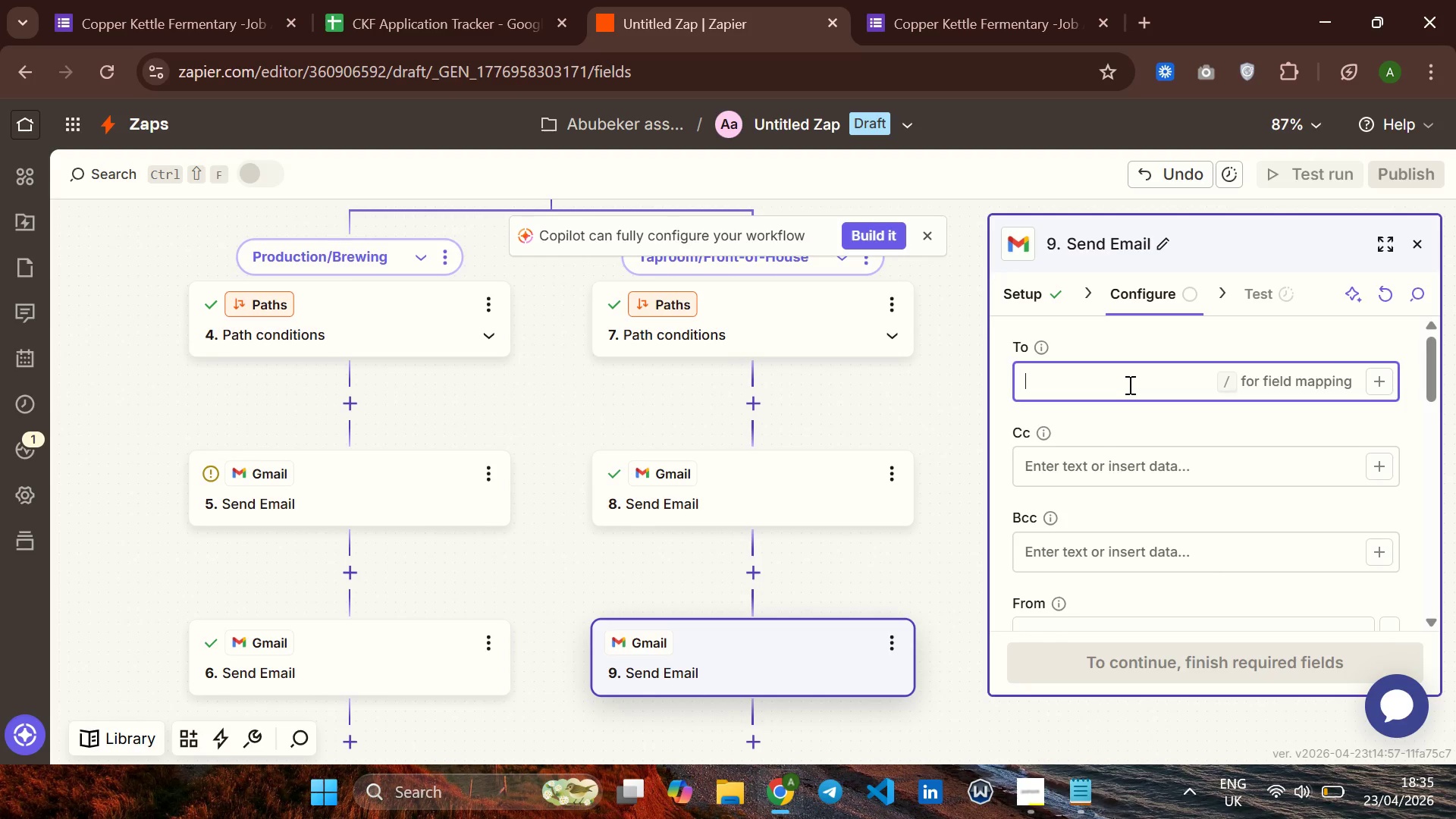 
wait(20.05)
 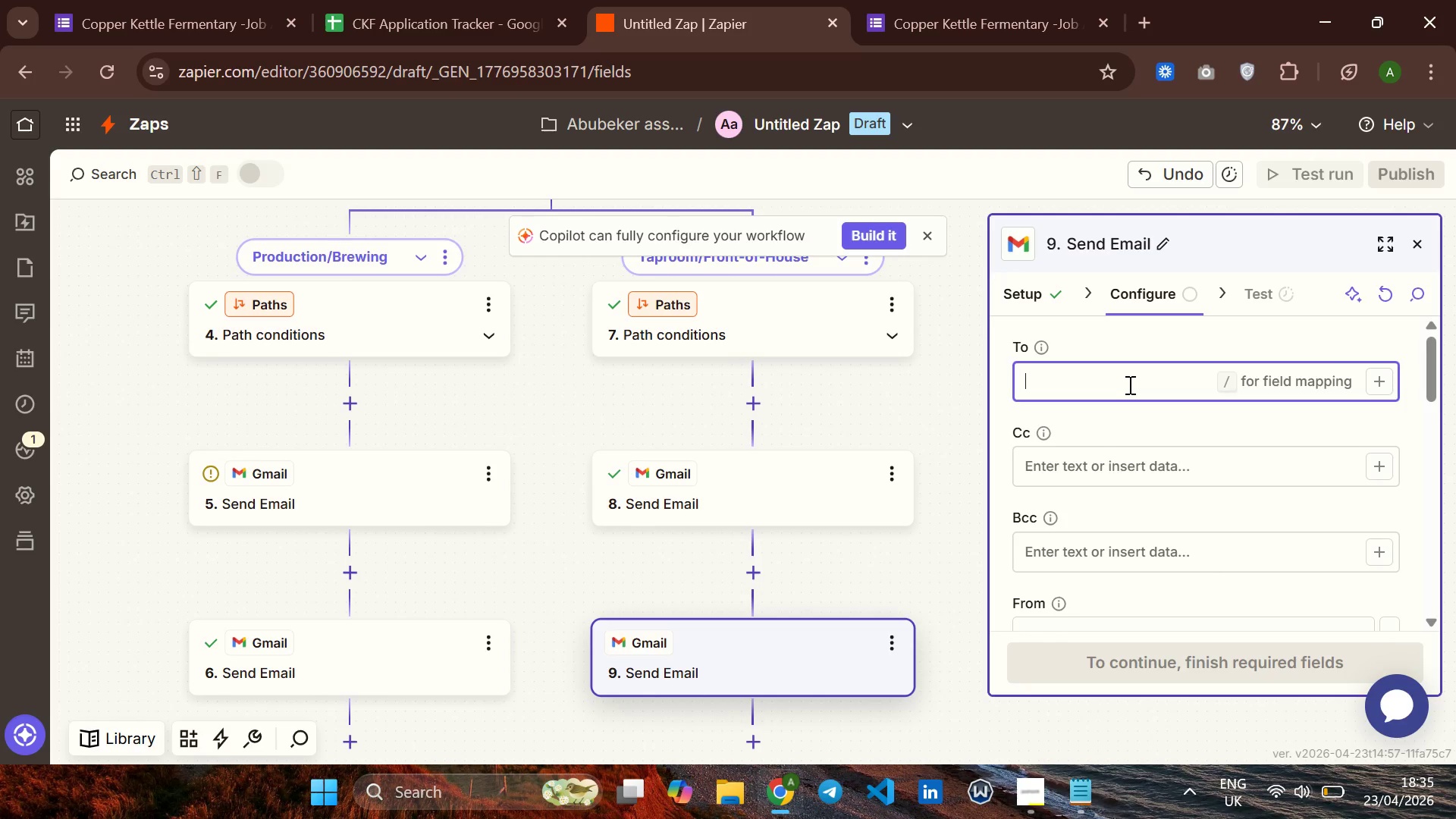 
type(abkia)
key(Backspace)
key(Backspace)
key(Backspace)
type(ukia375~test.com)
 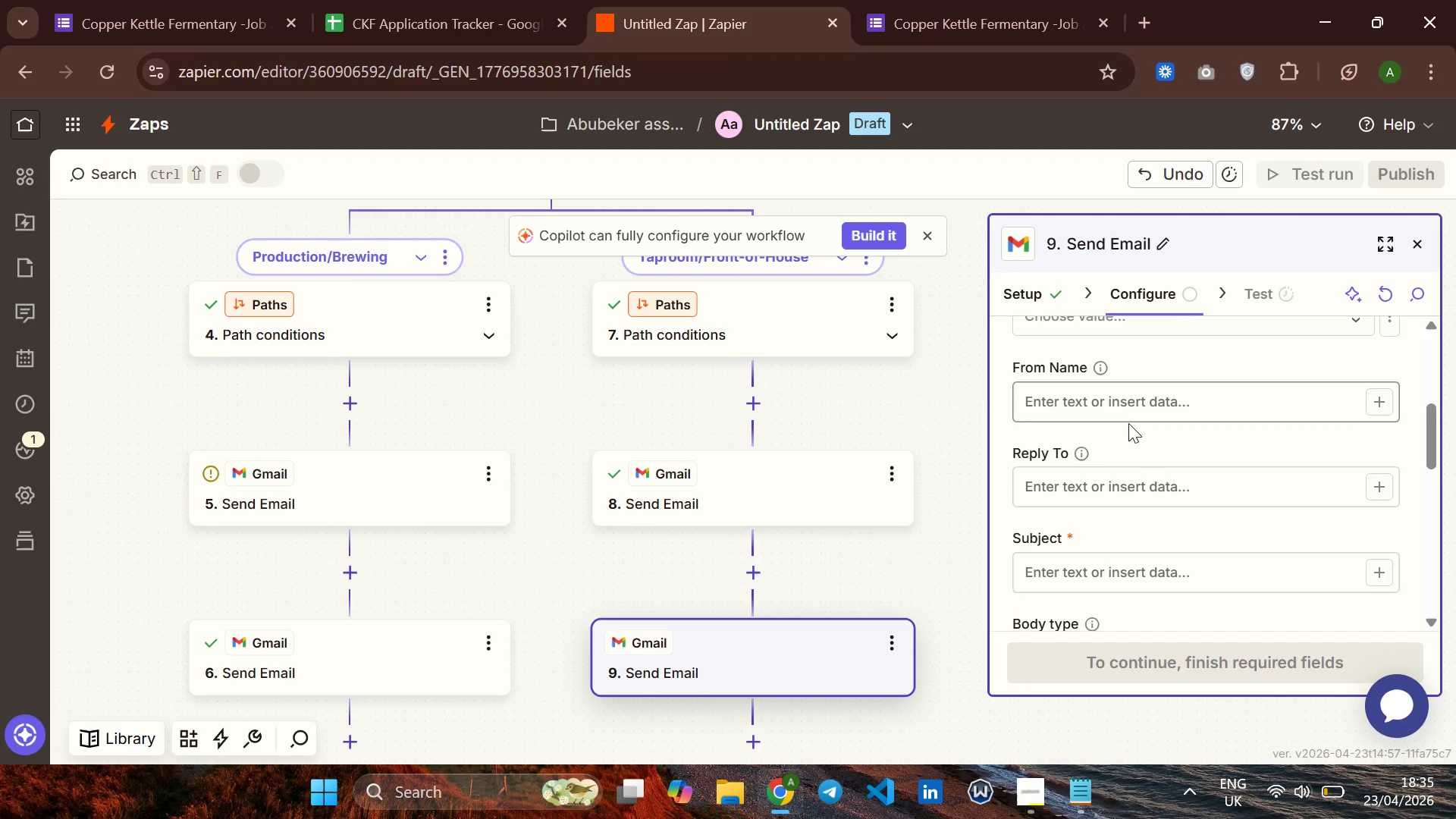 
left_click([1077, 458])
 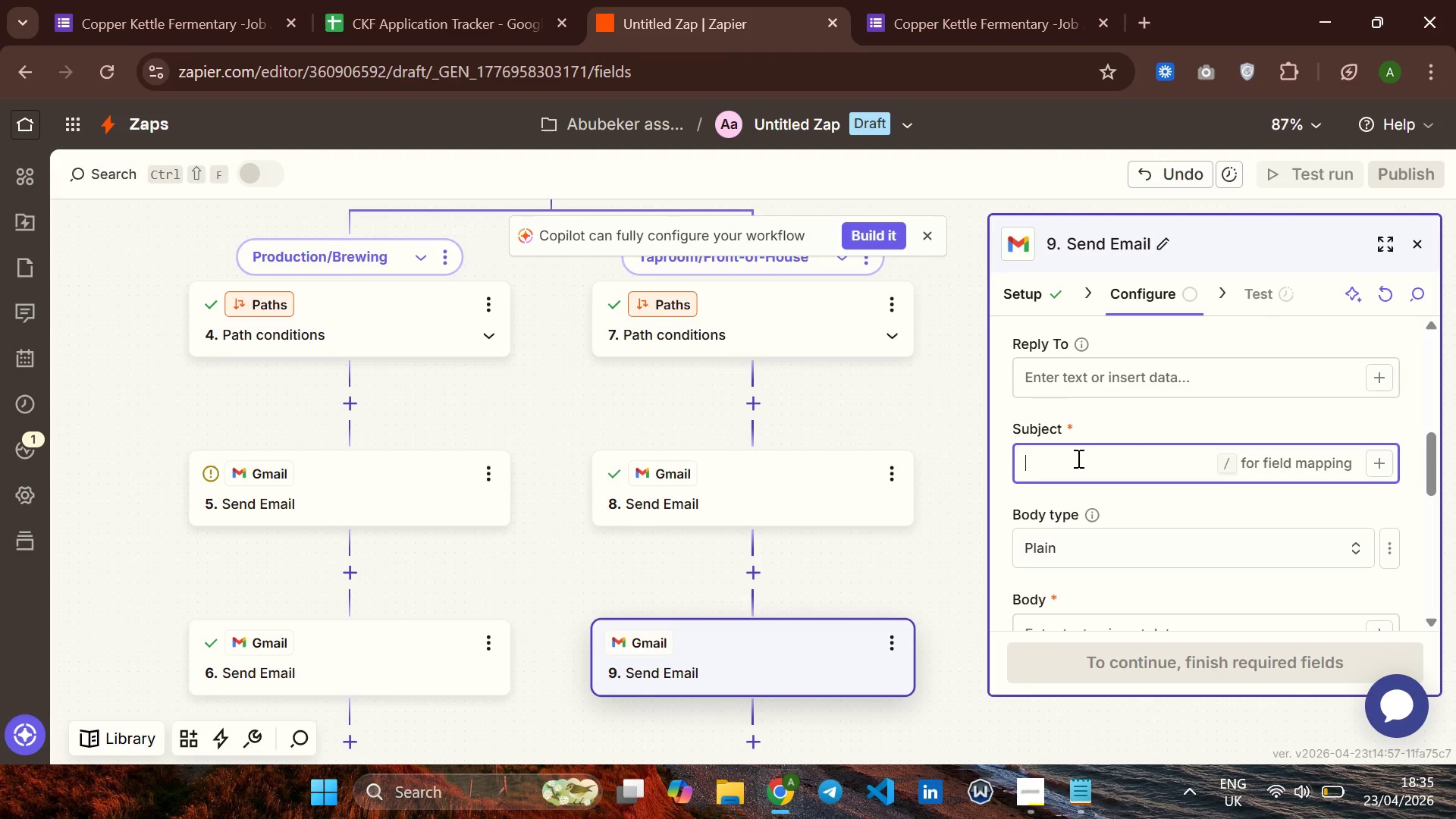 
type(New Traroom Application )
 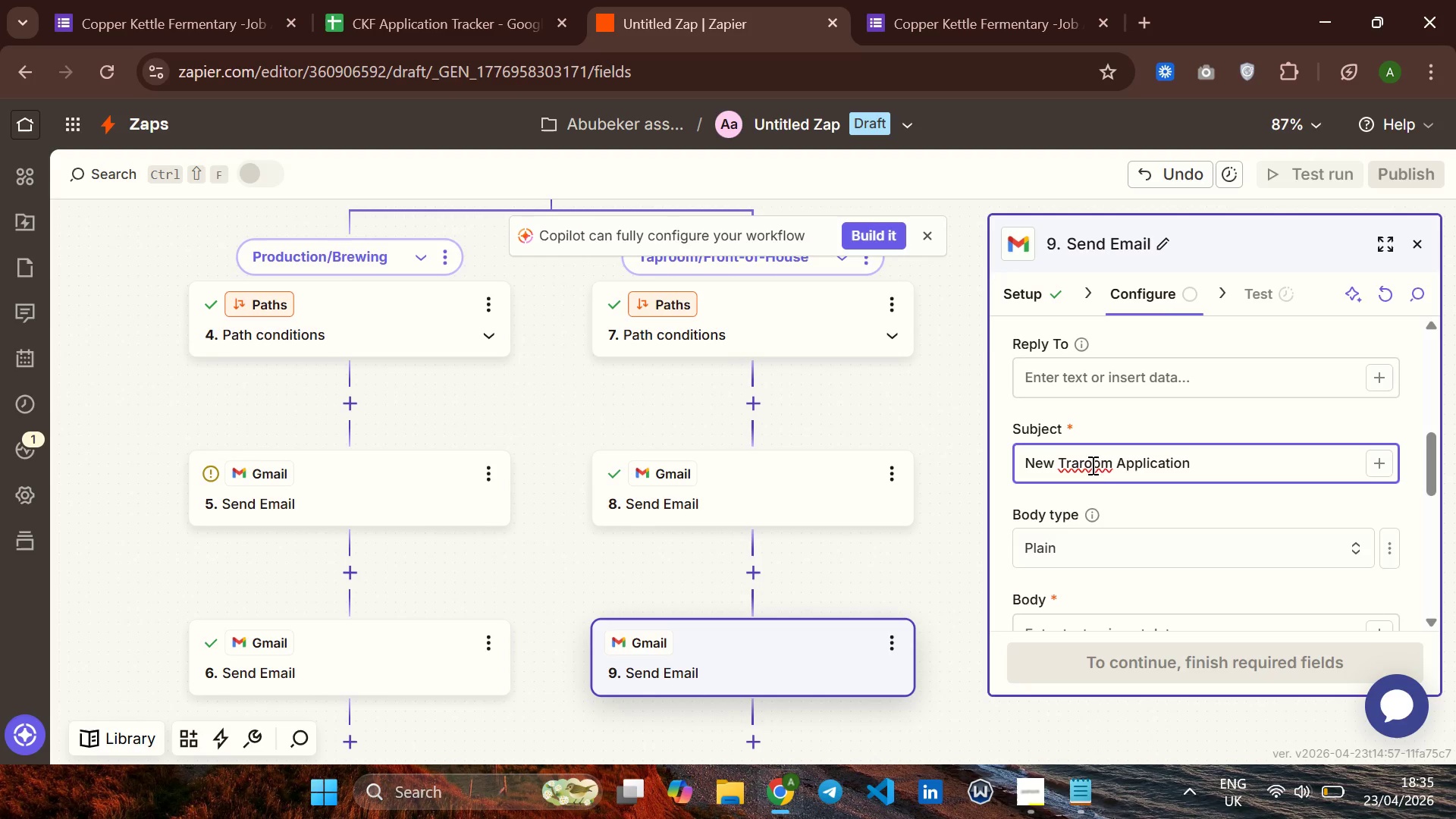 
left_click([1087, 462])
 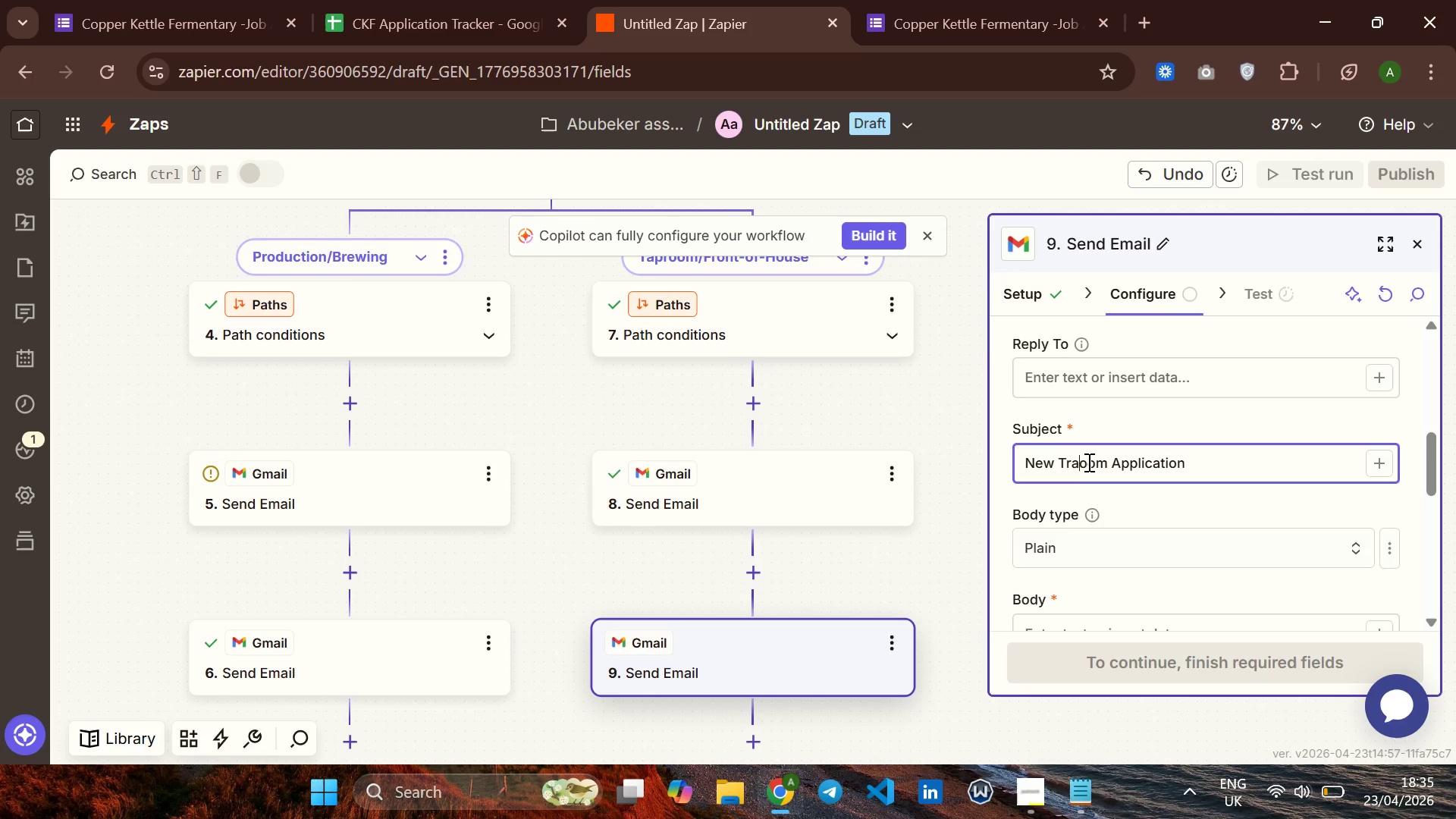 
key(Backspace)
key(Backspace)
key(Backspace)
type(apr)
 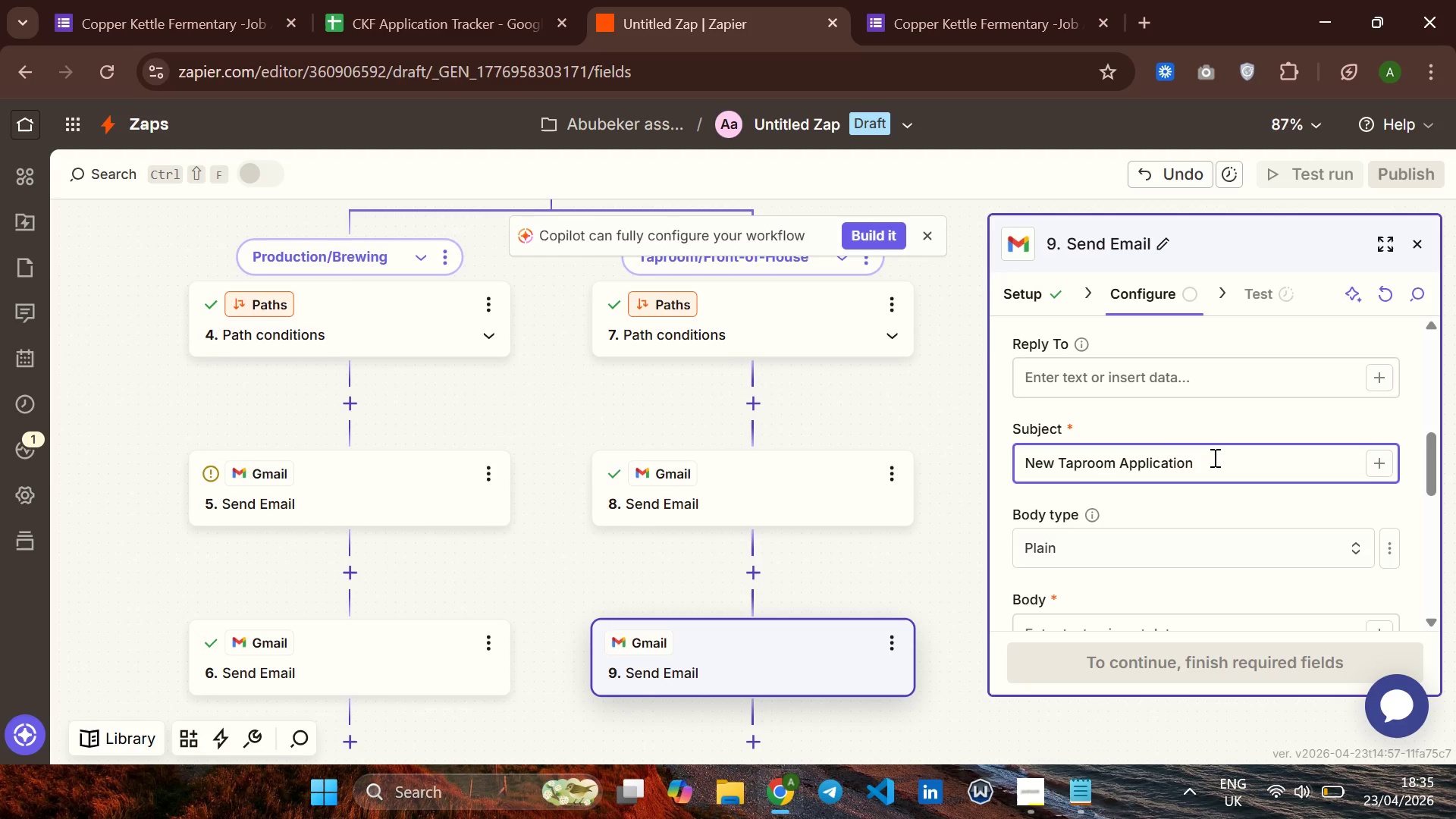 
left_click([1213, 457])
 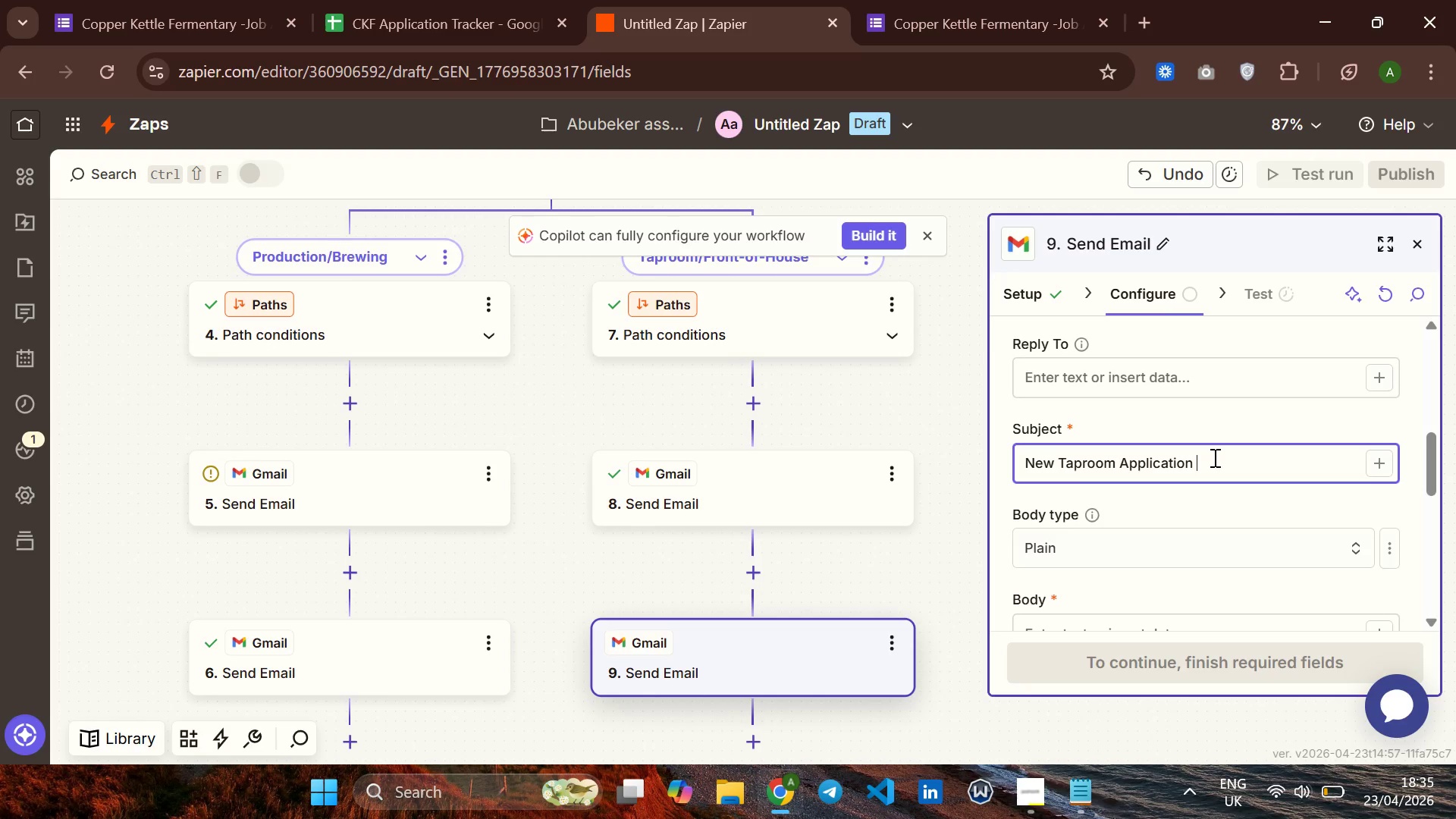 
wait(5.91)
 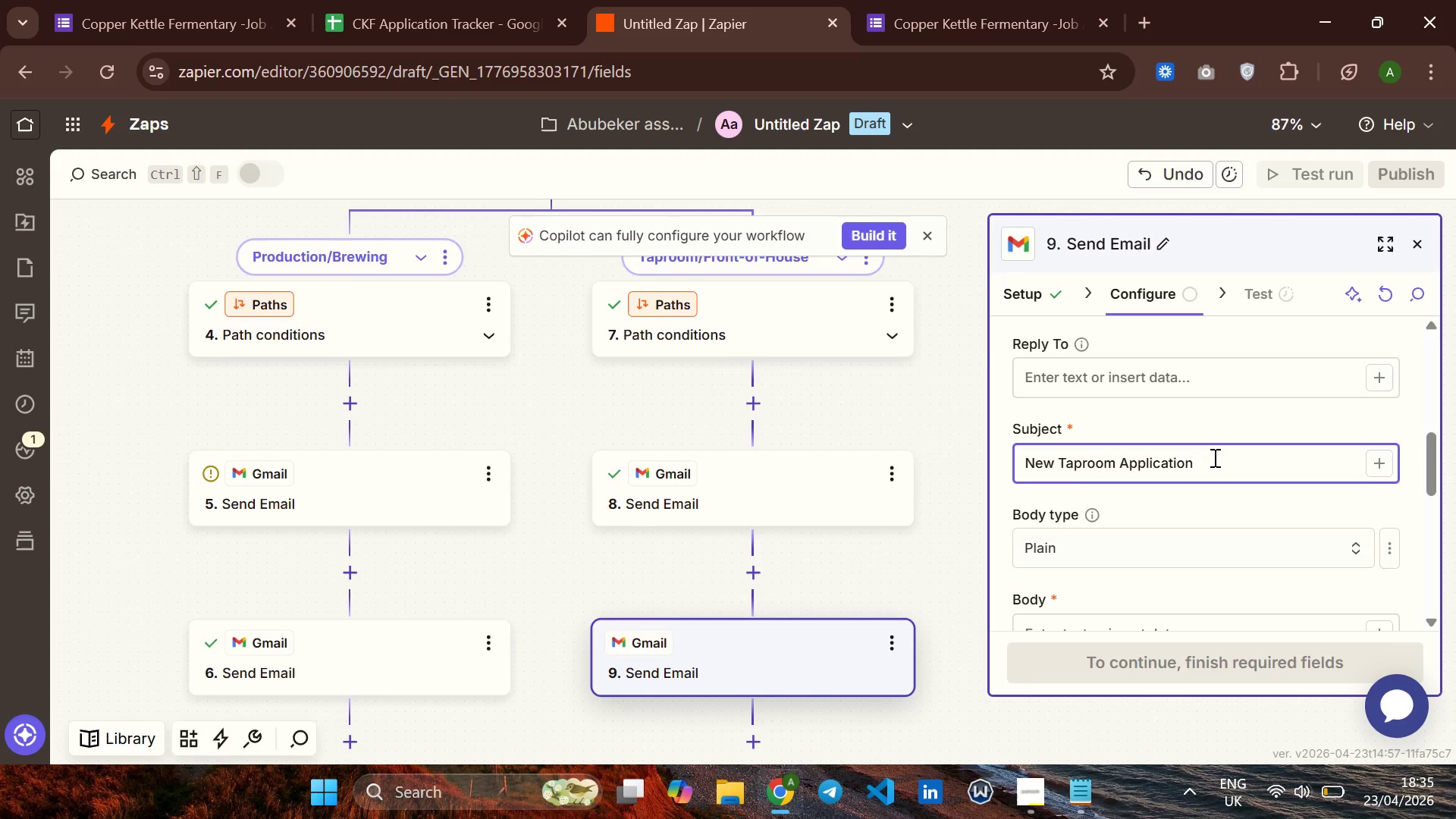 
key(Backspace)
 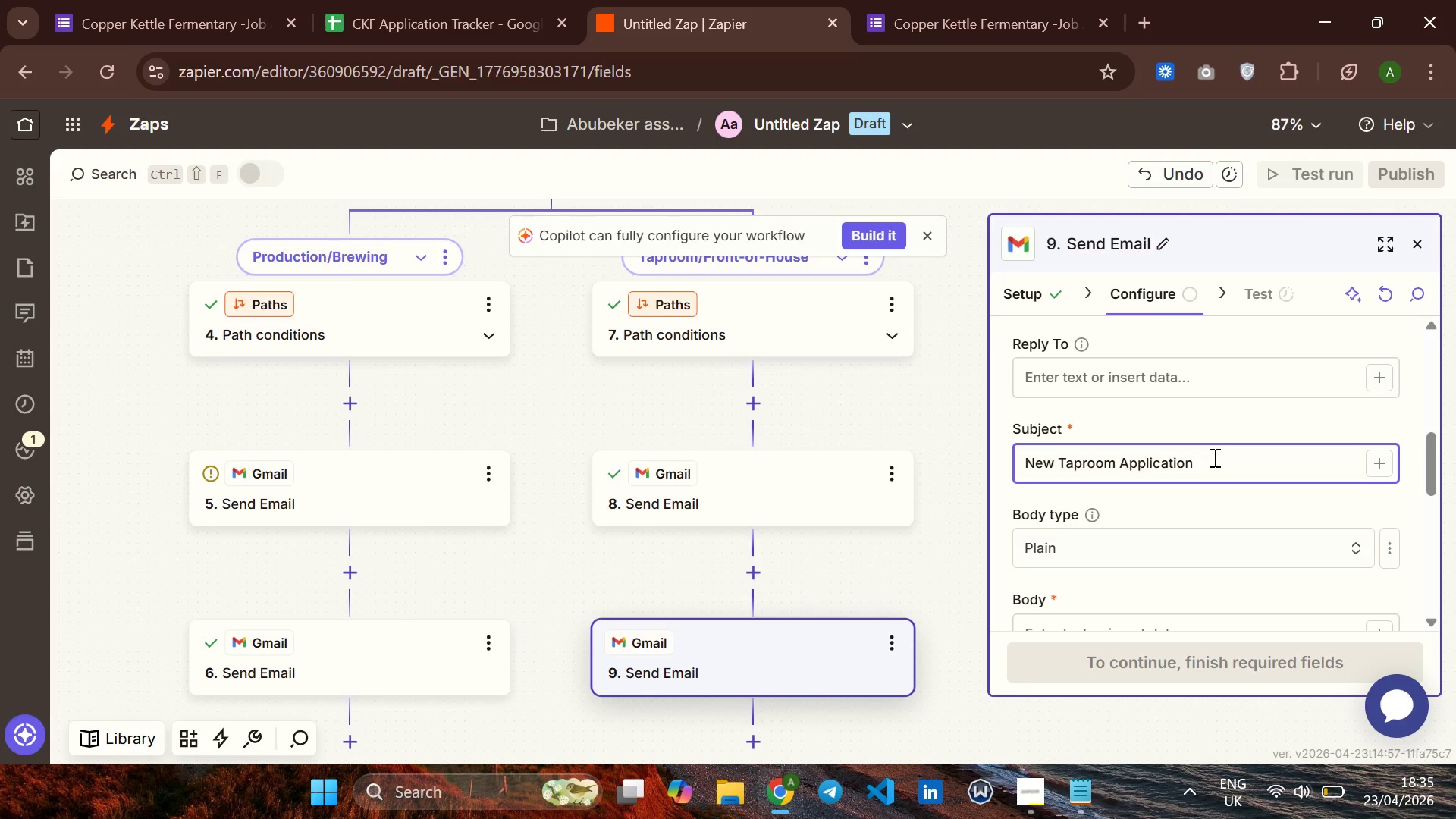 
key(Space)
 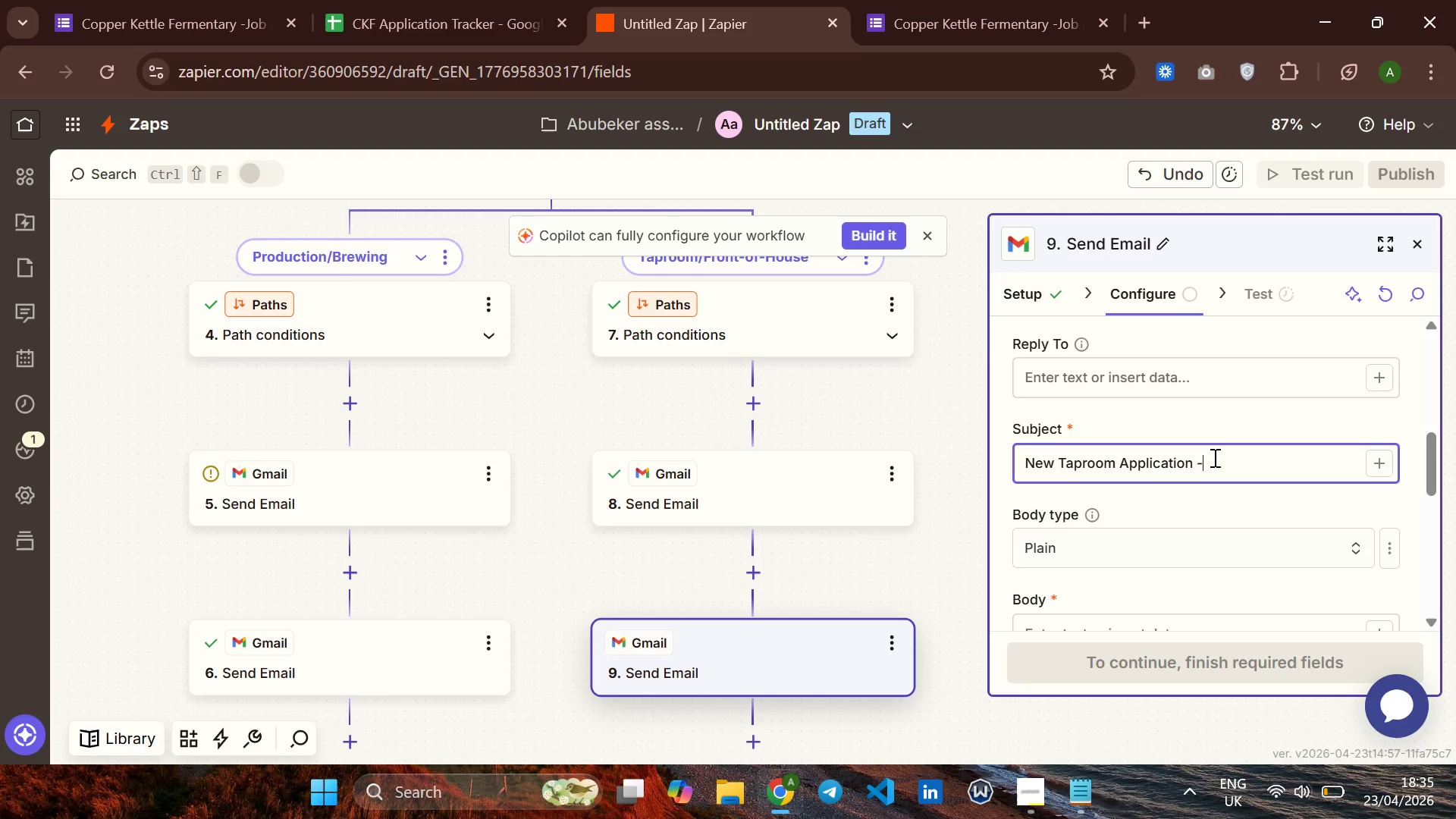 
key(Minus)
 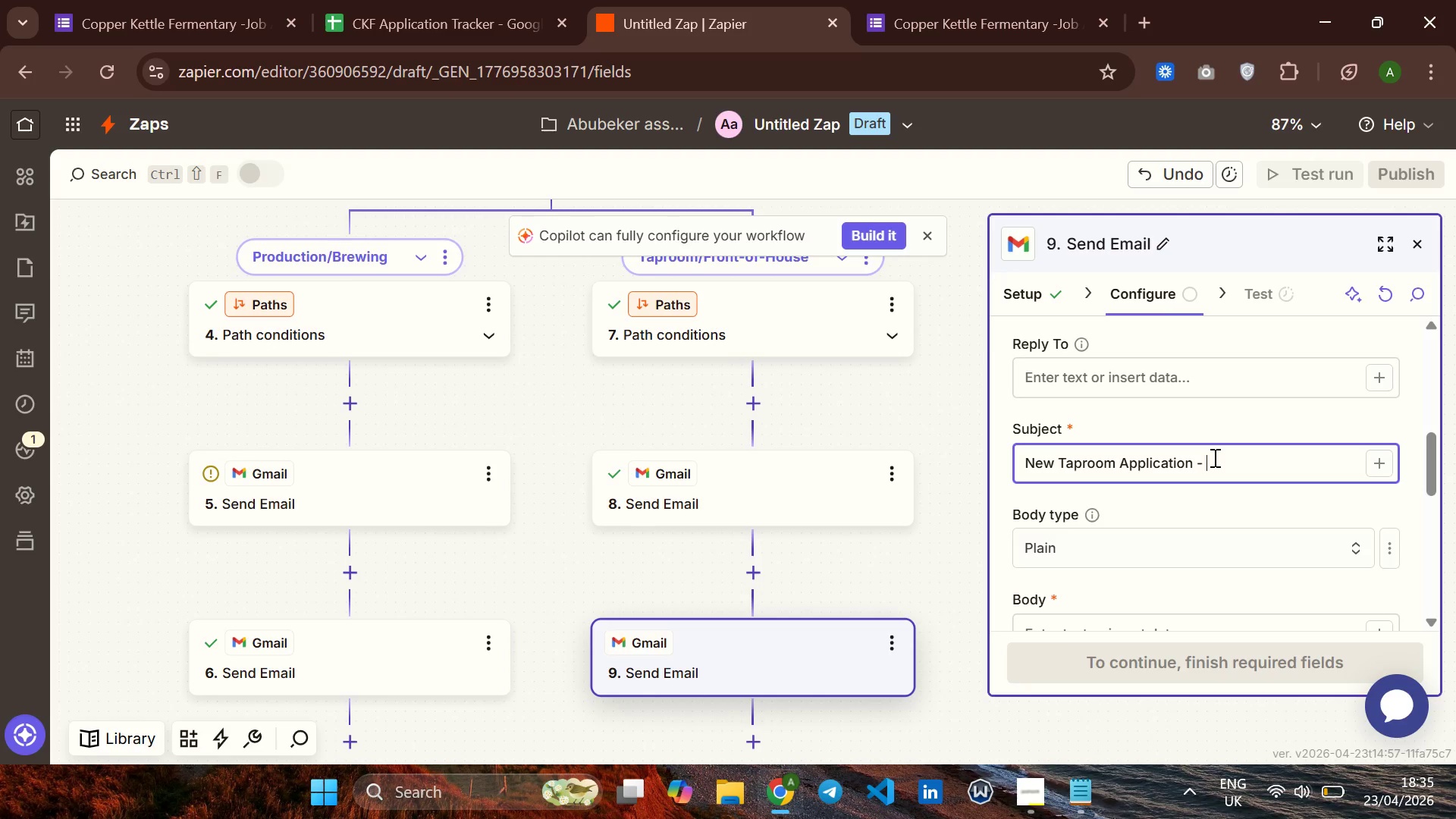 
key(Space)
 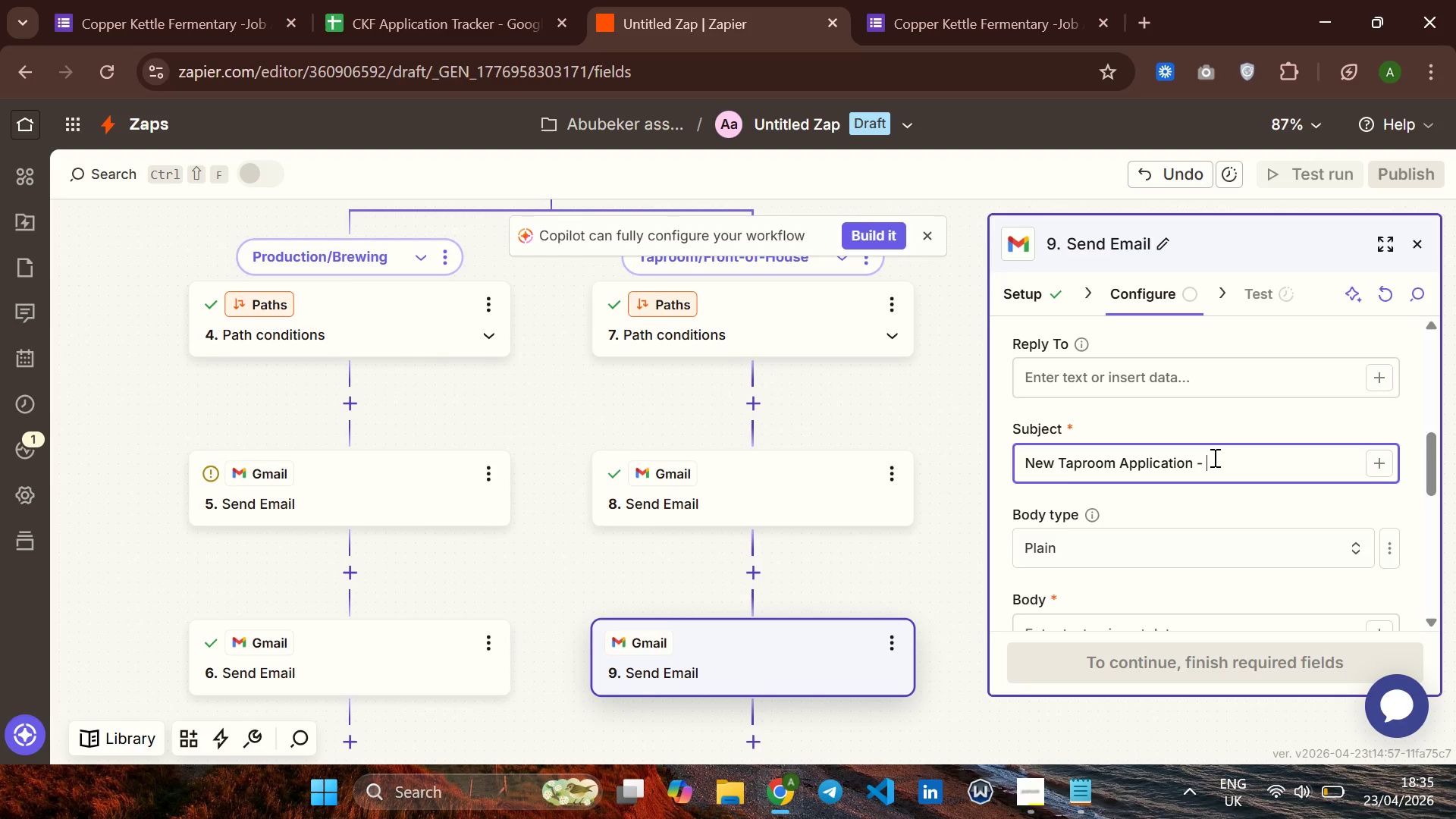 
key(BracketLeft)
 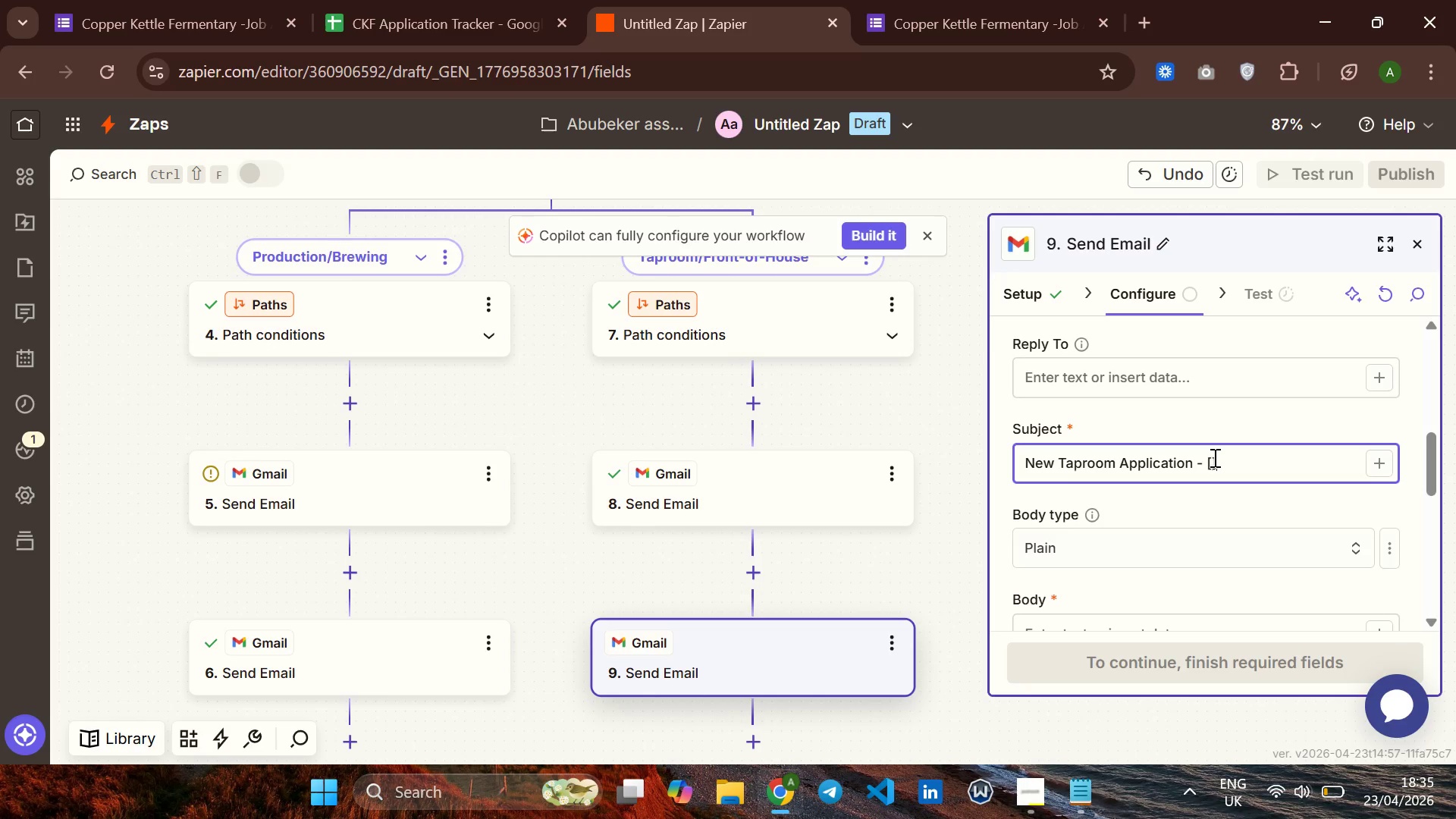 
key(BracketRight)
 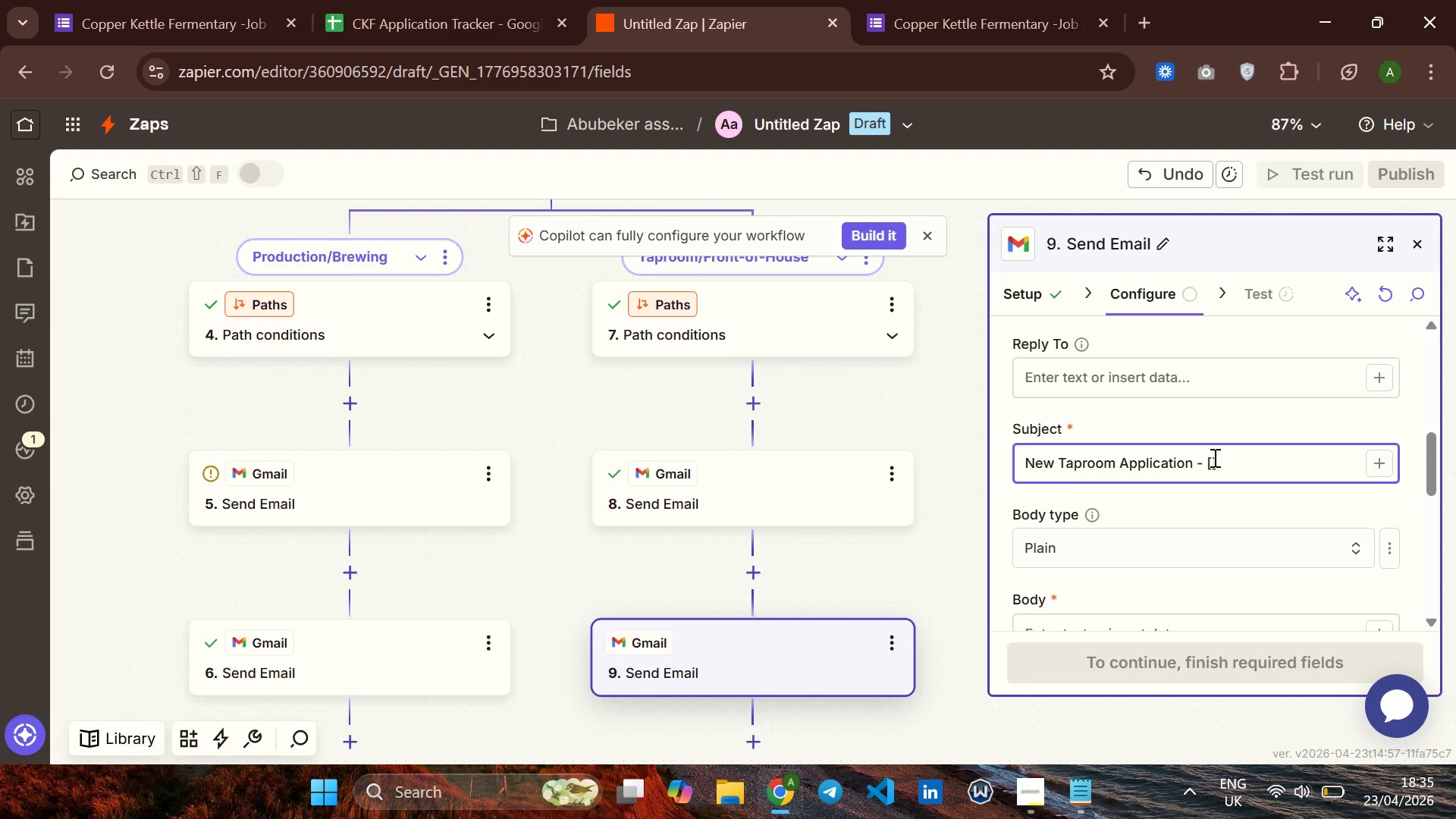 
key(ArrowLeft)
 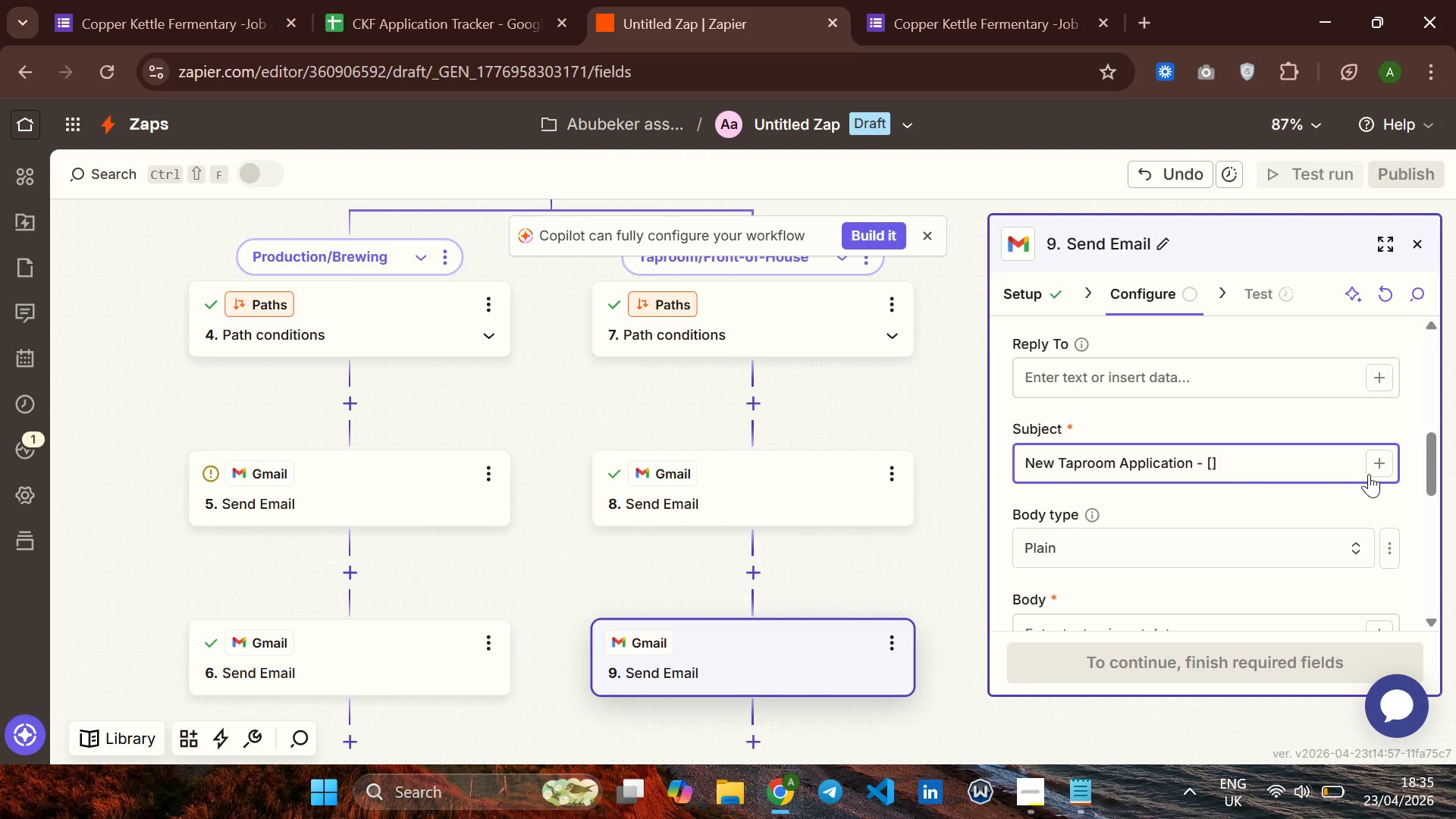 
left_click([1380, 468])
 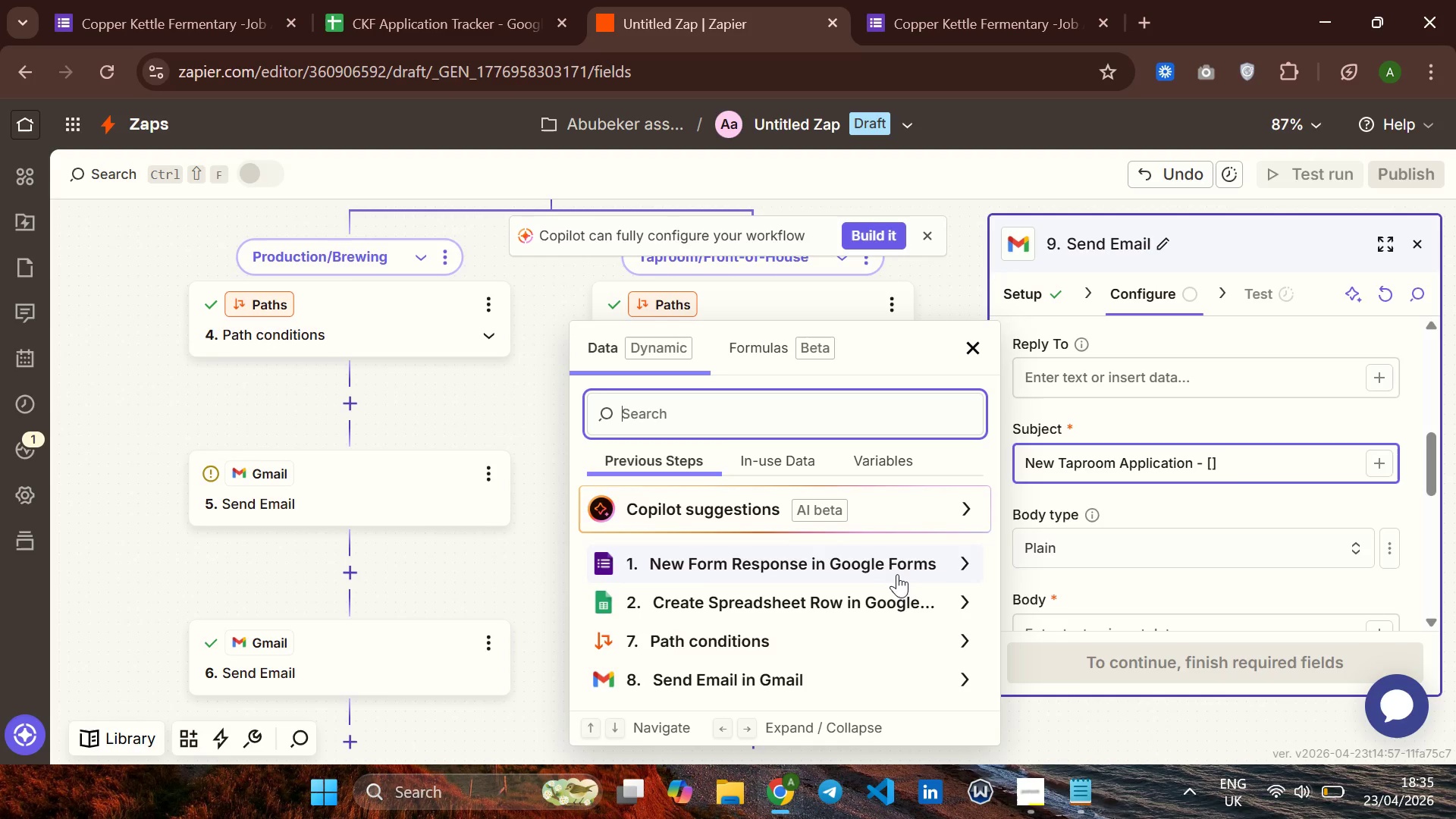 
left_click([892, 568])
 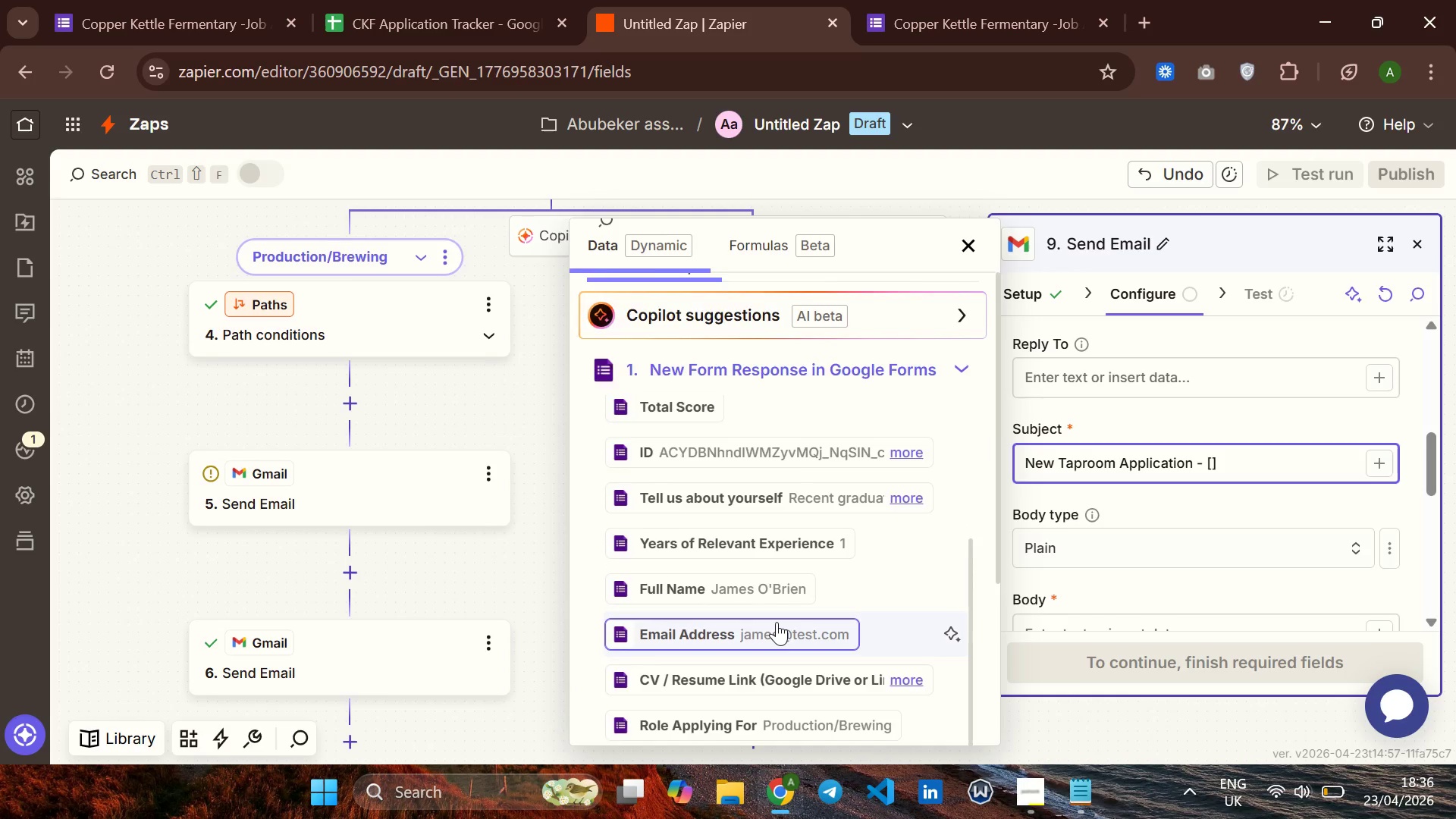 
wait(5.83)
 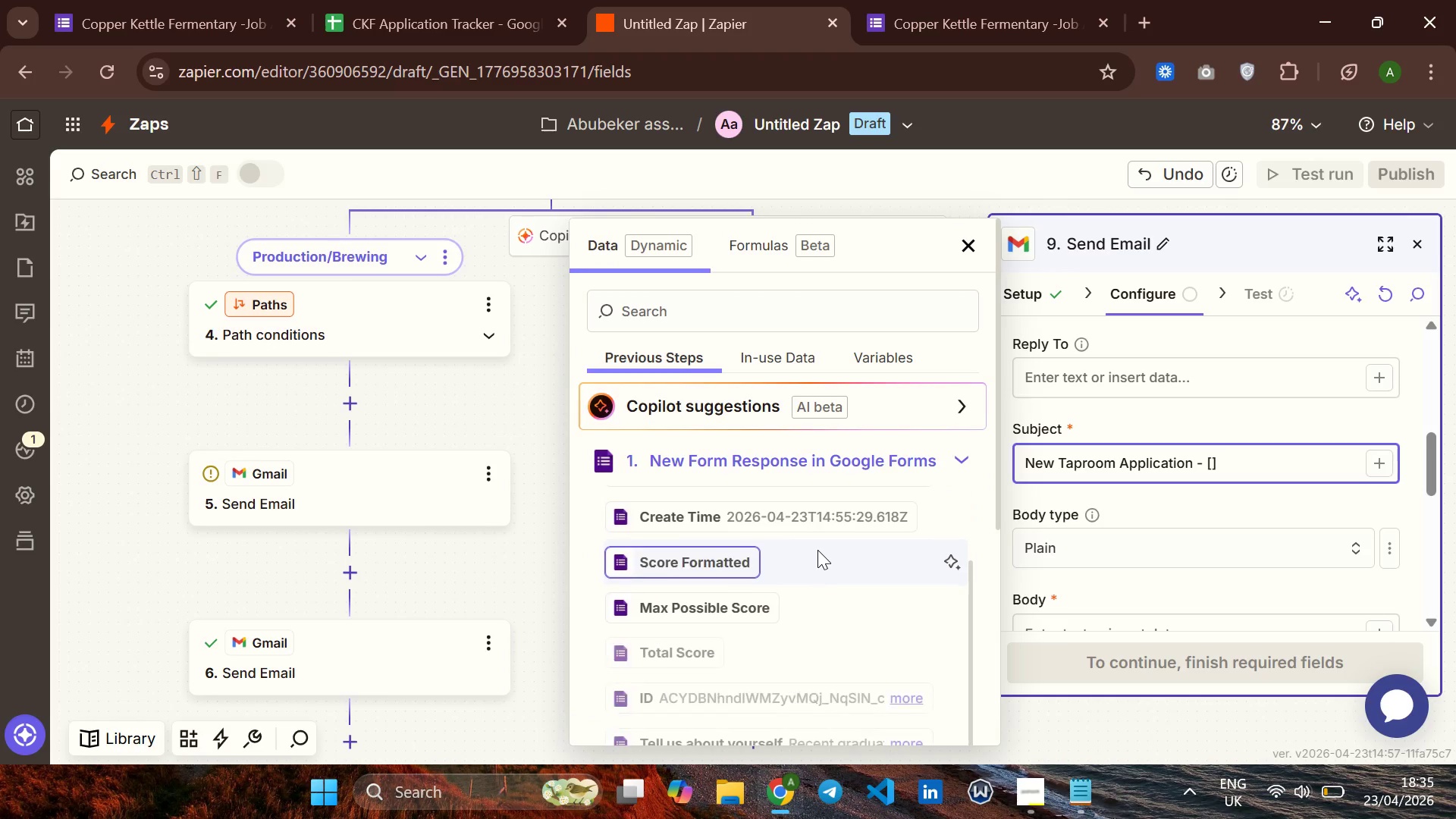 
left_click([684, 468])
 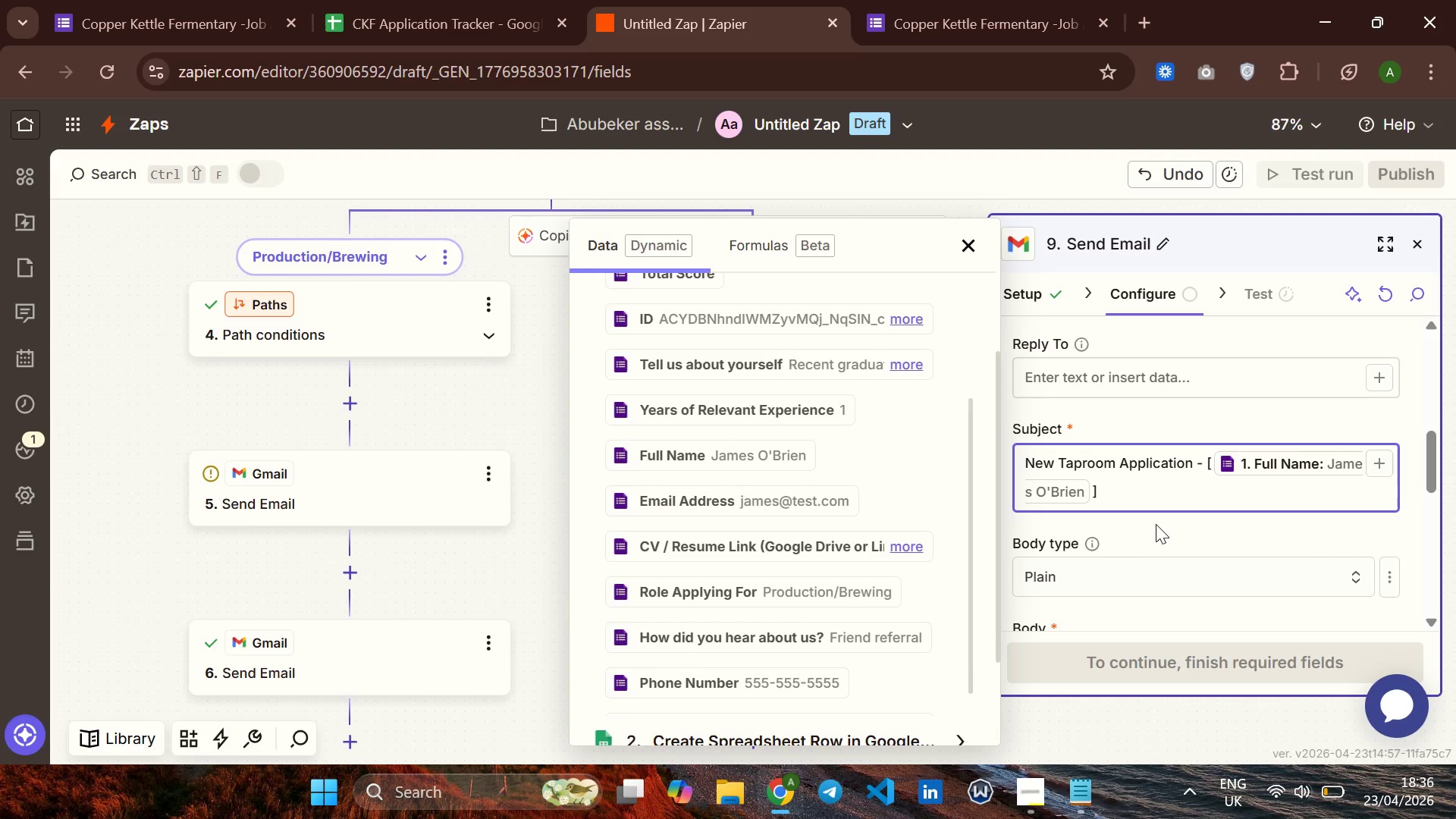 
left_click([1159, 524])
 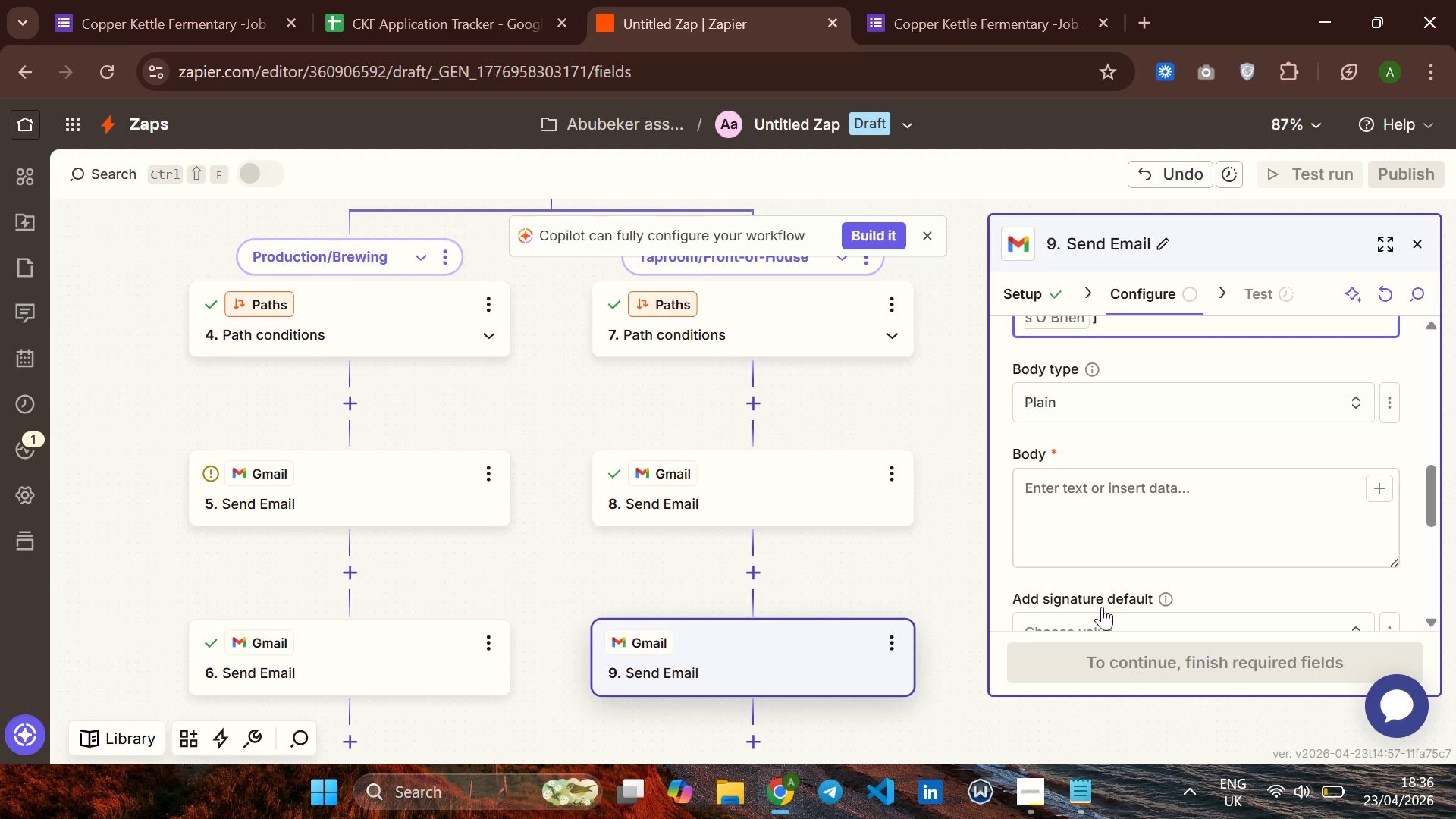 
left_click([1106, 485])
 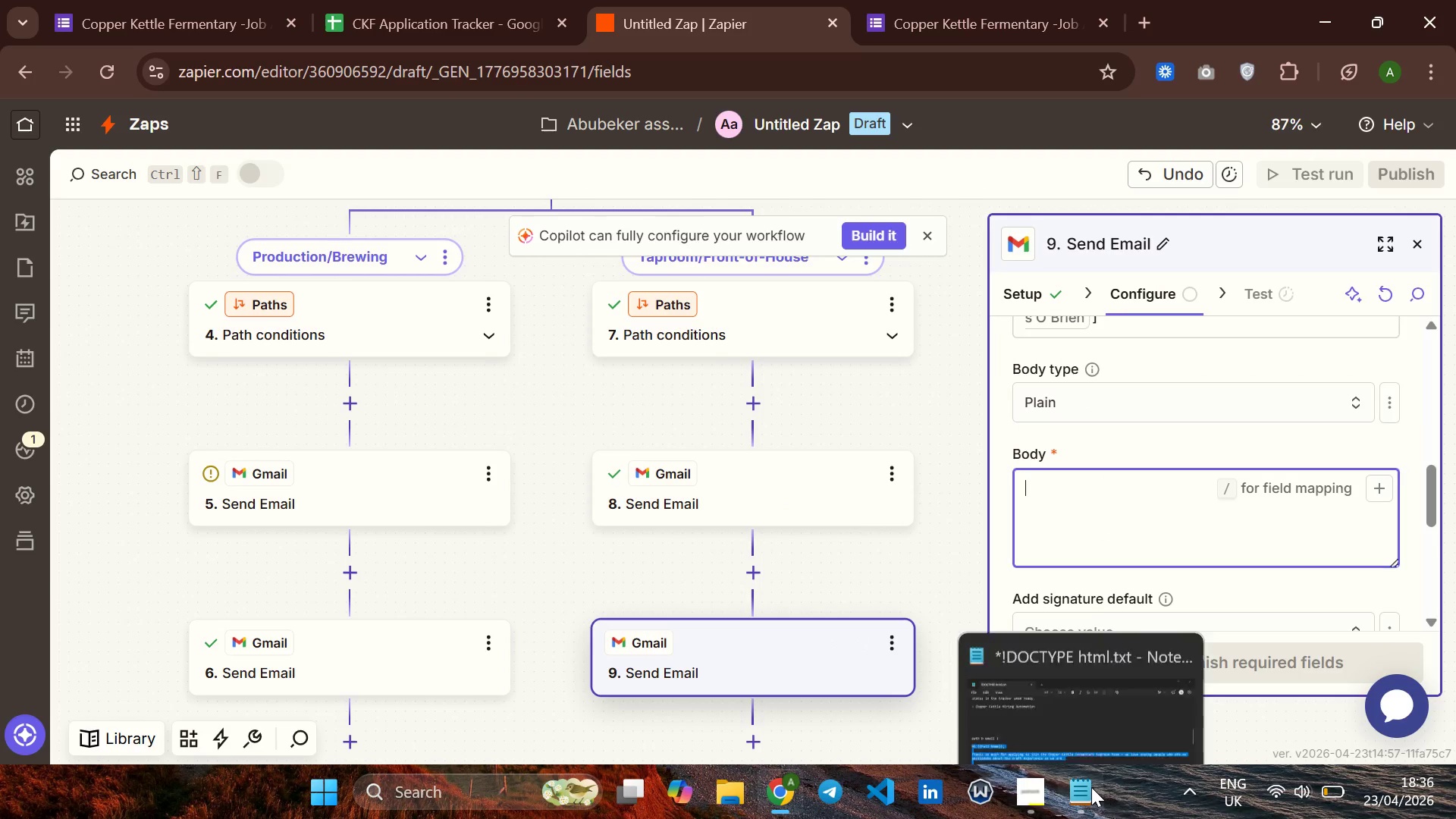 
left_click([1088, 787])
 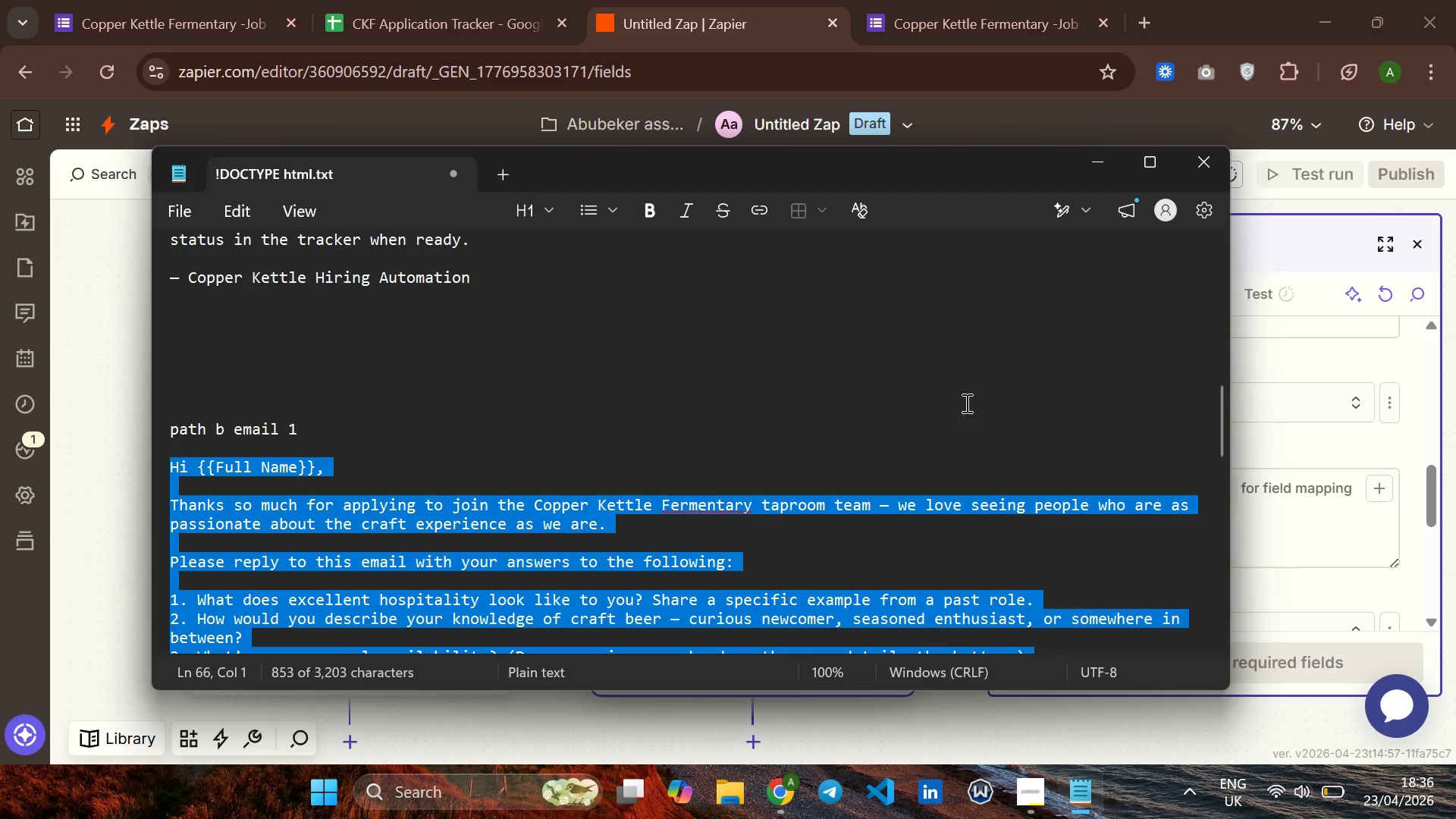 
scroll: coordinate [965, 403], scroll_direction: down, amount: 12.0
 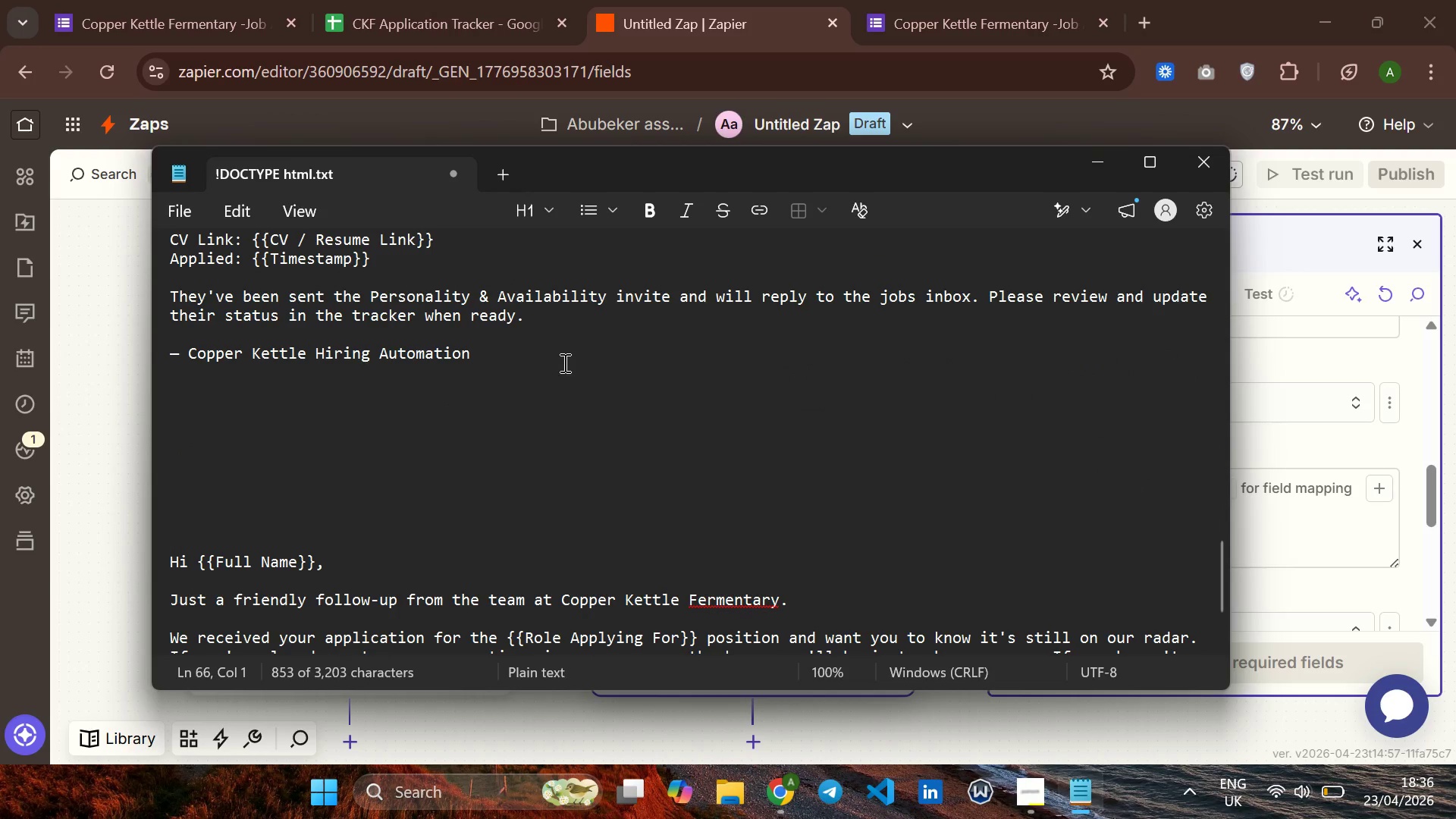 
left_click_drag(start_coordinate=[560, 364], to_coordinate=[228, 539])
 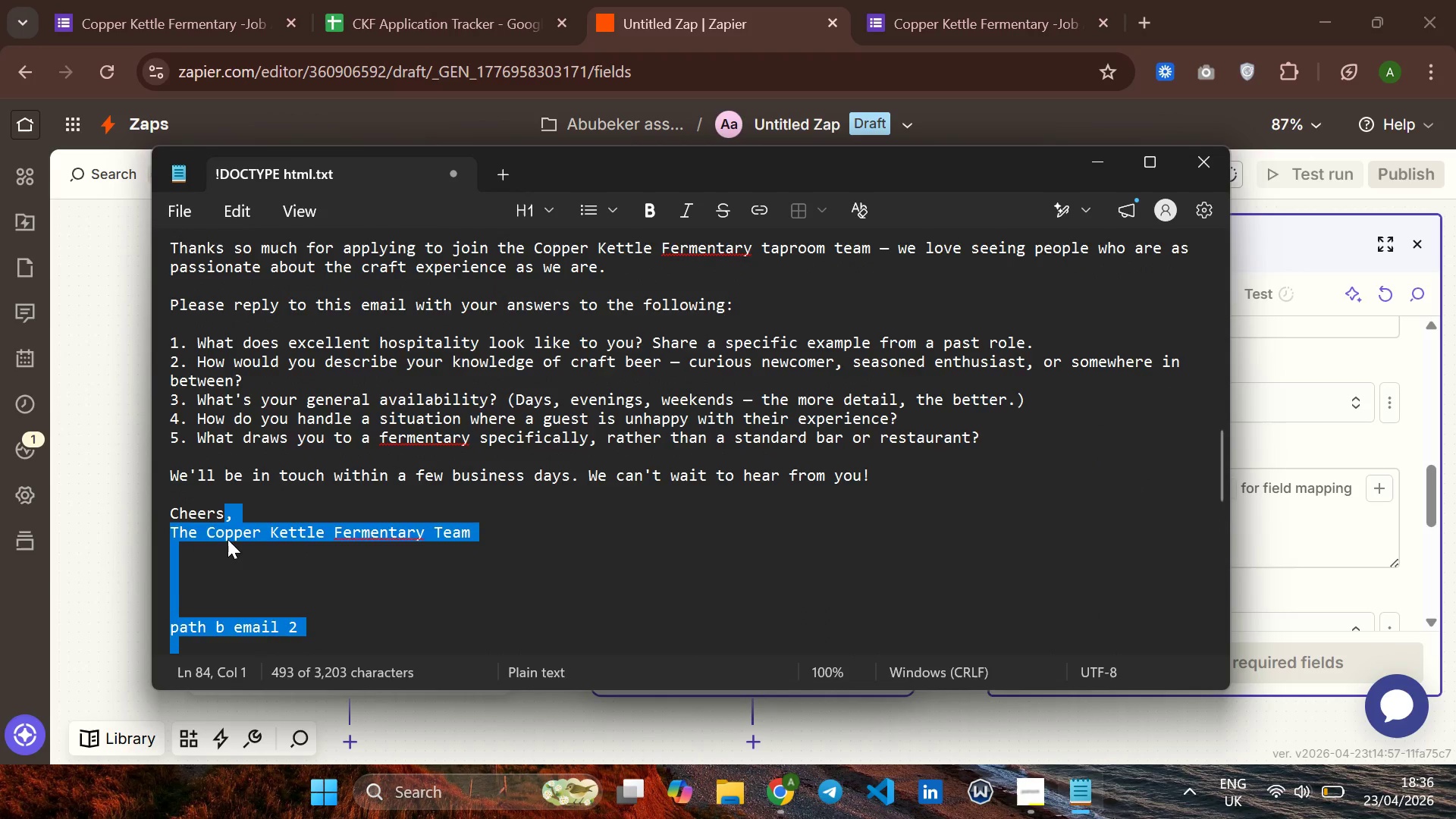 
scroll: coordinate [228, 539], scroll_direction: down, amount: 5.0
 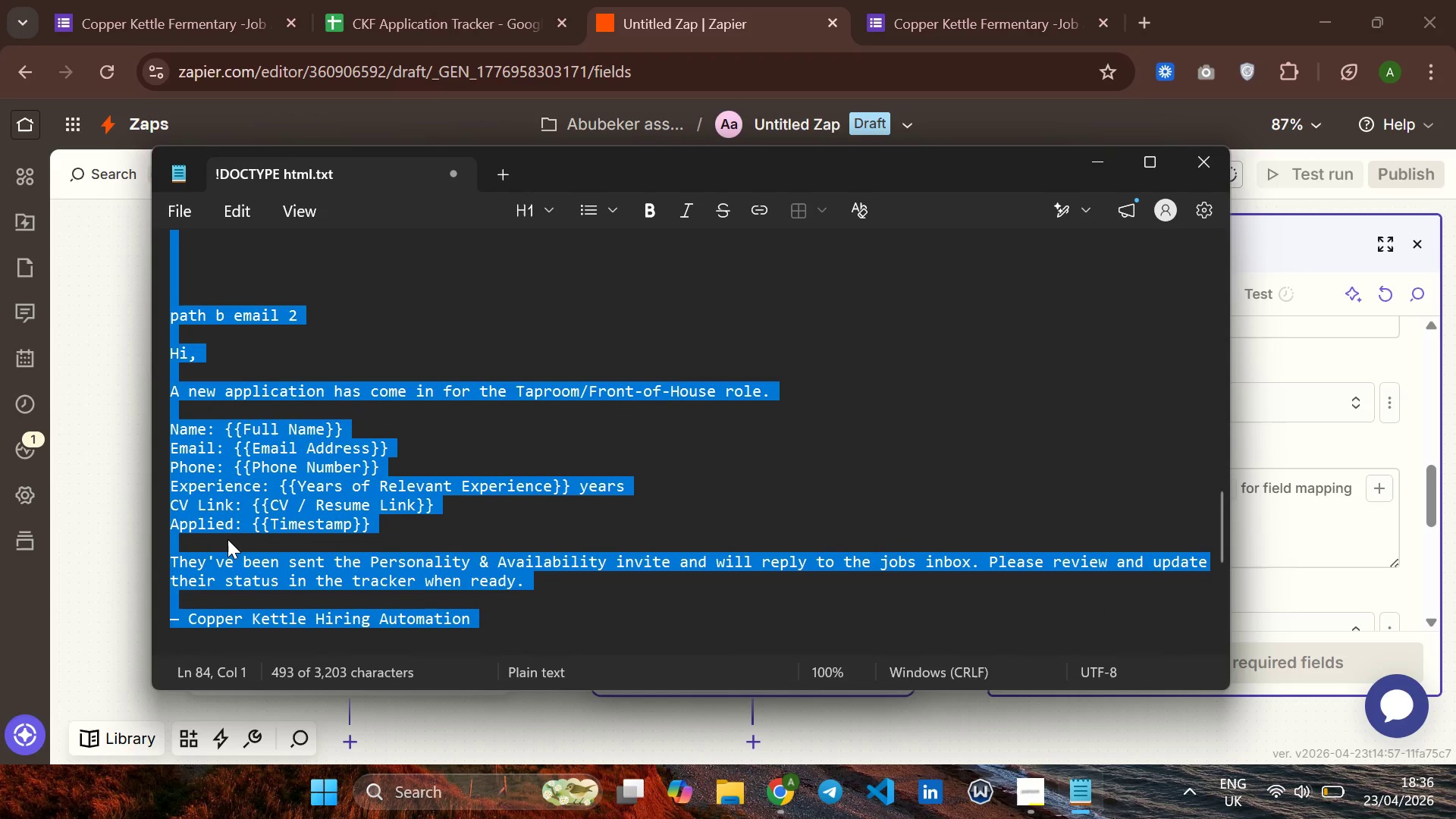 
key(Shift+ArrowDown)
 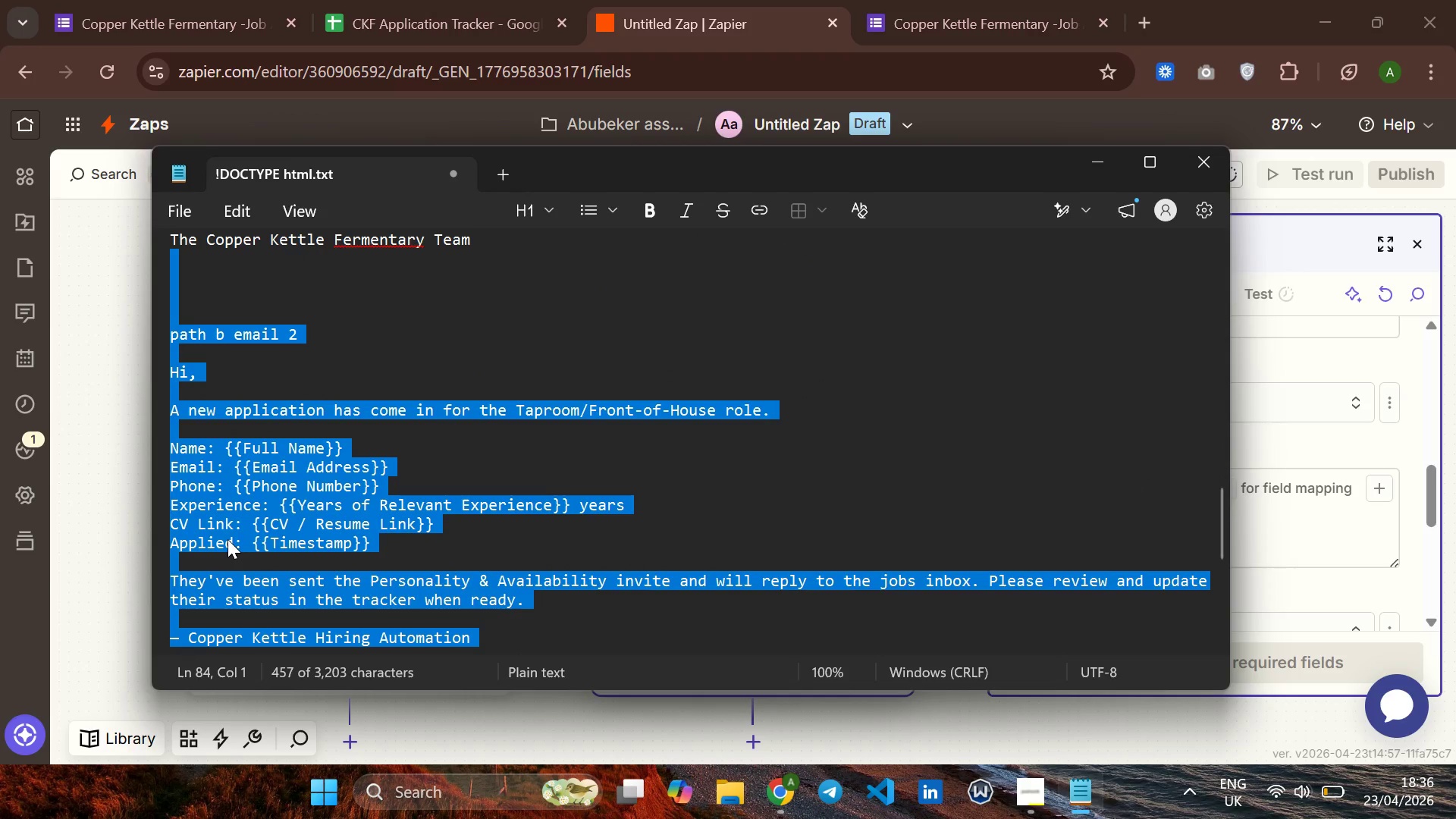 
key(Shift+ArrowDown)
 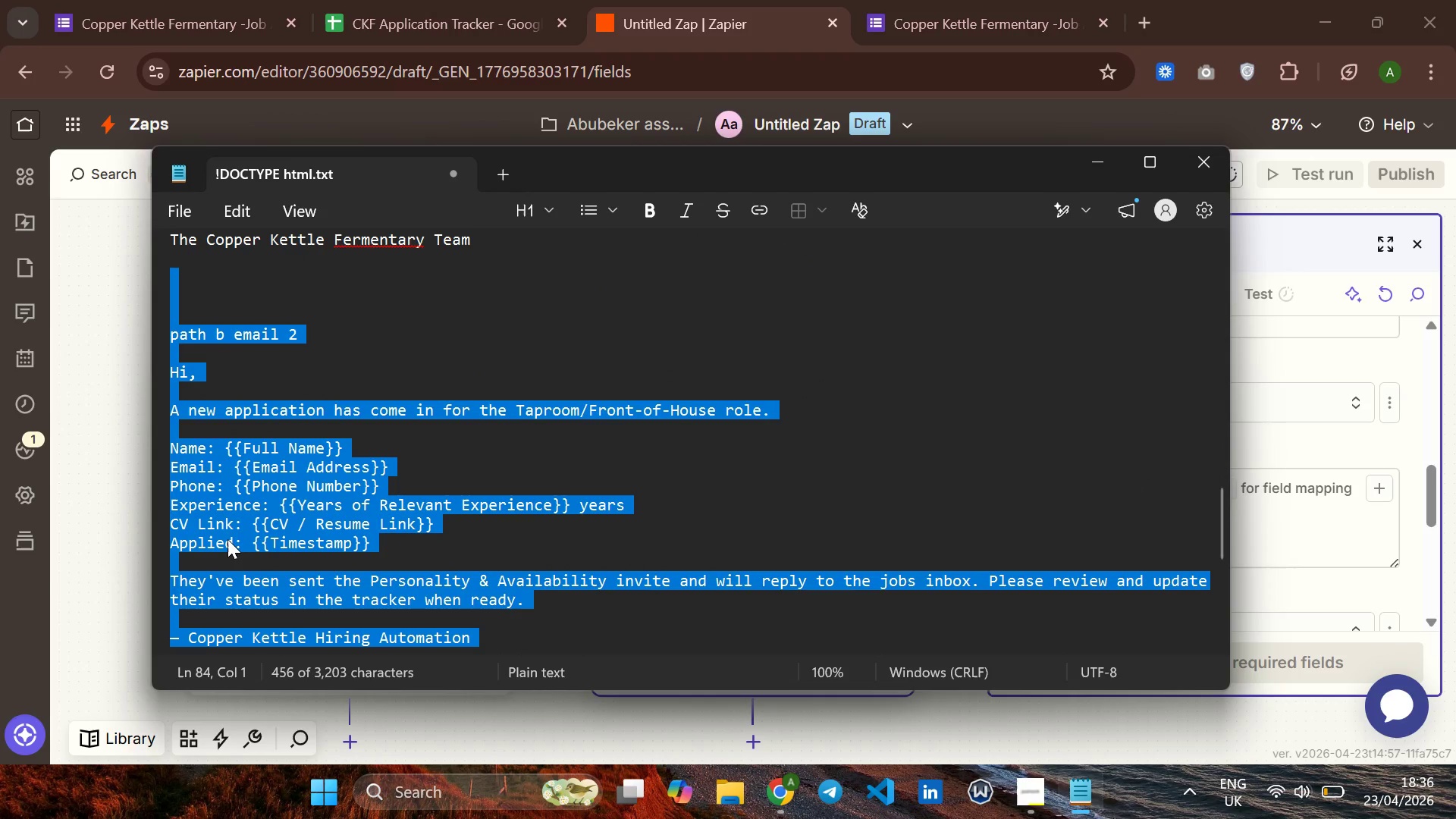 
key(Shift+ArrowDown)
 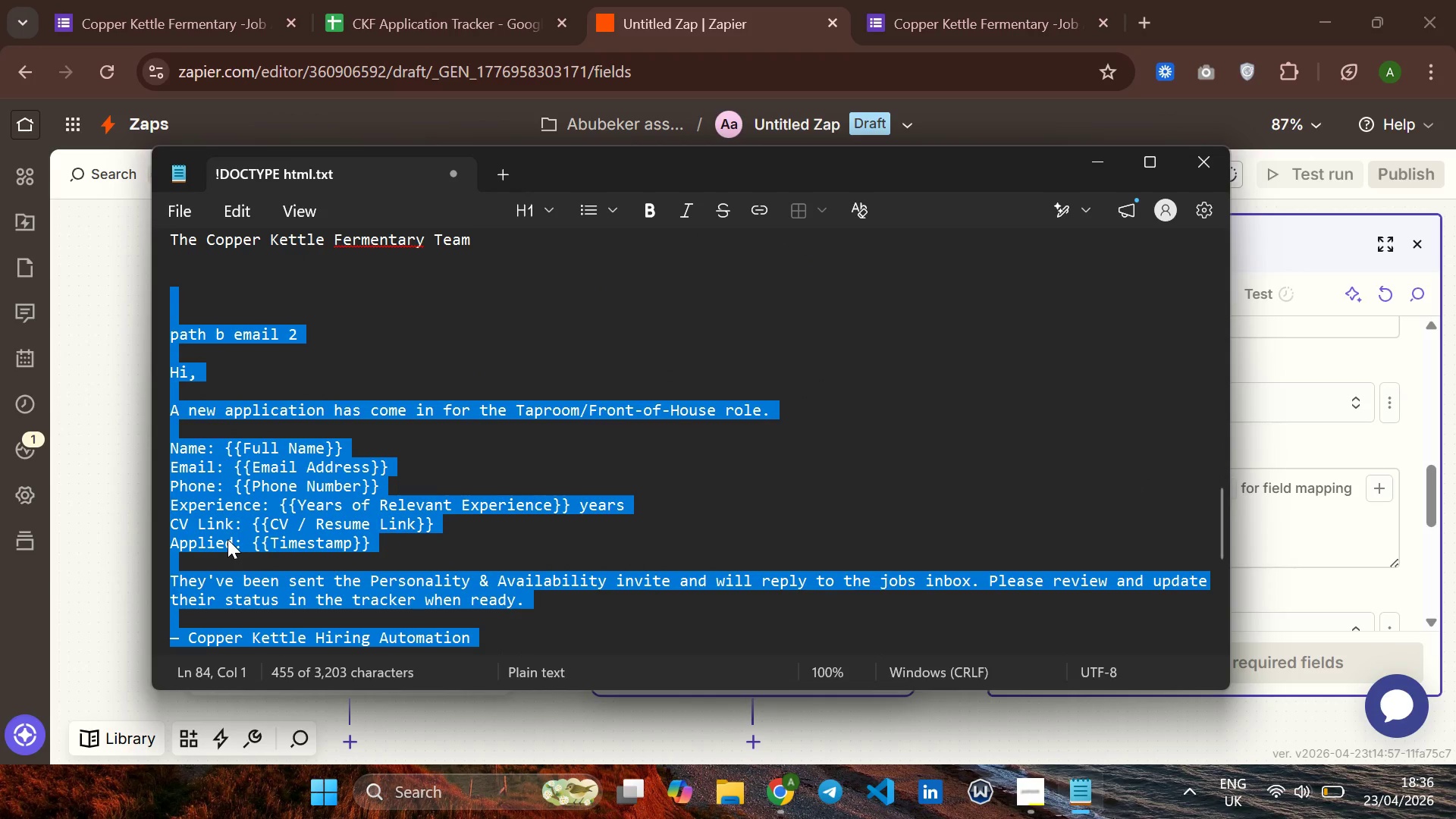 
key(Shift+ArrowDown)
 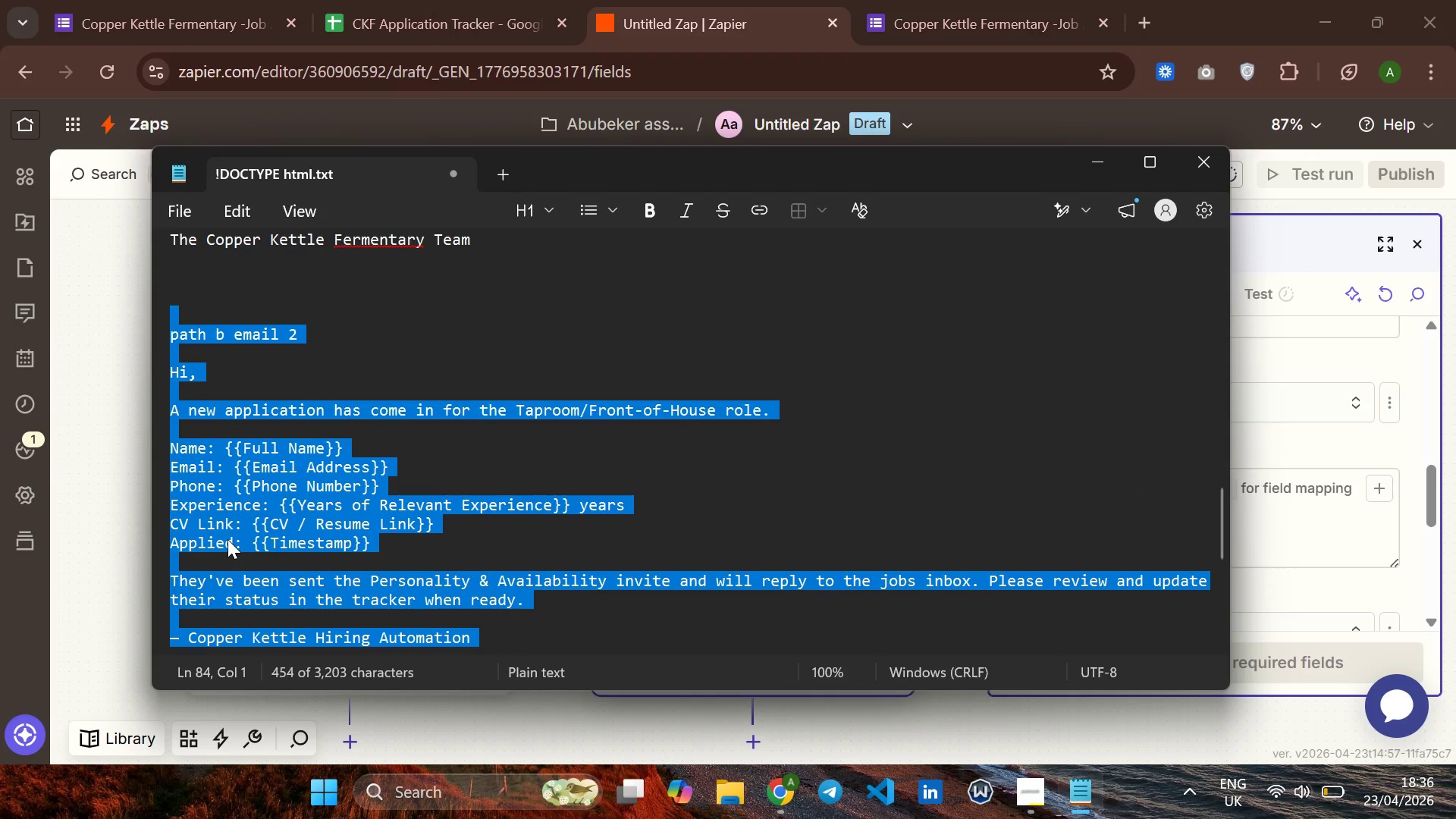 
key(Shift+ArrowDown)
 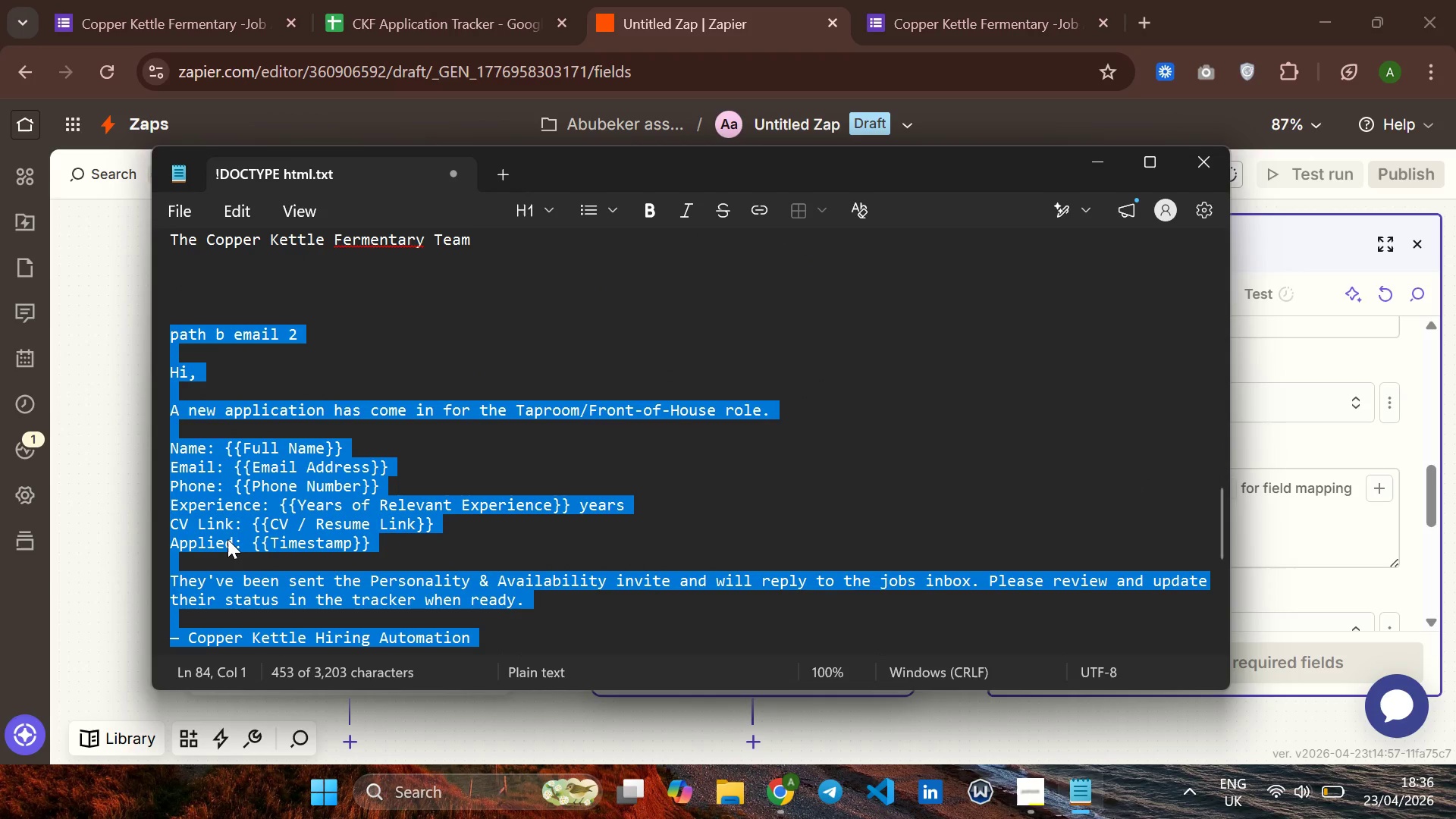 
key(Shift+ArrowDown)
 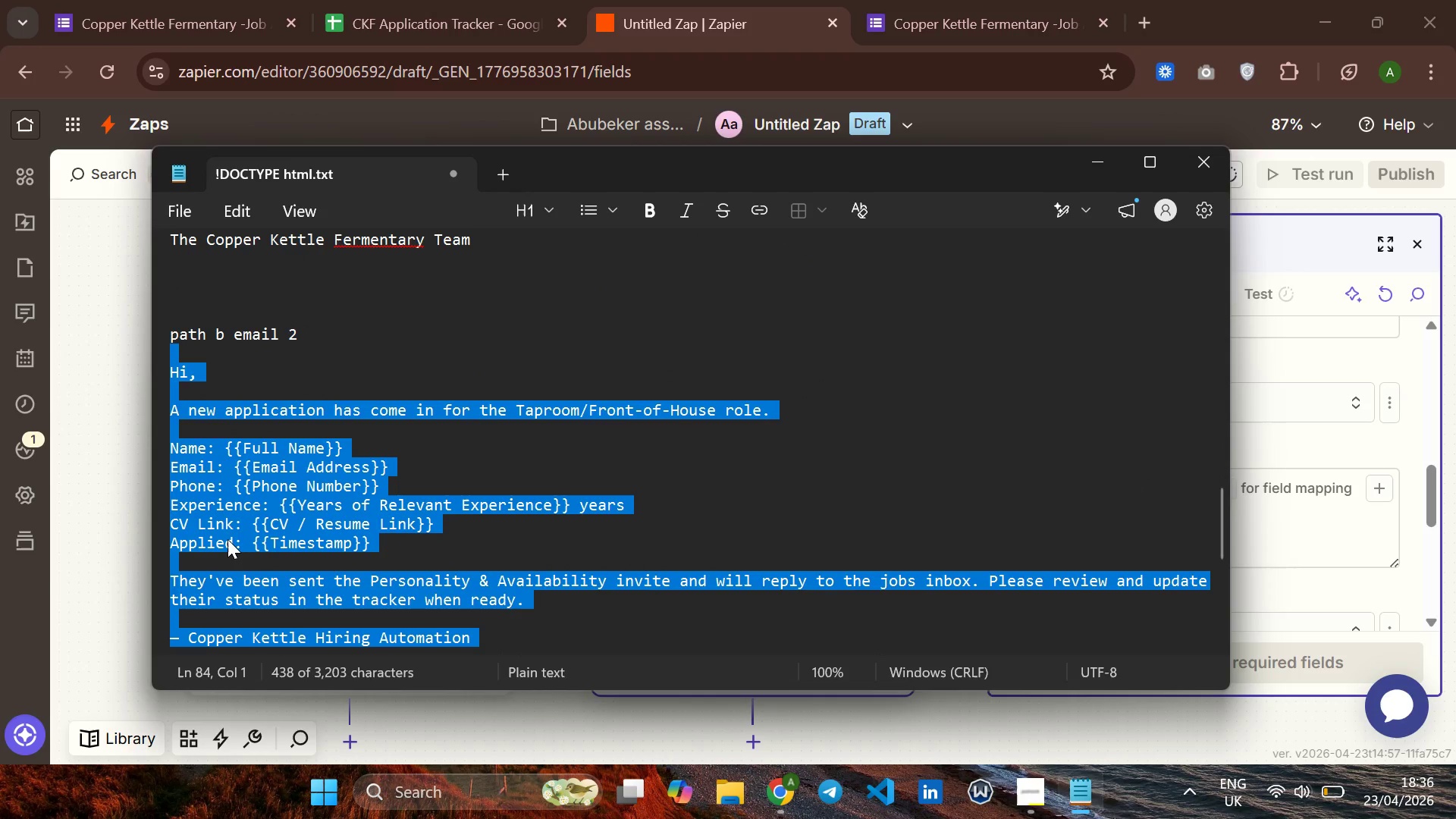 
key(Shift+ArrowDown)
 